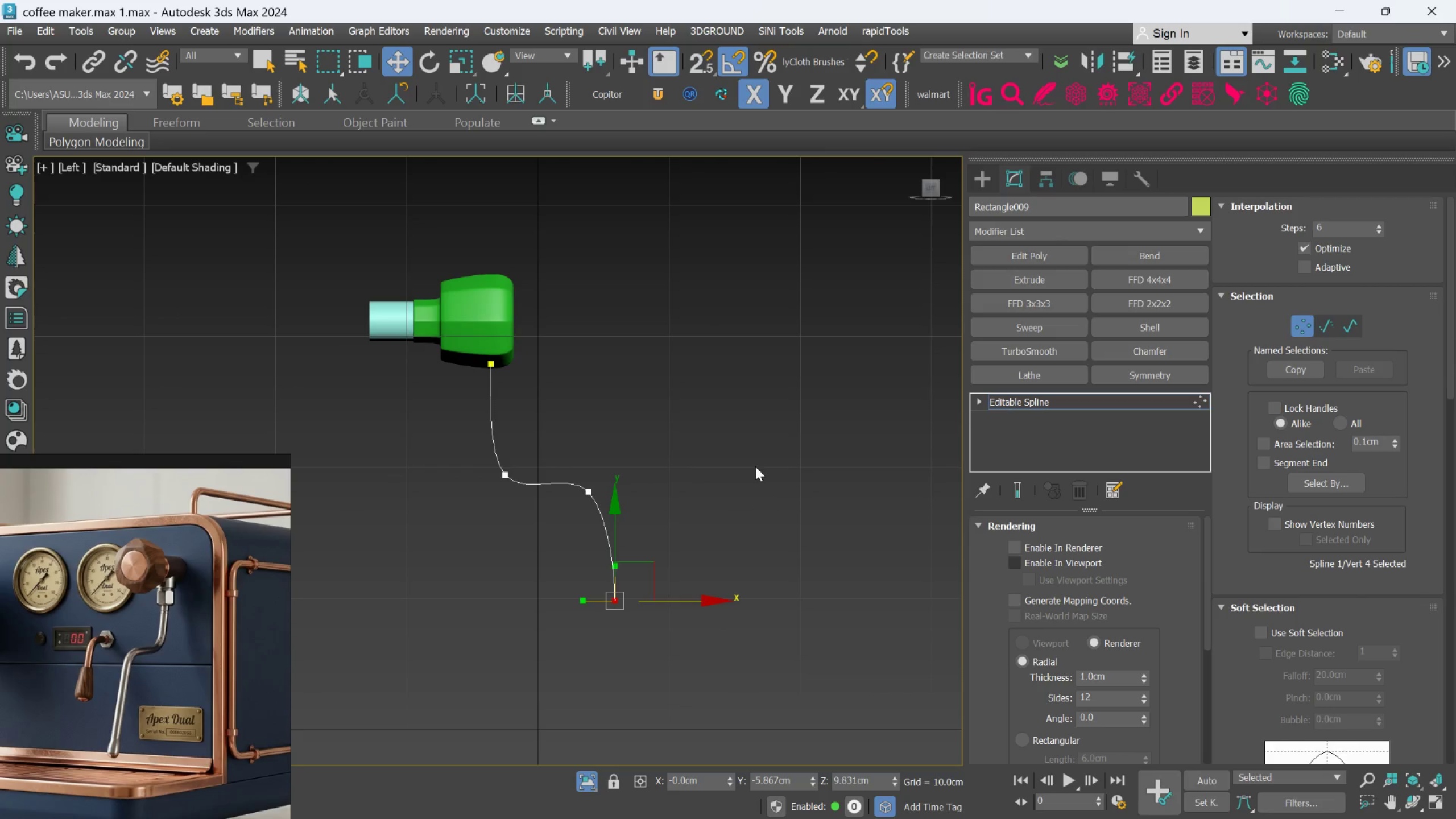 
hold_key(key=AltLeft, duration=0.83)
 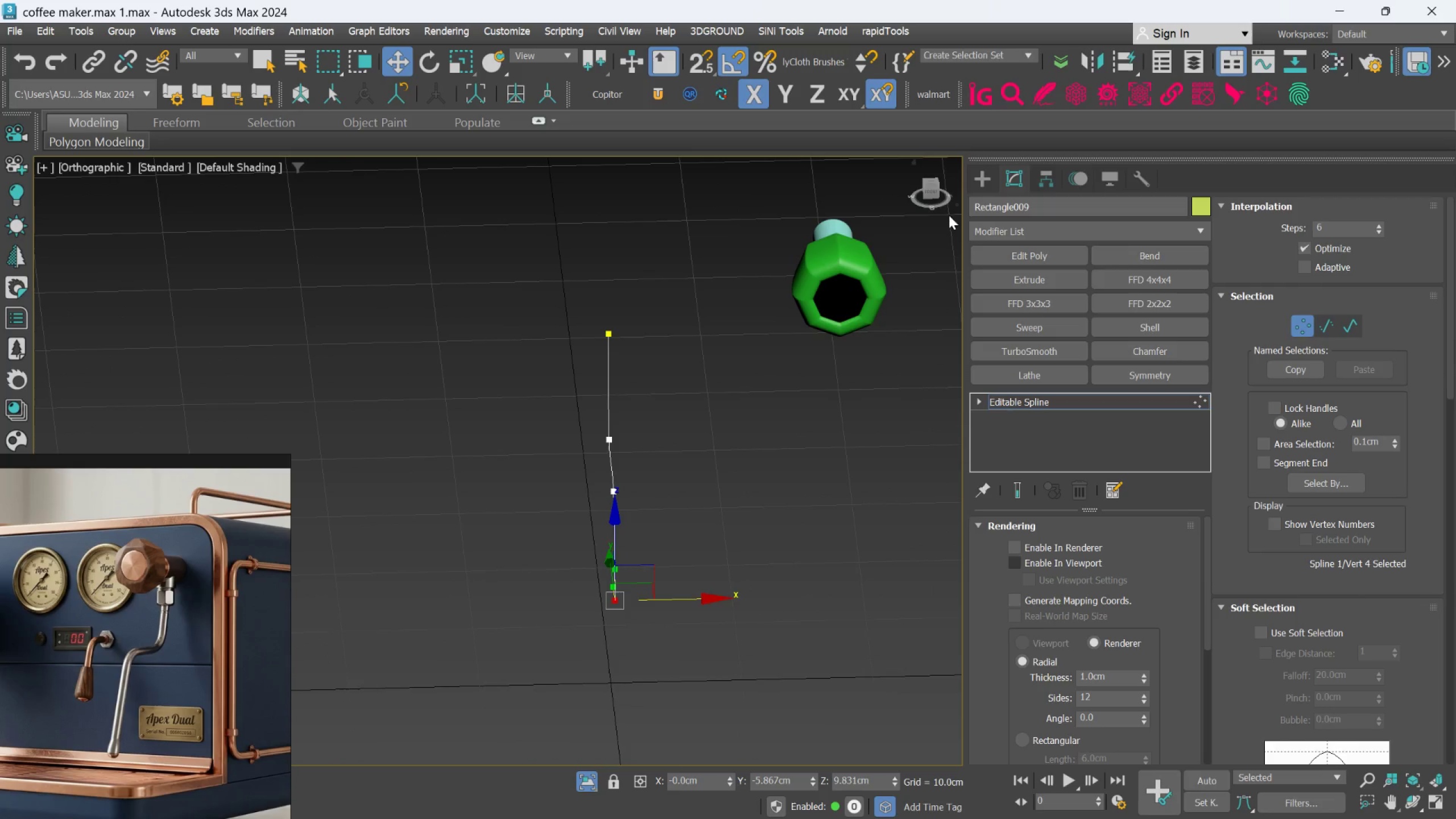 
left_click([974, 172])
 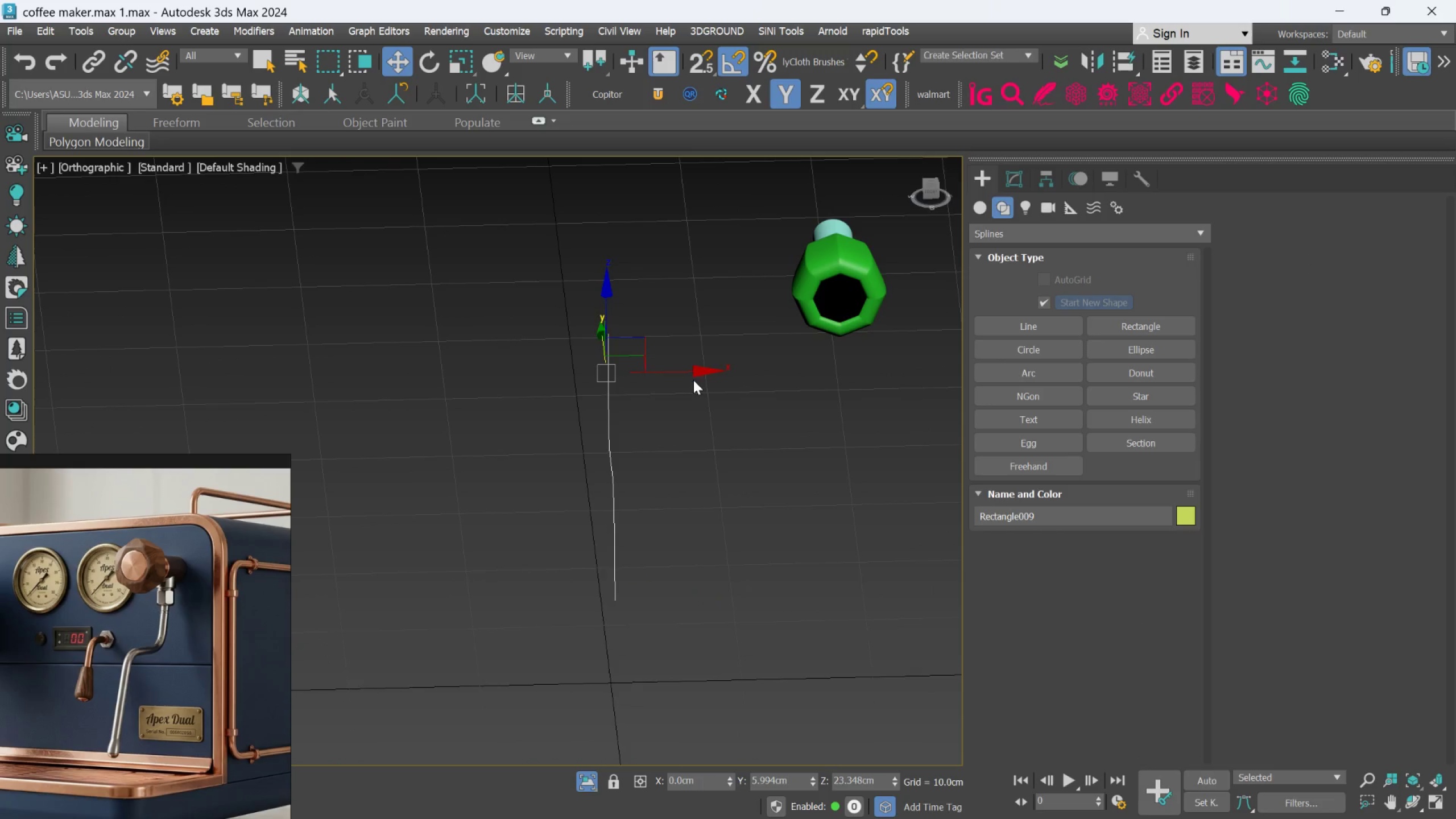 
left_click_drag(start_coordinate=[694, 371], to_coordinate=[922, 391])
 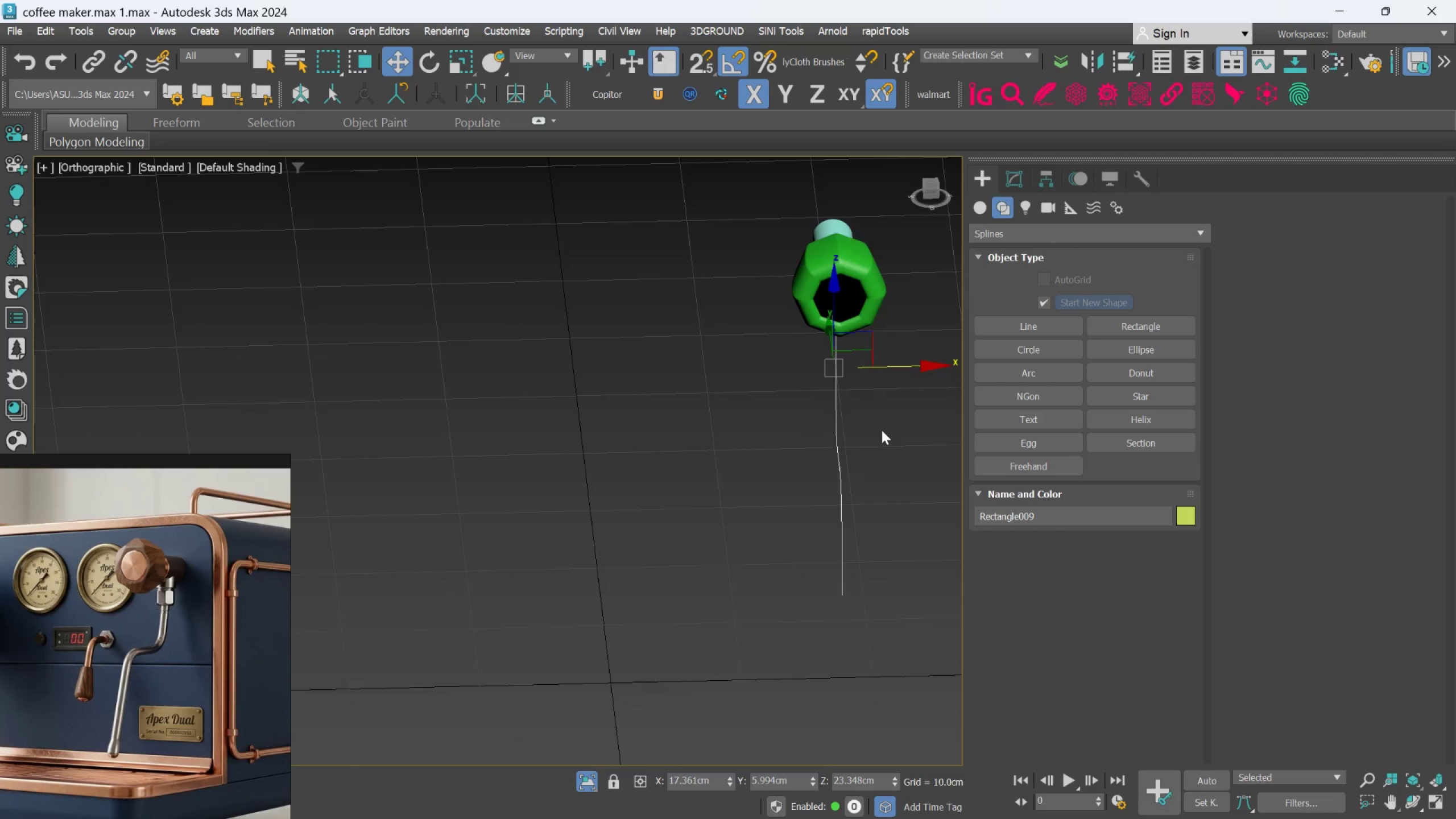 
hold_key(key=AltLeft, duration=0.52)
 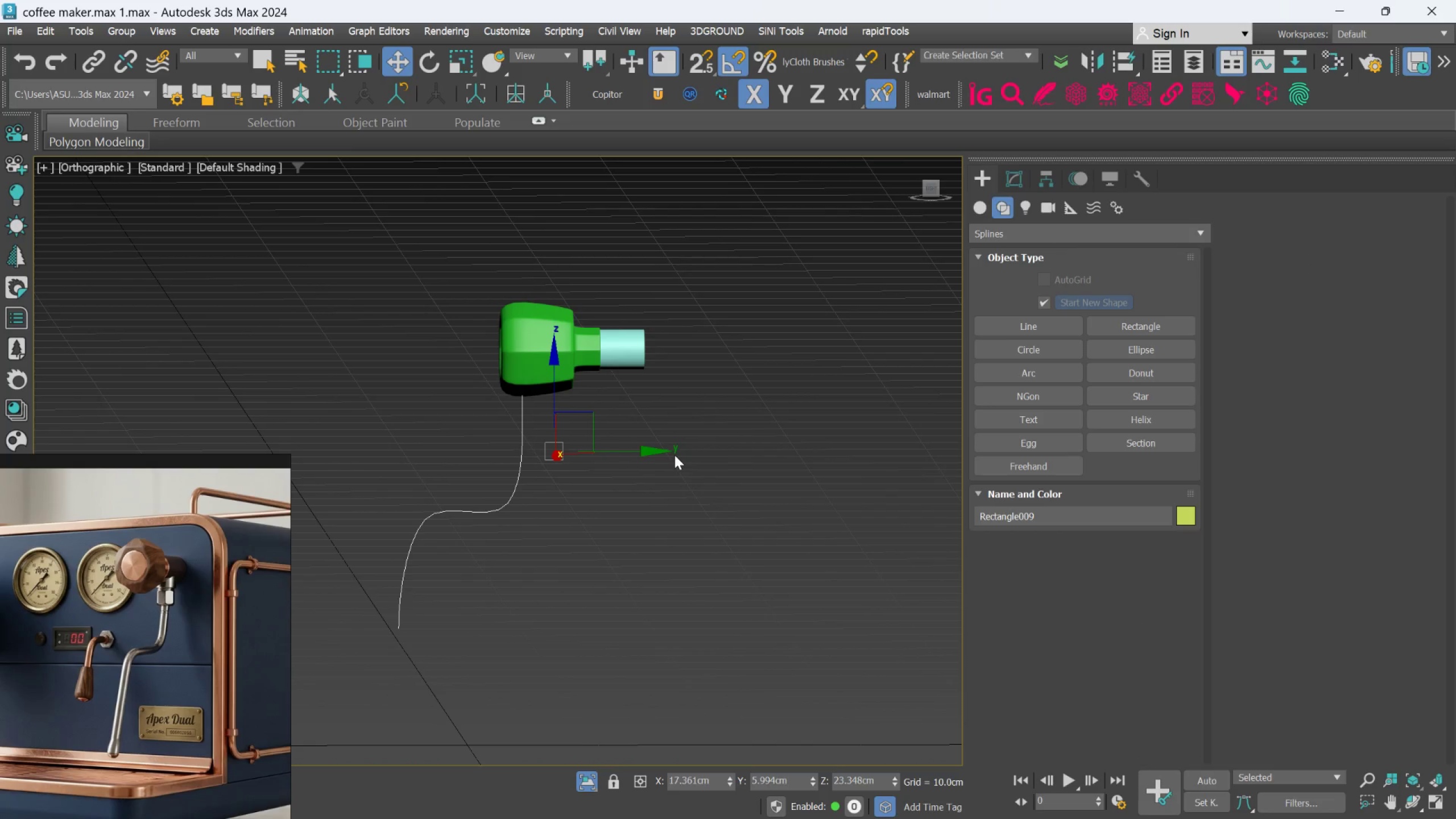 
left_click_drag(start_coordinate=[654, 453], to_coordinate=[728, 457])
 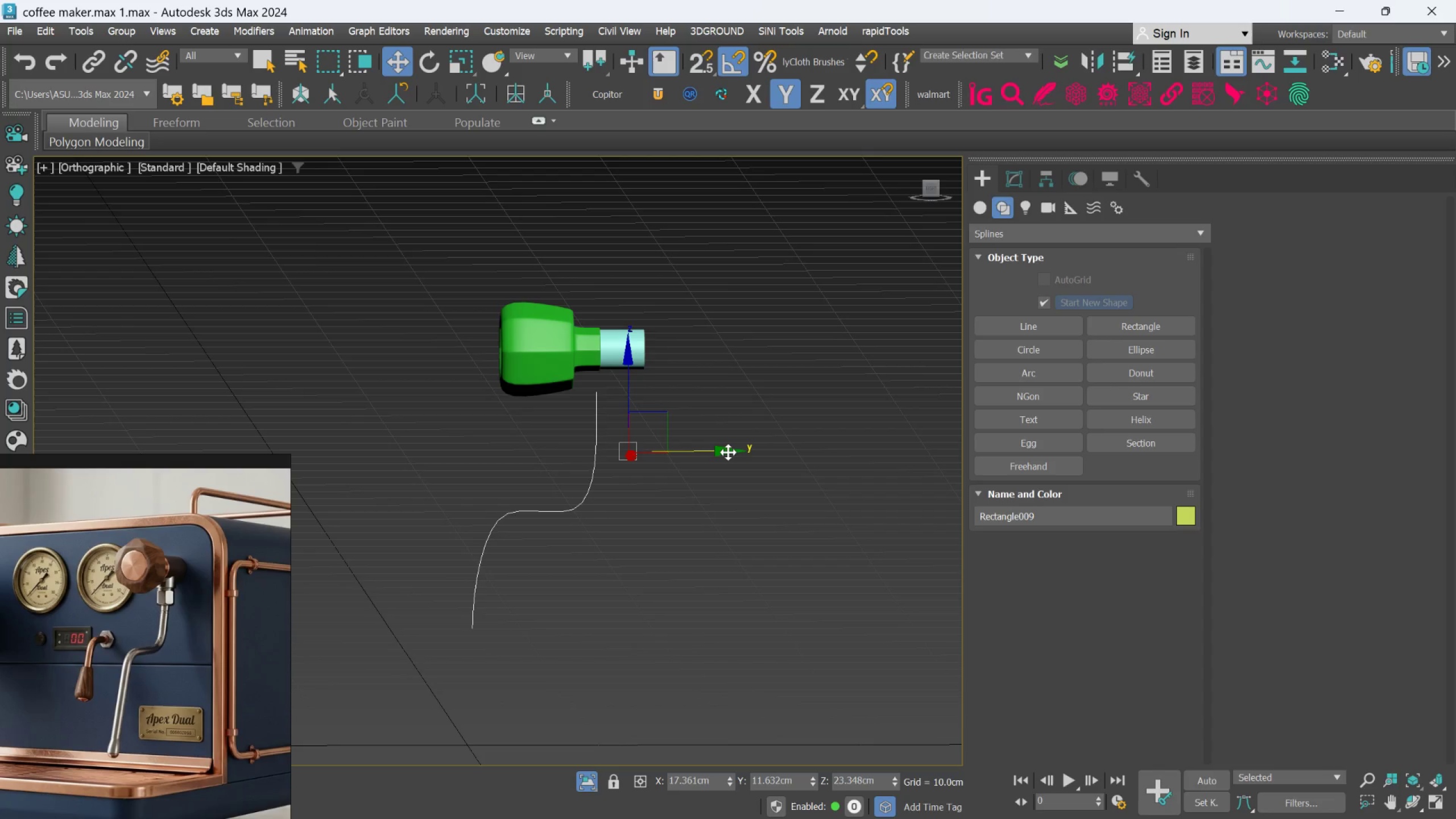 
key(L)
 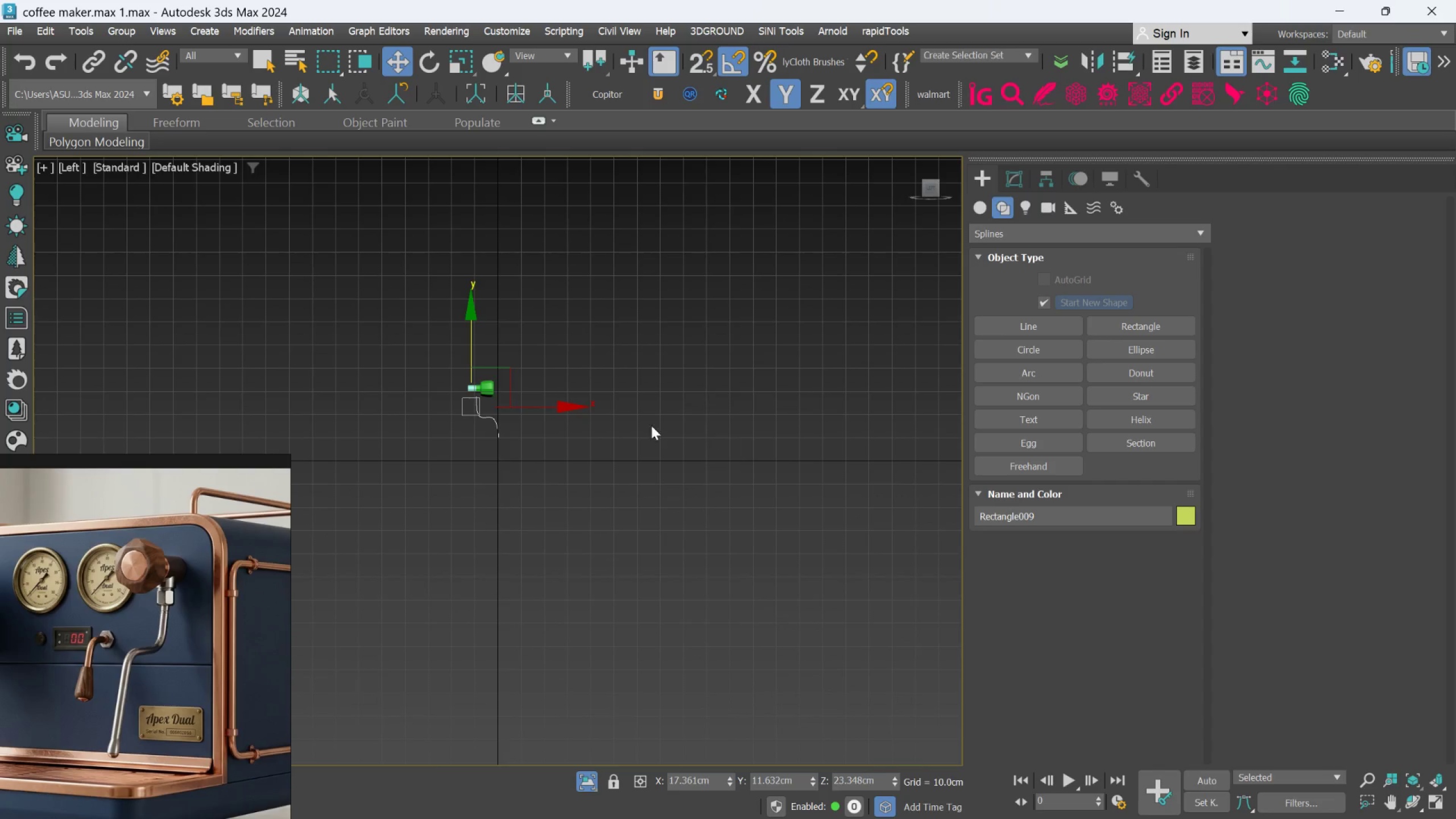 
scroll: coordinate [701, 527], scroll_direction: up, amount: 6.0
 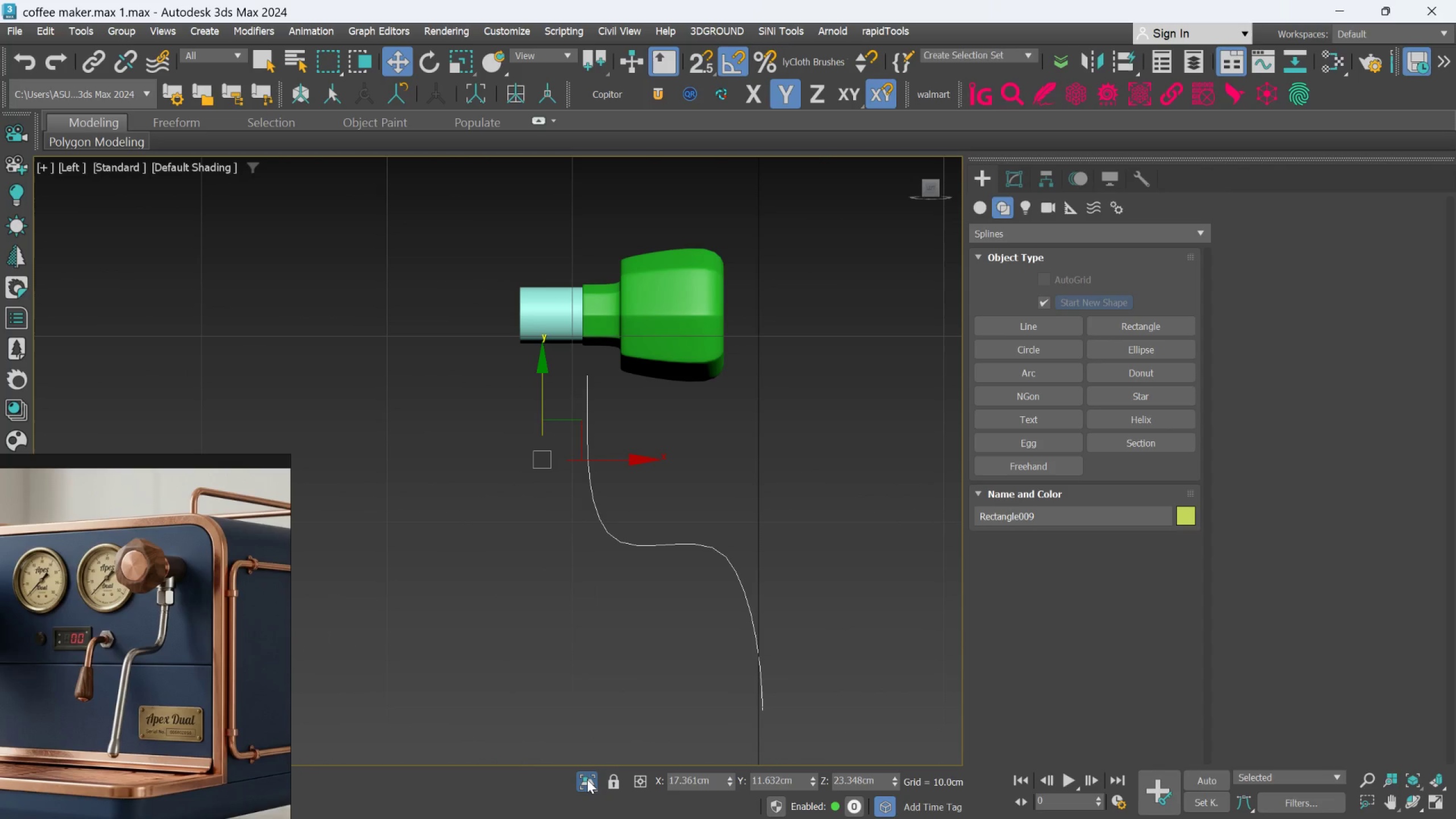 
left_click([579, 777])
 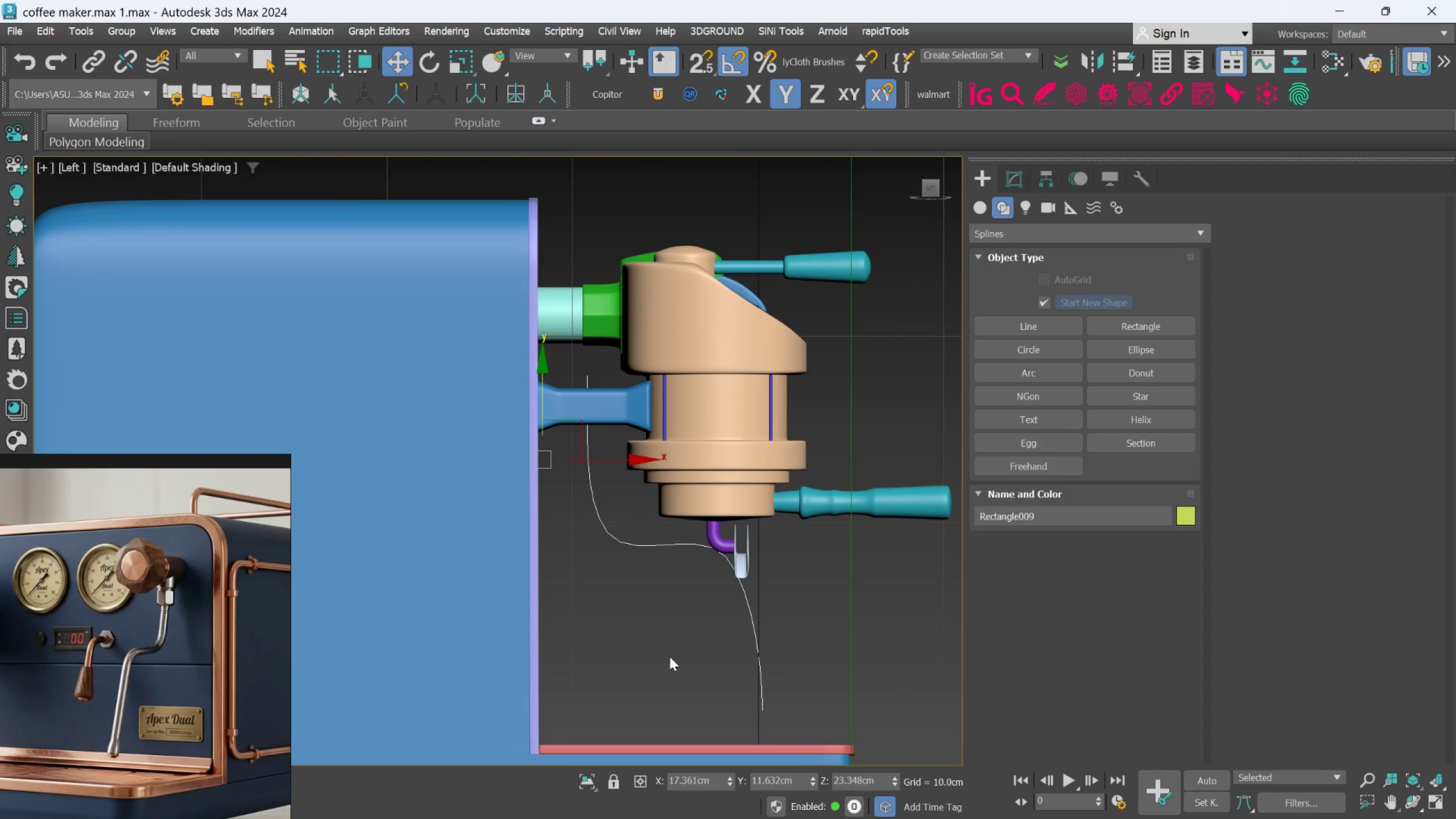 
scroll: coordinate [766, 658], scroll_direction: down, amount: 1.0
 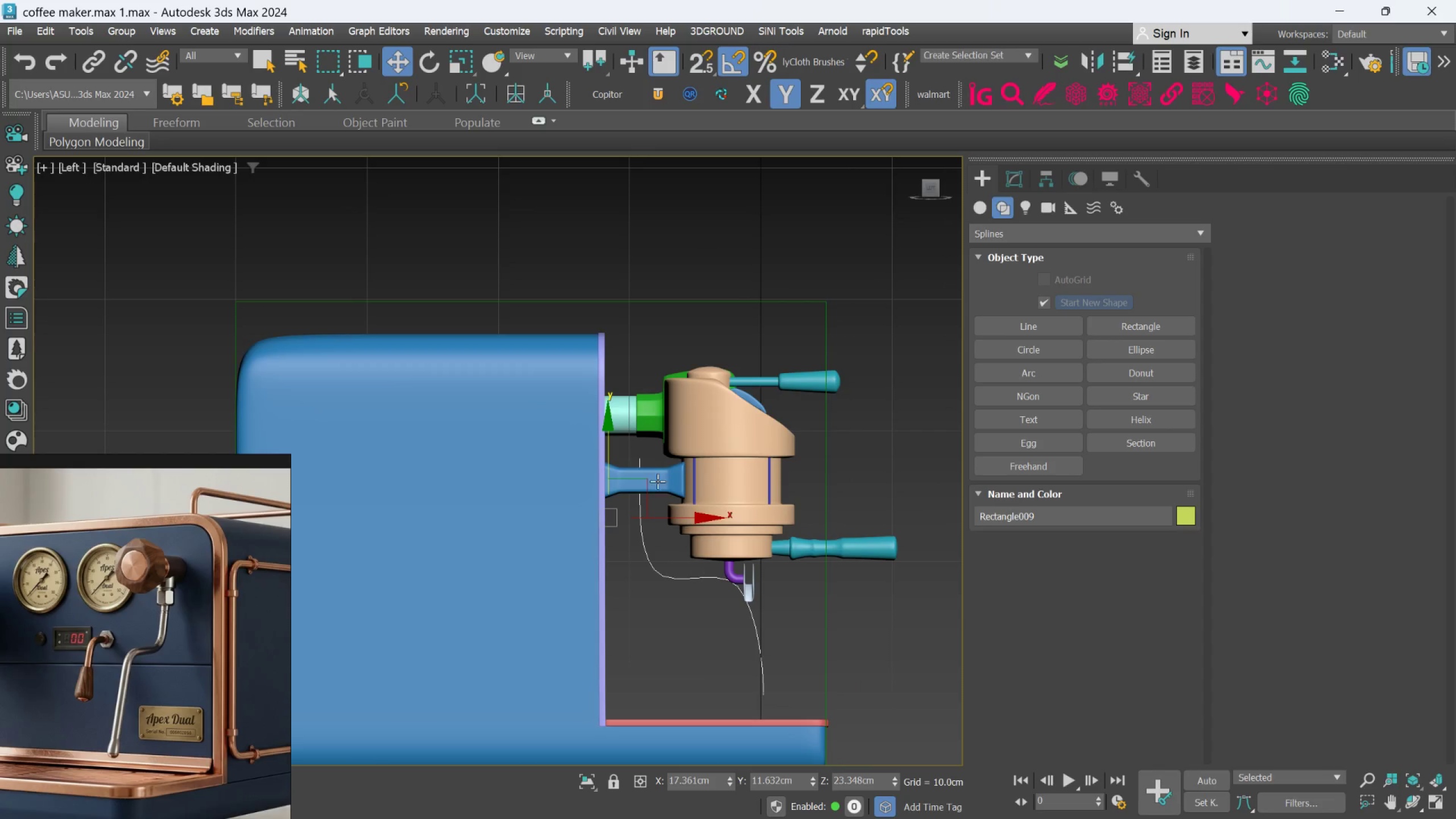 
scroll: coordinate [644, 452], scroll_direction: up, amount: 2.0
 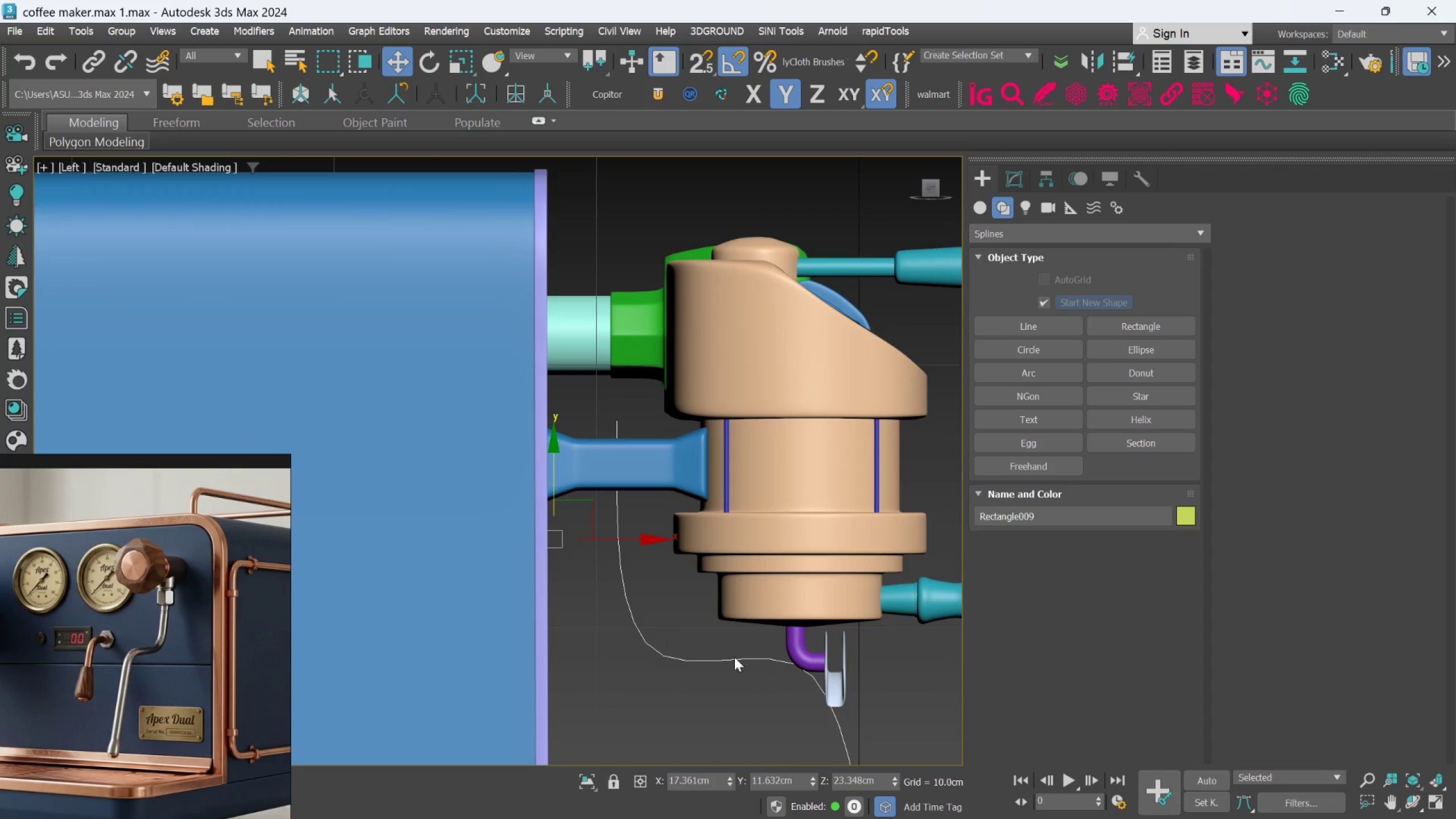 
left_click([651, 588])
 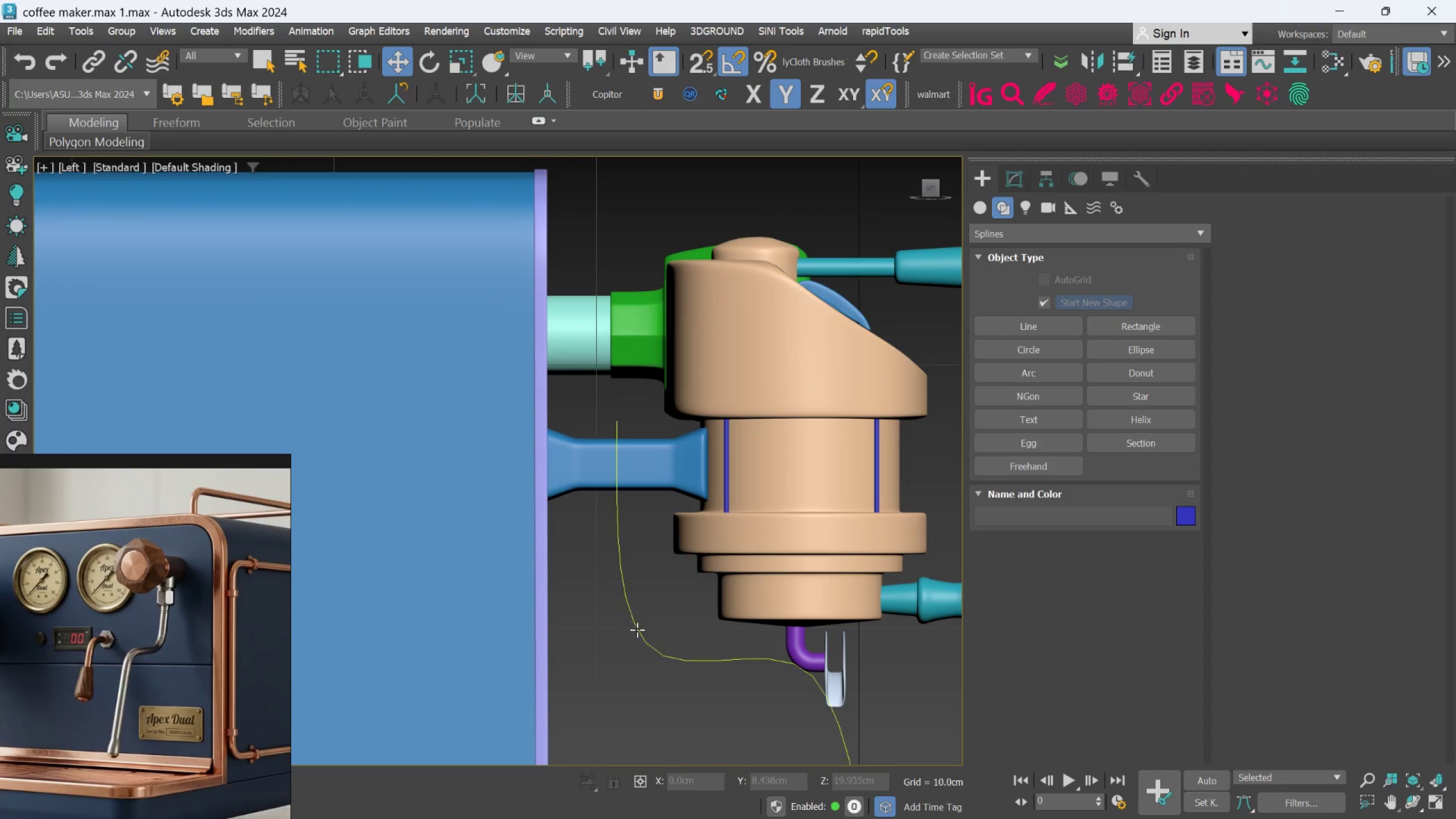 
left_click([636, 632])
 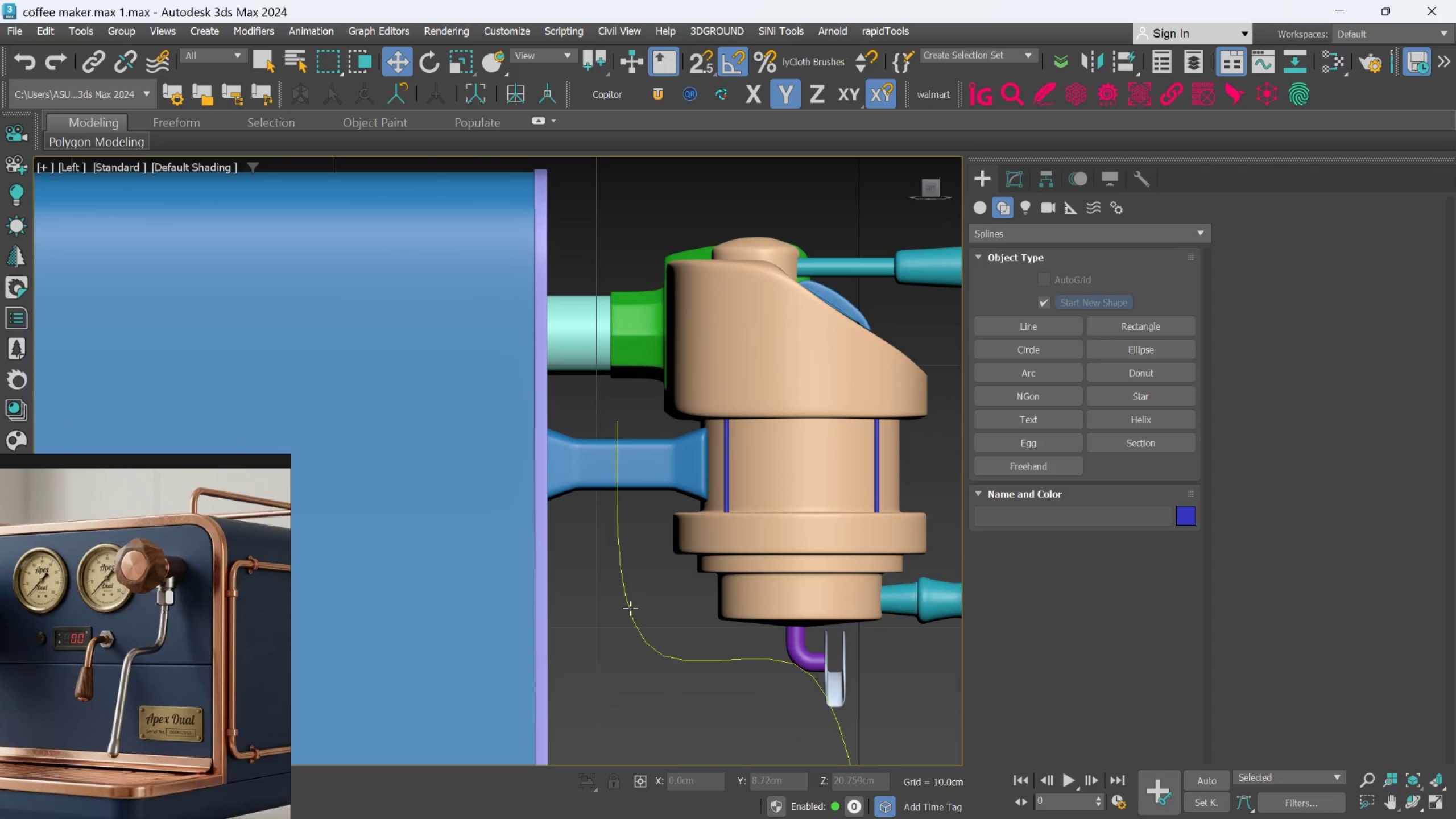 
left_click([630, 614])
 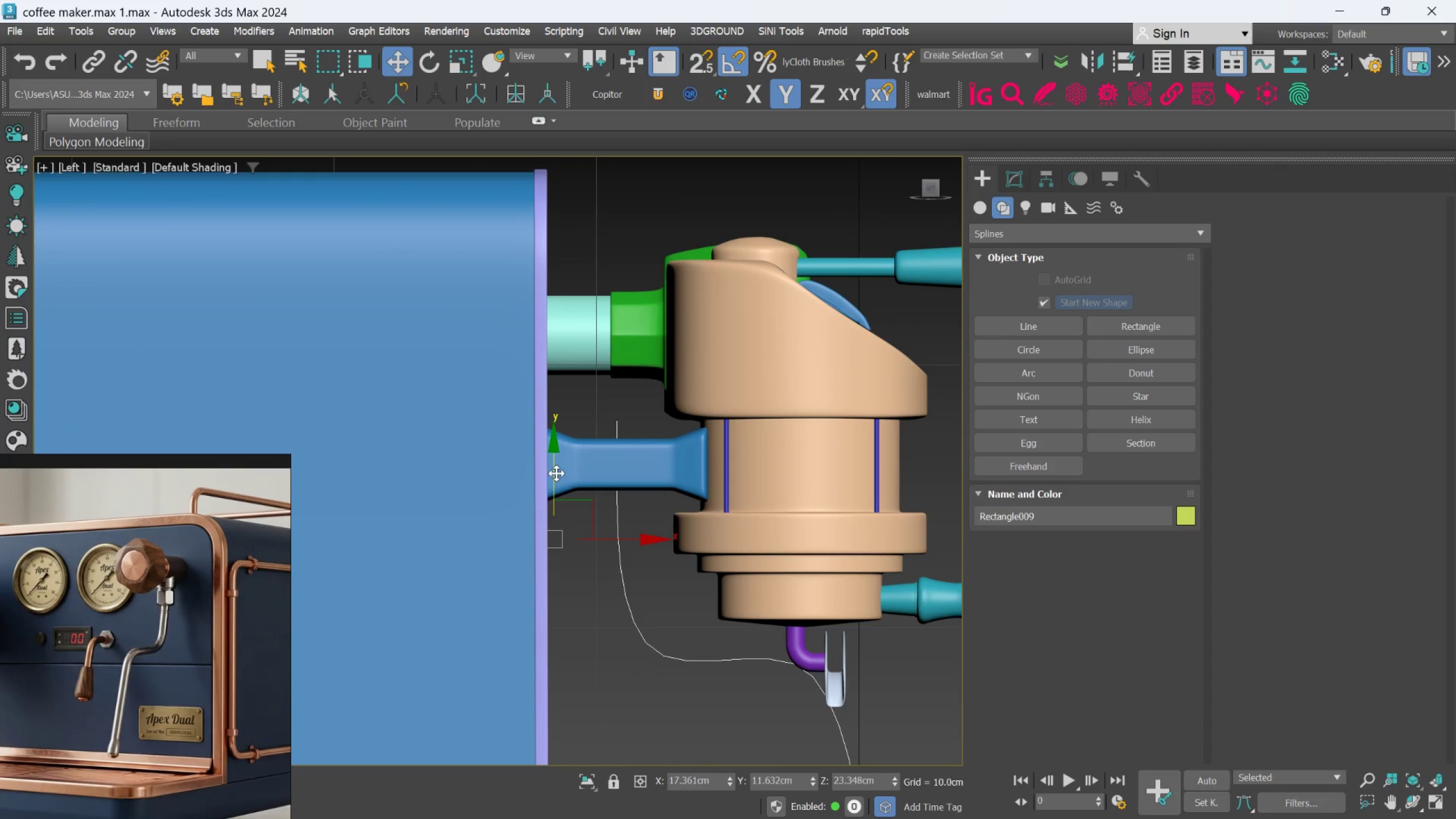 
left_click_drag(start_coordinate=[556, 473], to_coordinate=[556, 433])
 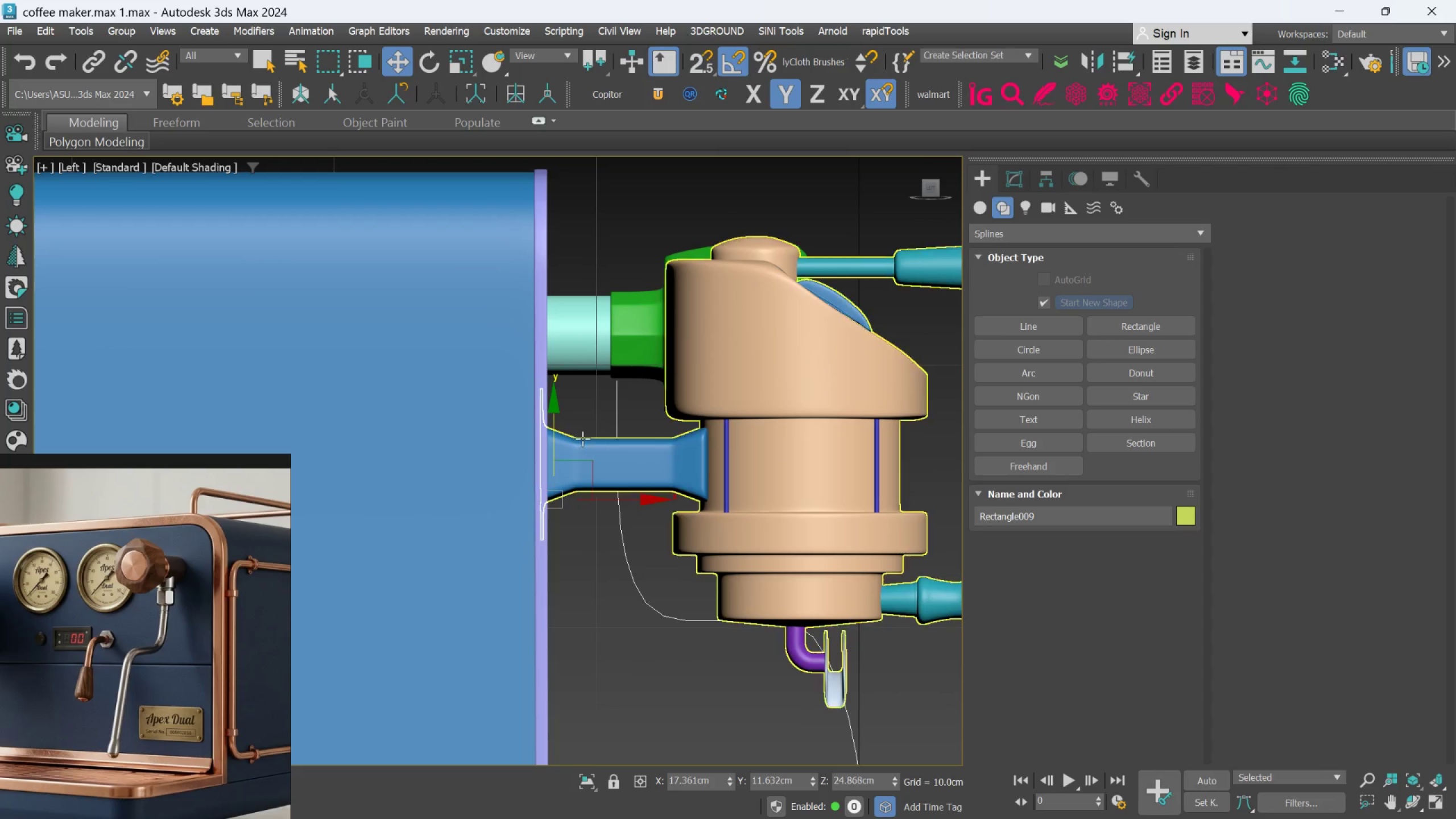 
hold_key(key=AltLeft, duration=1.03)
 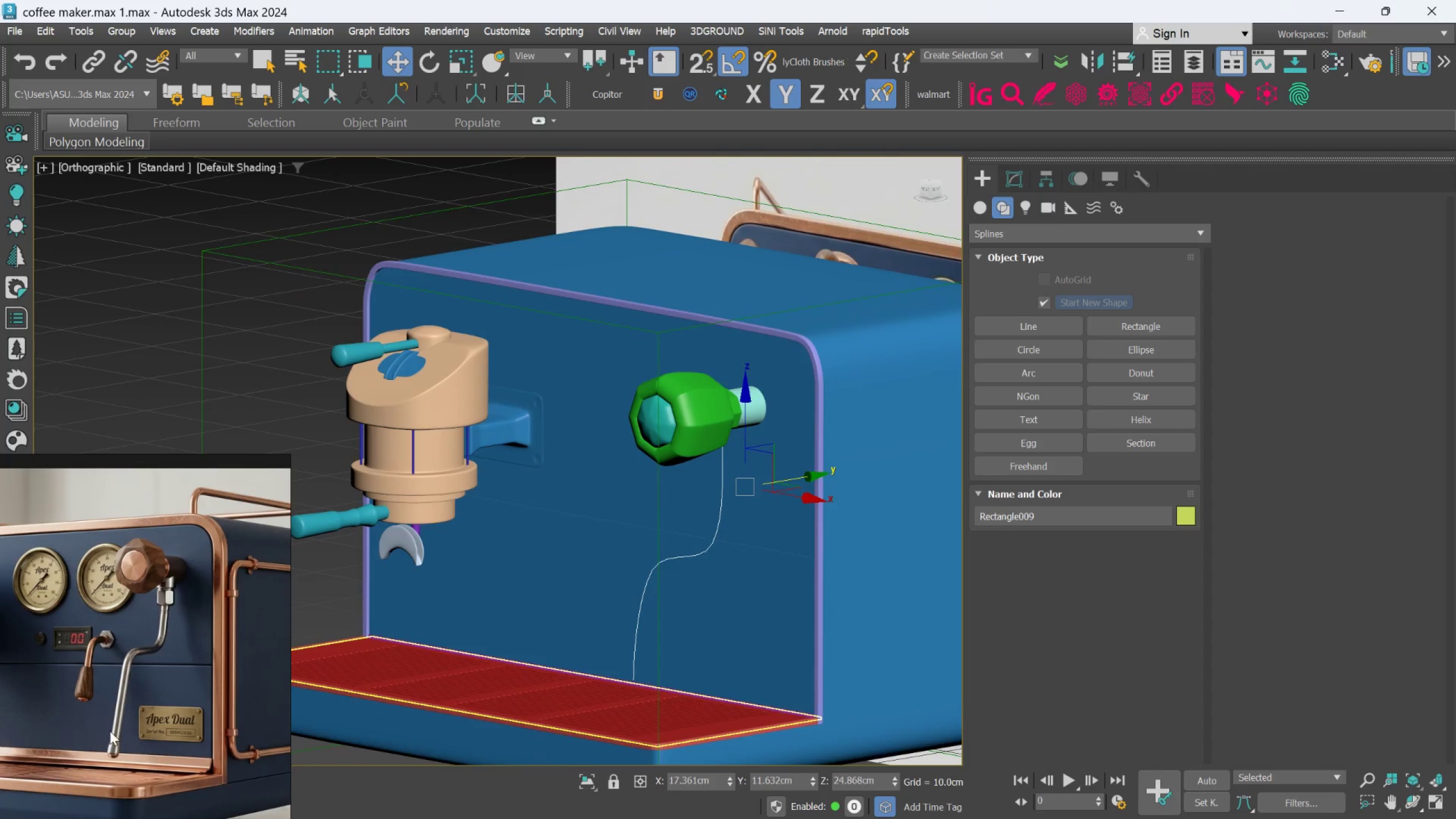 
scroll: coordinate [109, 727], scroll_direction: down, amount: 4.0
 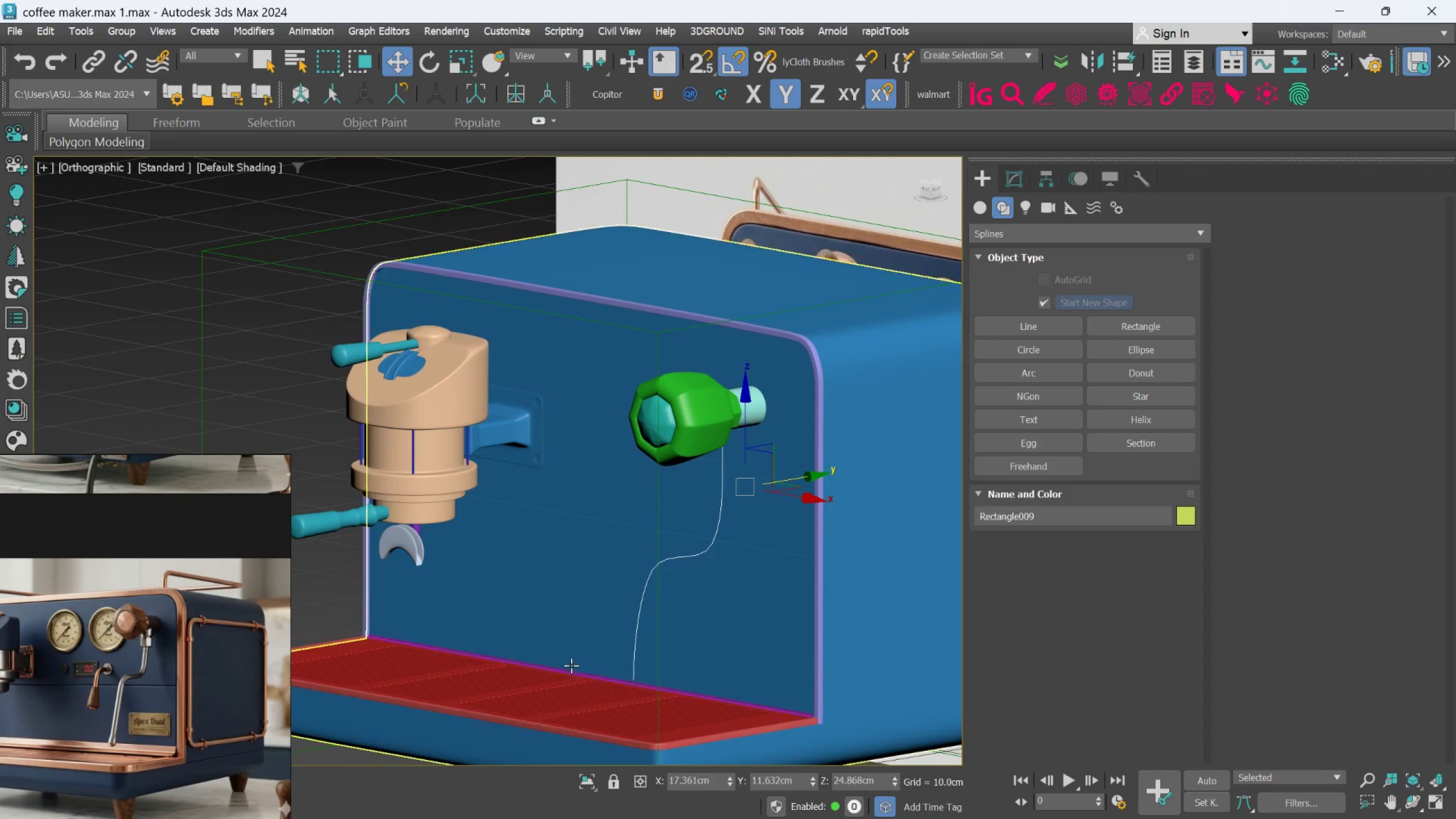 
hold_key(key=AltLeft, duration=1.48)
 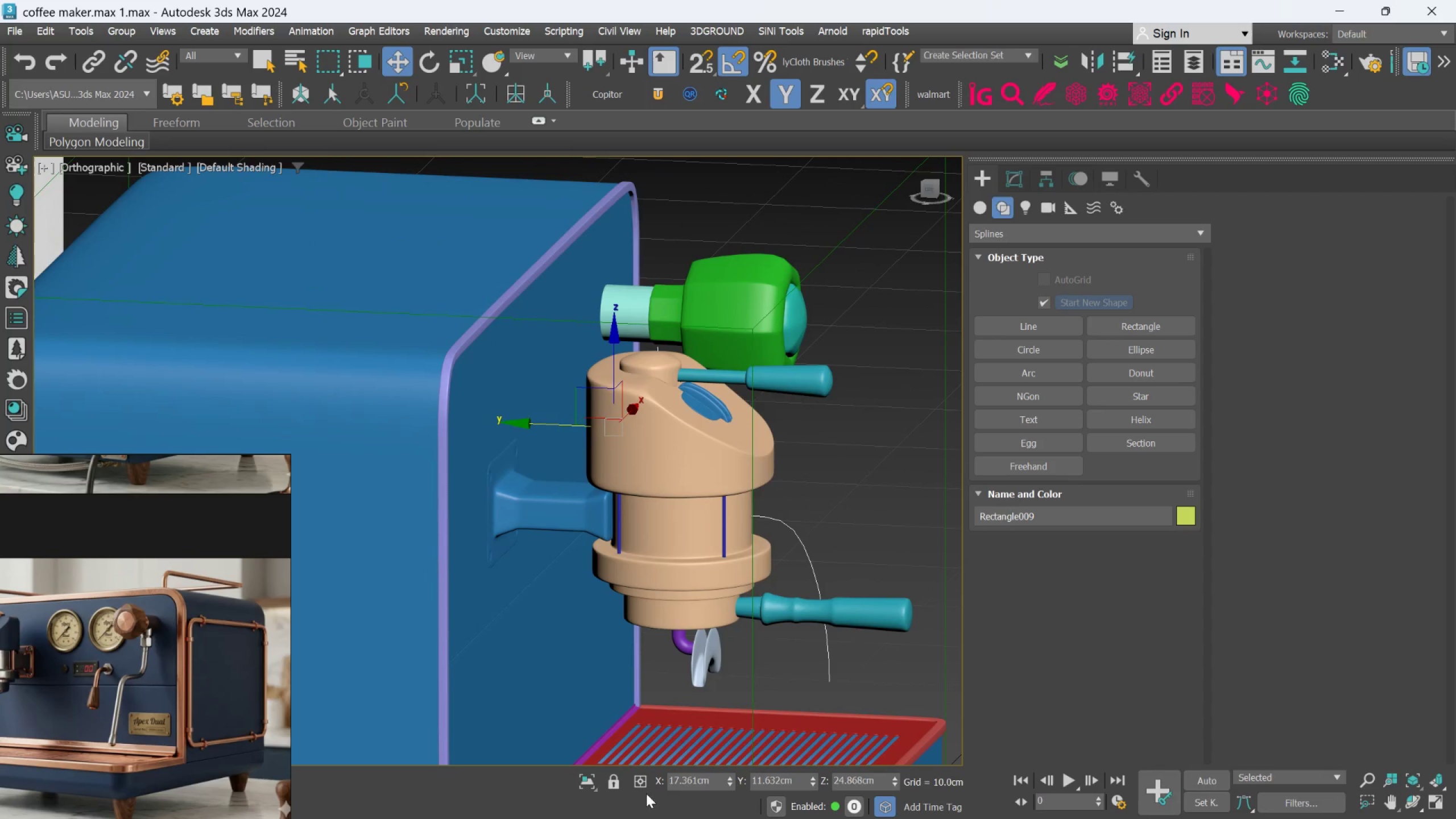 
scroll: coordinate [585, 656], scroll_direction: up, amount: 1.0
 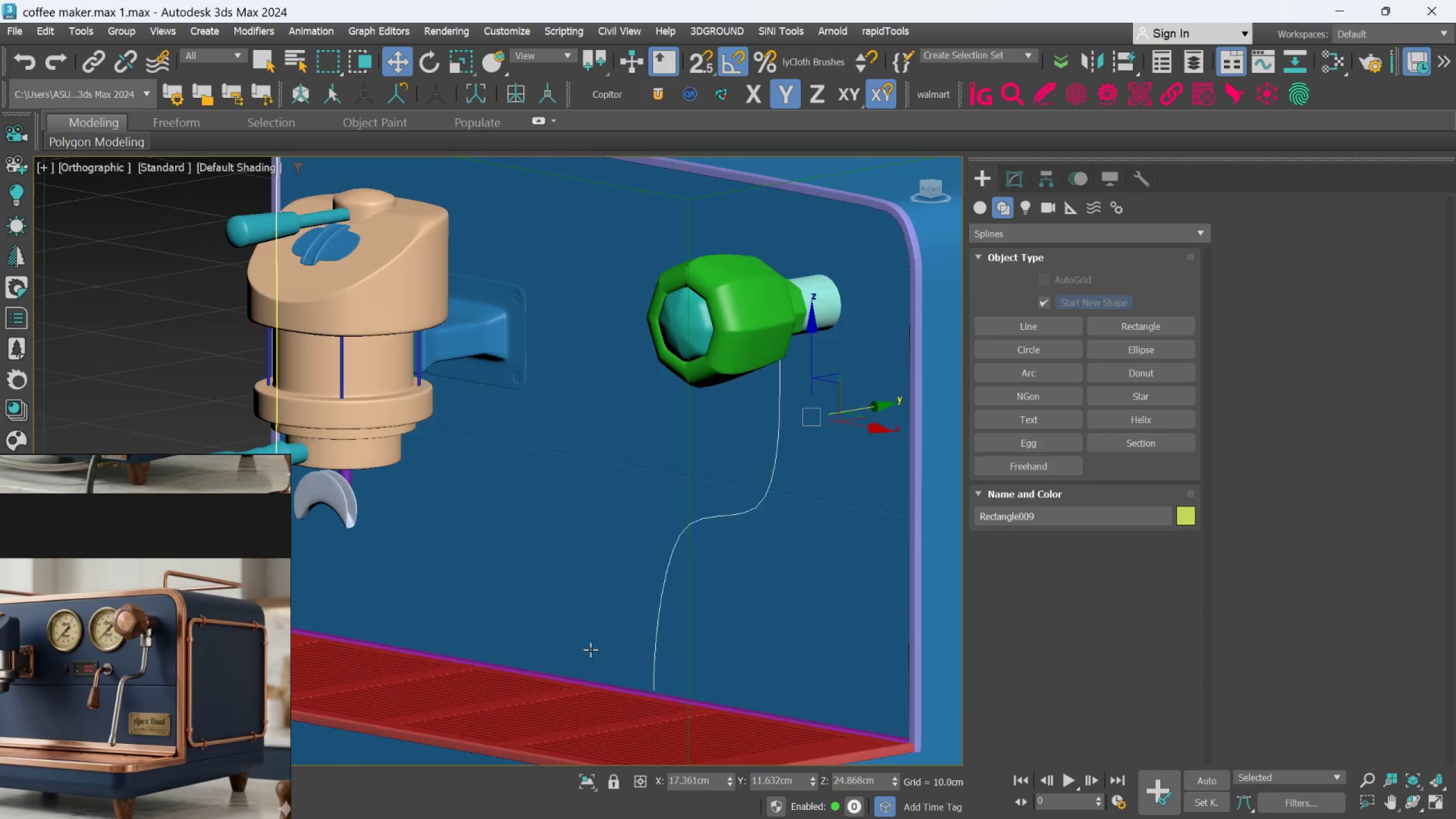 
left_click([588, 783])
 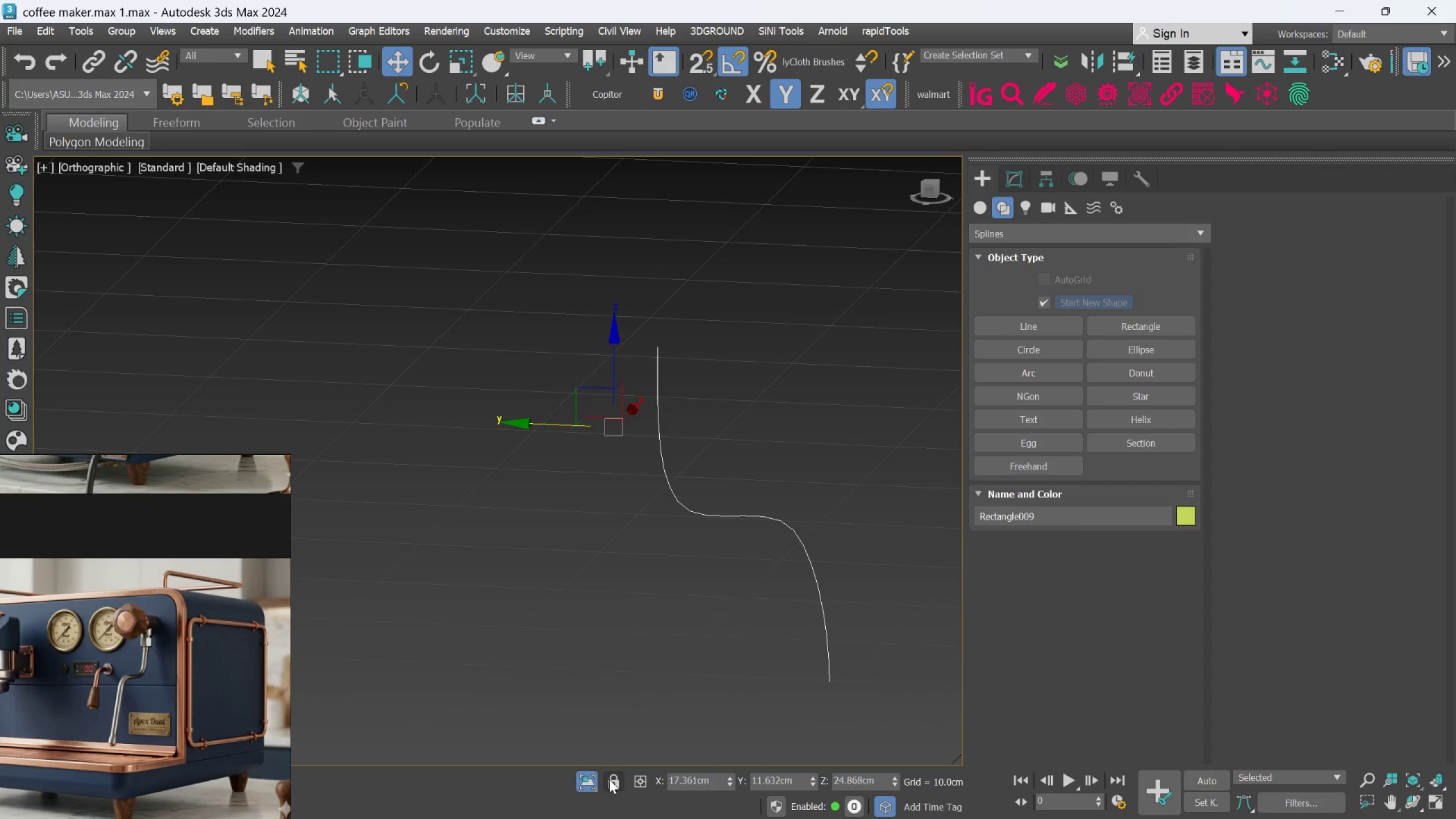 
key(L)
 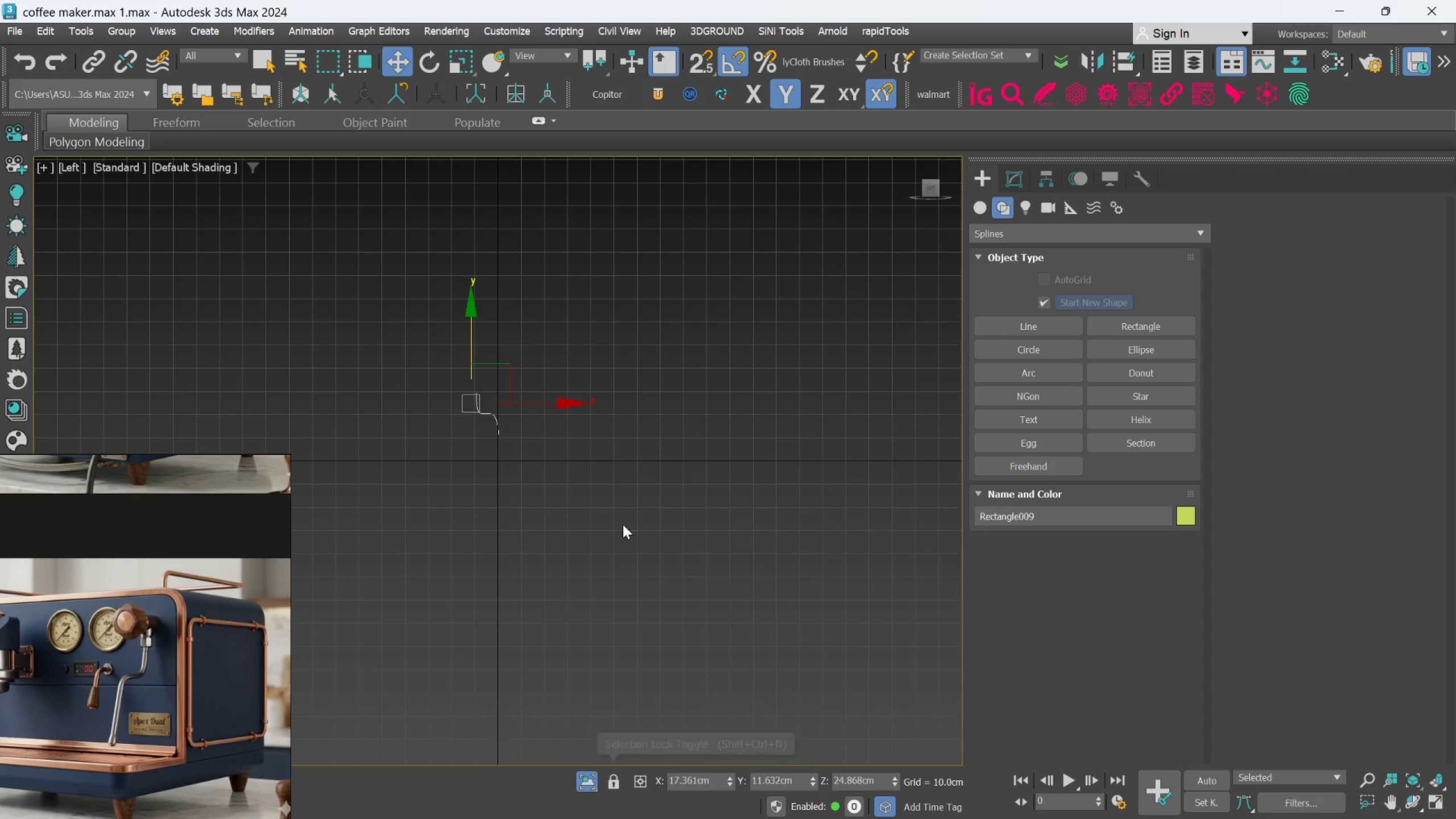 
scroll: coordinate [689, 403], scroll_direction: up, amount: 6.0
 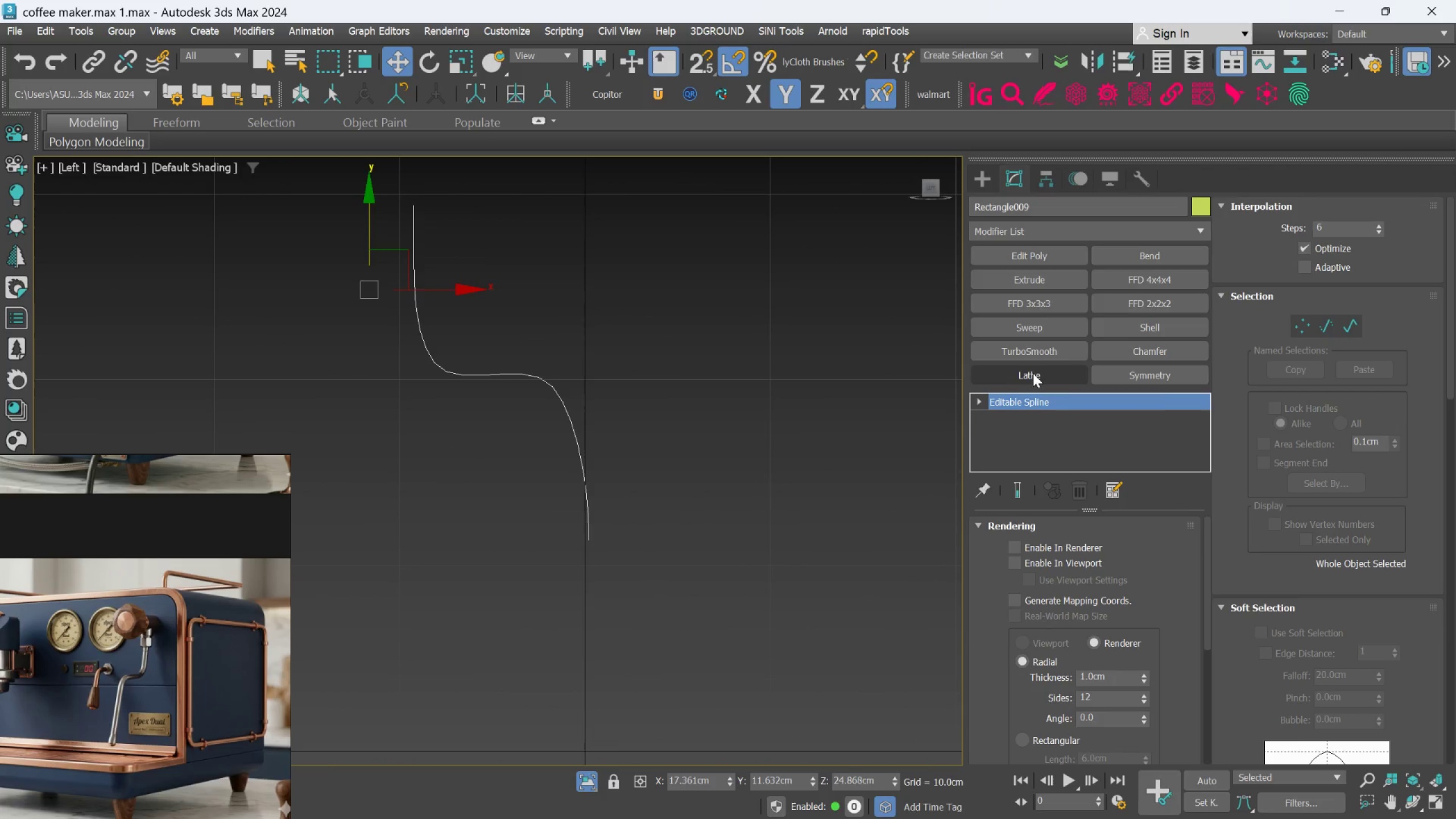 
left_click([1300, 327])
 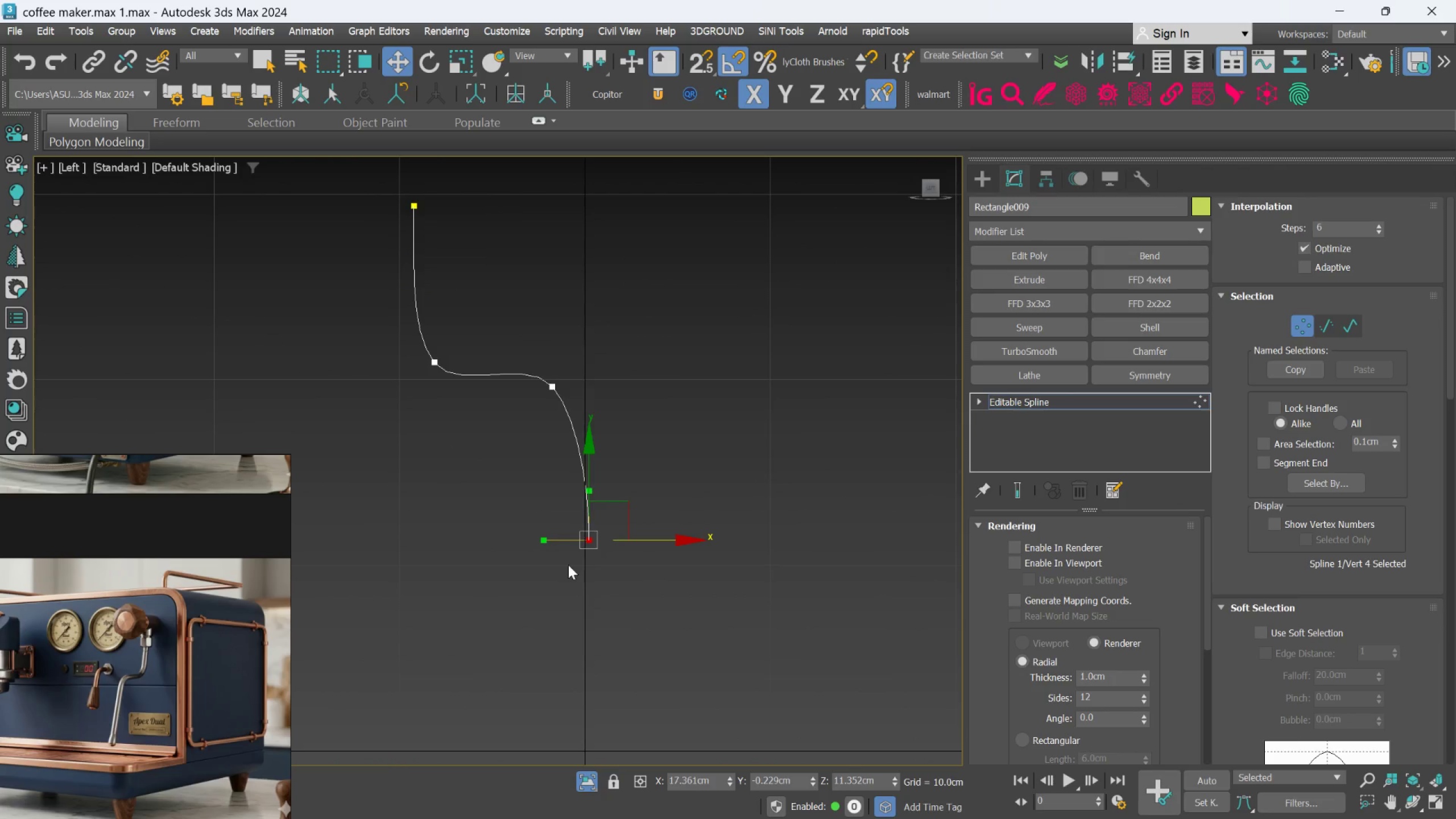 
scroll: coordinate [635, 555], scroll_direction: up, amount: 1.0
 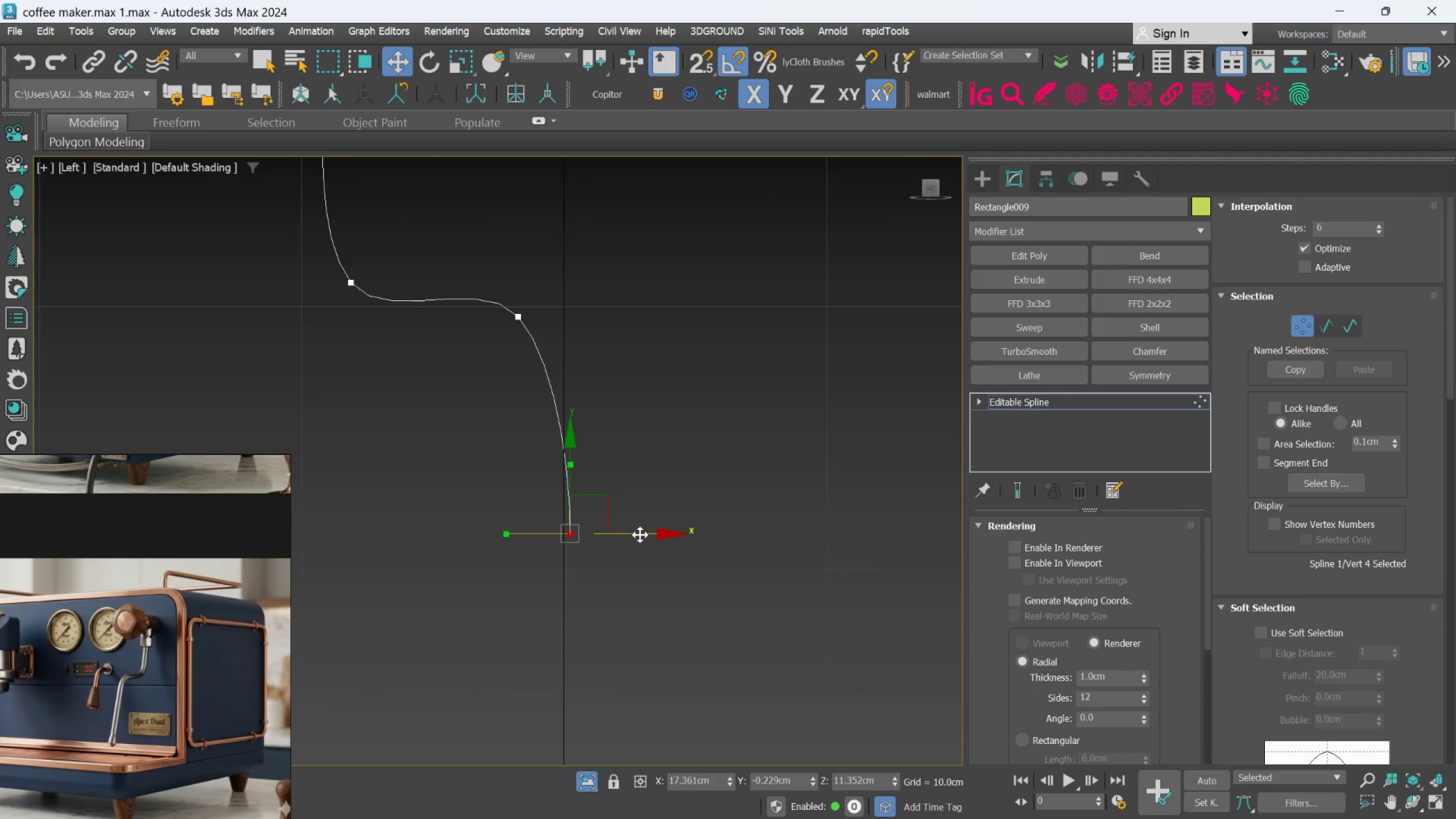 
left_click_drag(start_coordinate=[642, 533], to_coordinate=[660, 535])
 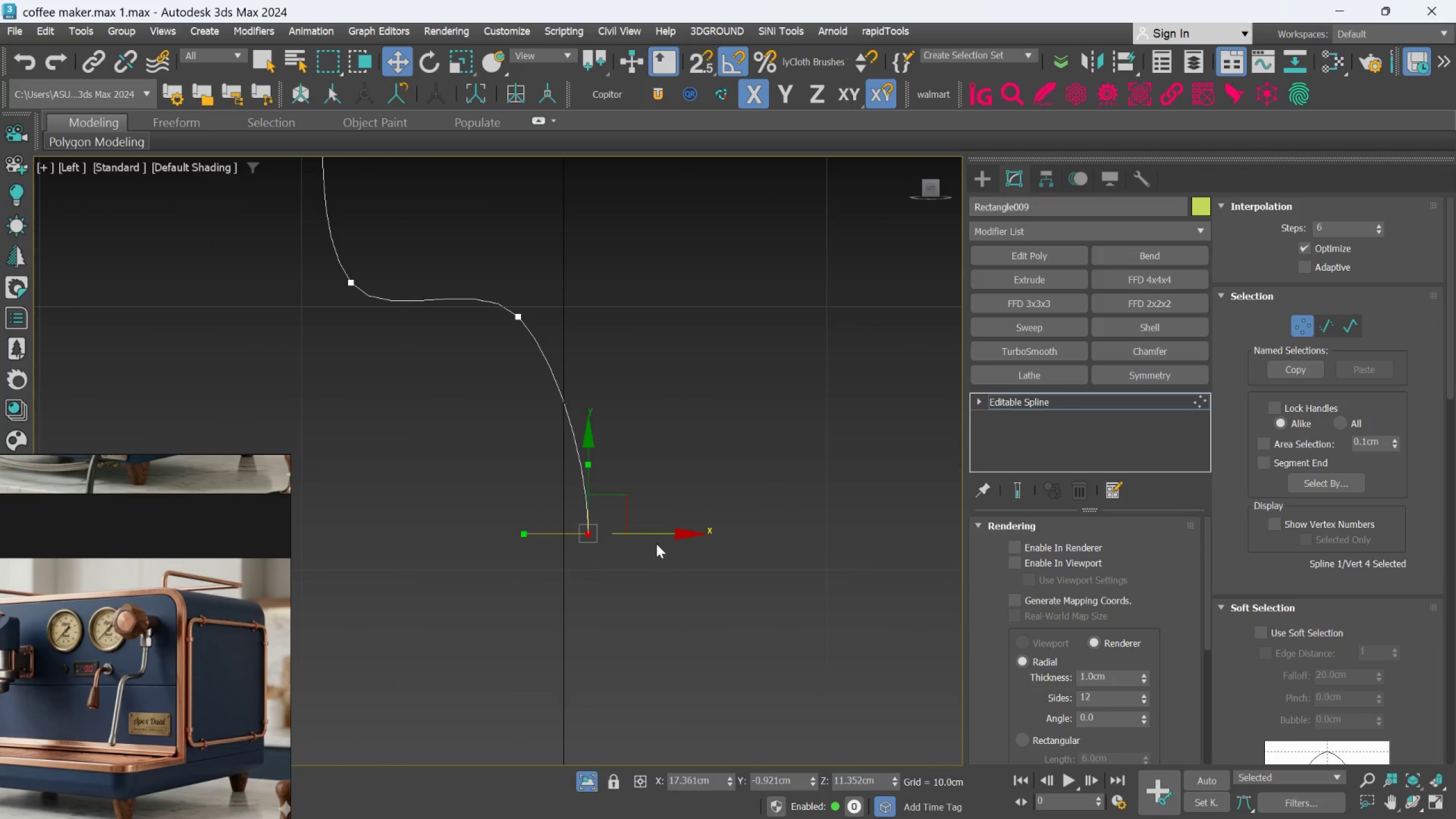 
scroll: coordinate [656, 544], scroll_direction: up, amount: 1.0
 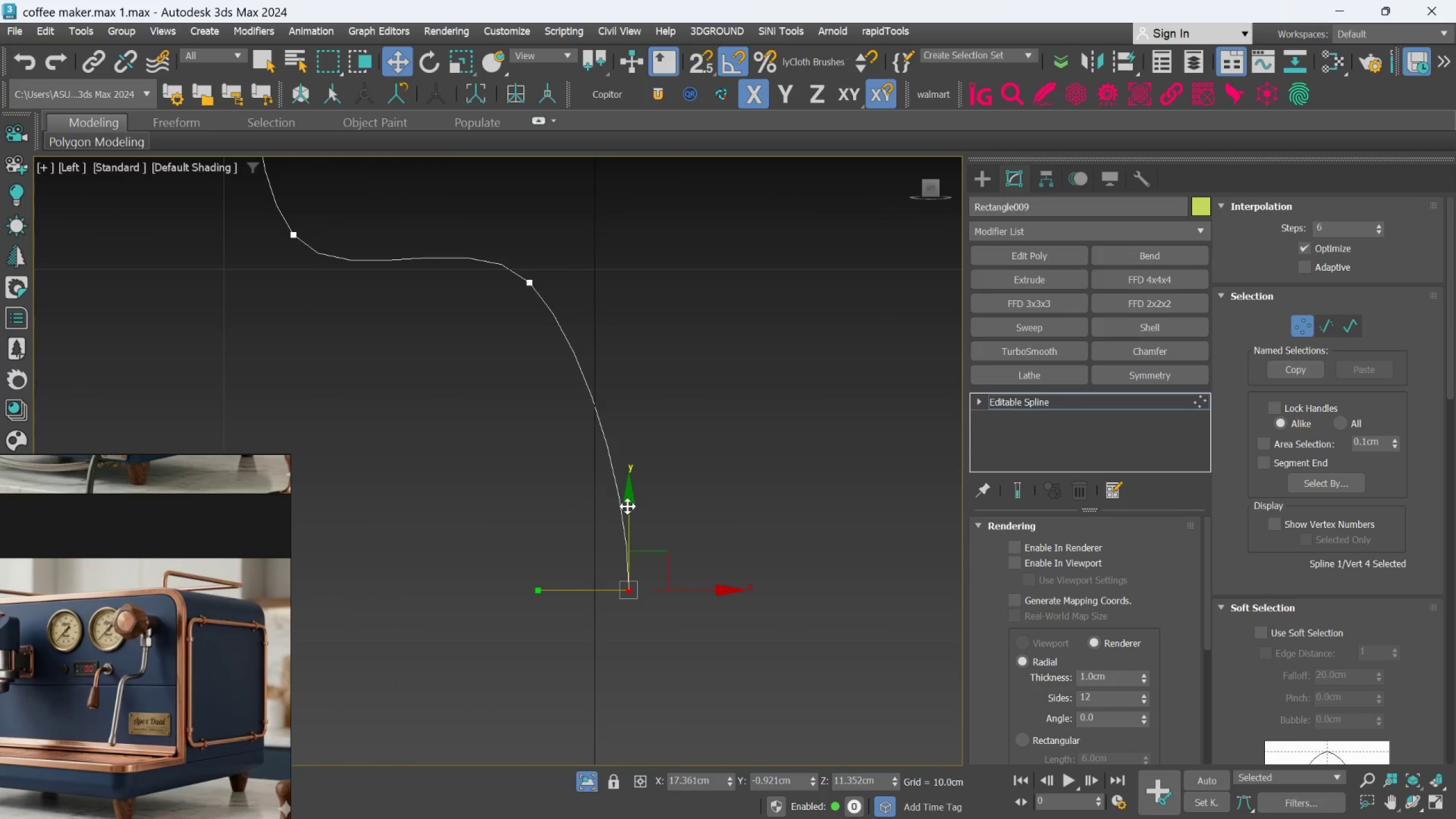 
left_click_drag(start_coordinate=[629, 508], to_coordinate=[644, 545])
 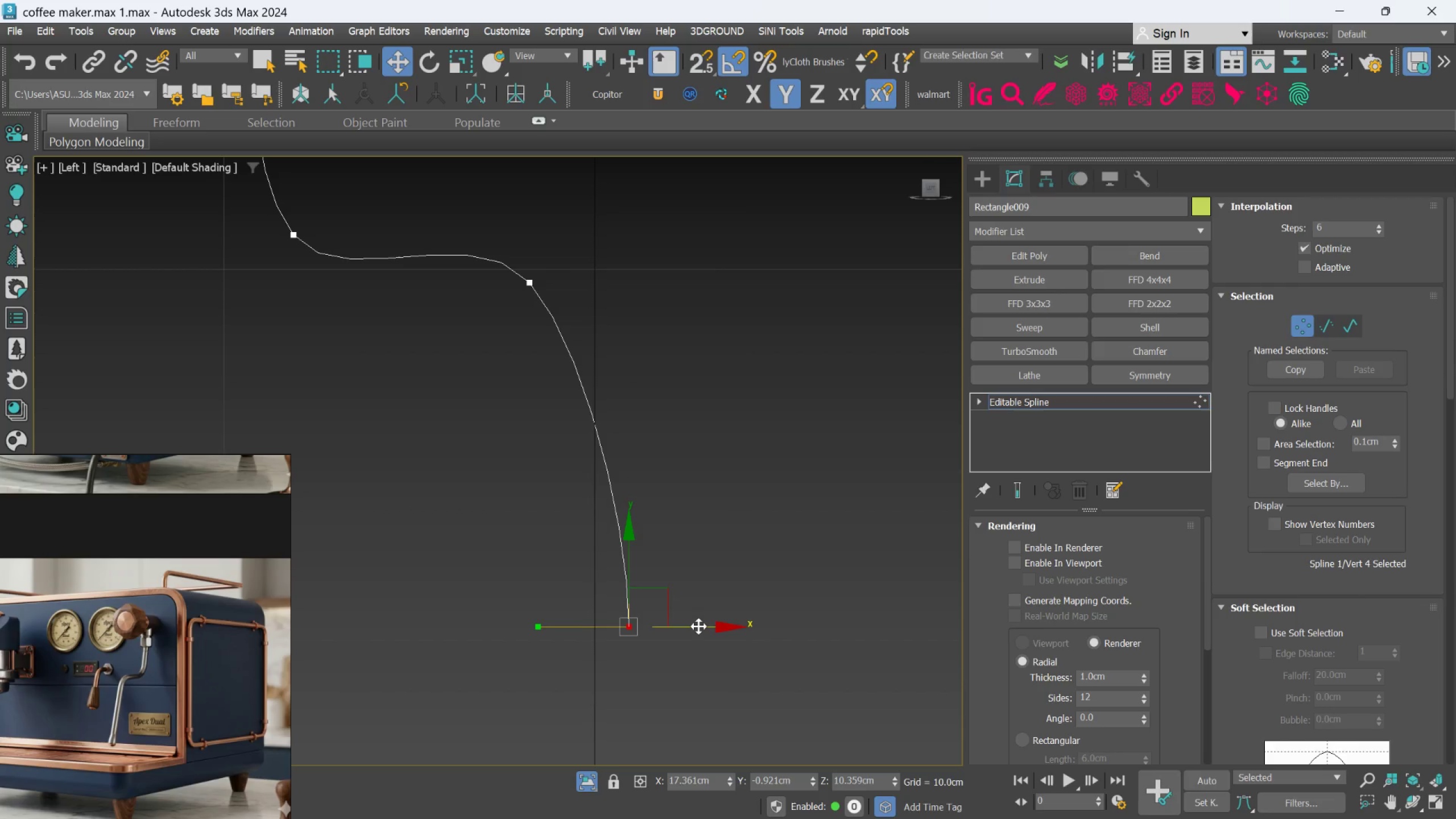 
left_click_drag(start_coordinate=[698, 626], to_coordinate=[717, 624])
 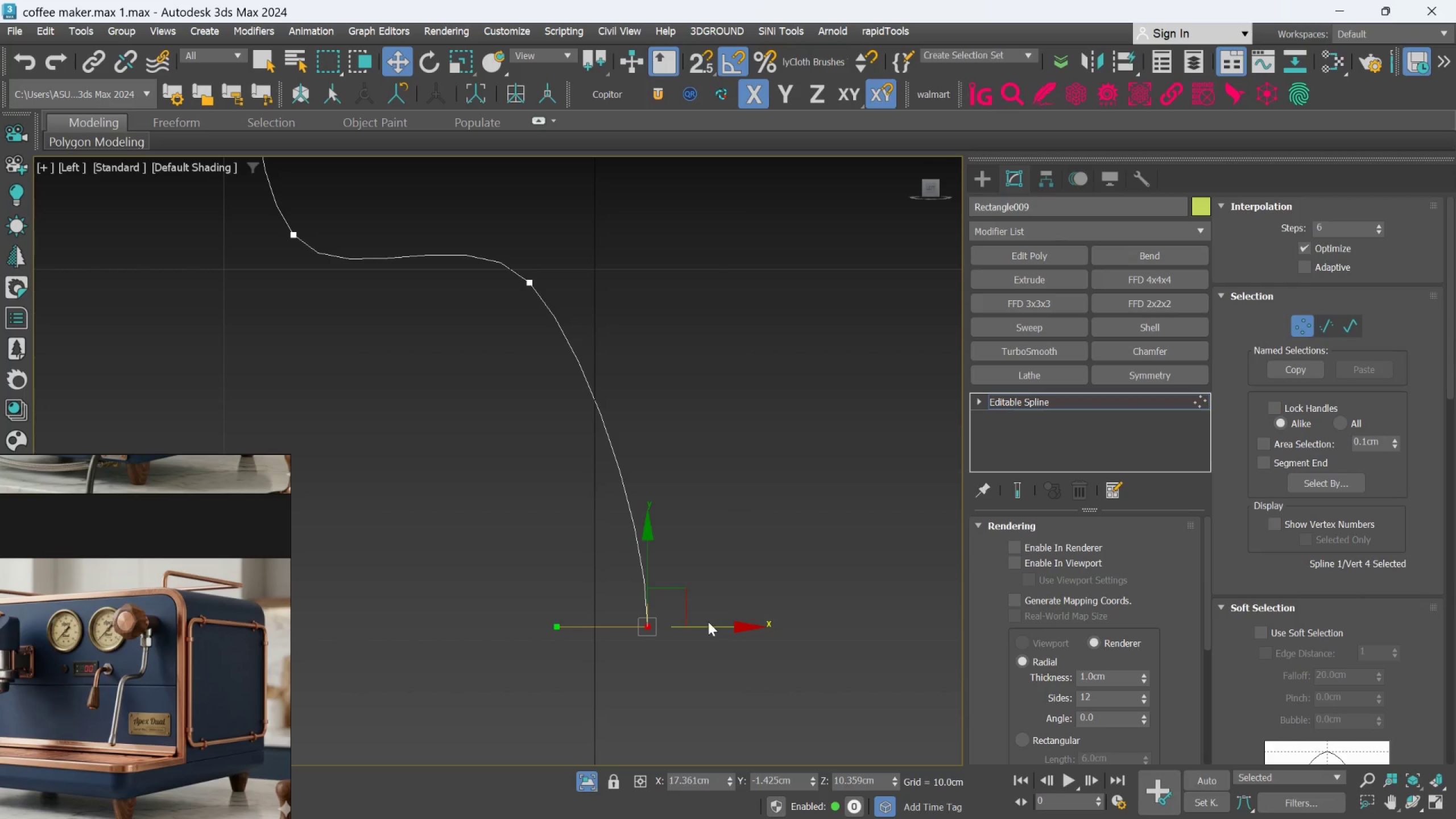 
scroll: coordinate [701, 618], scroll_direction: down, amount: 2.0
 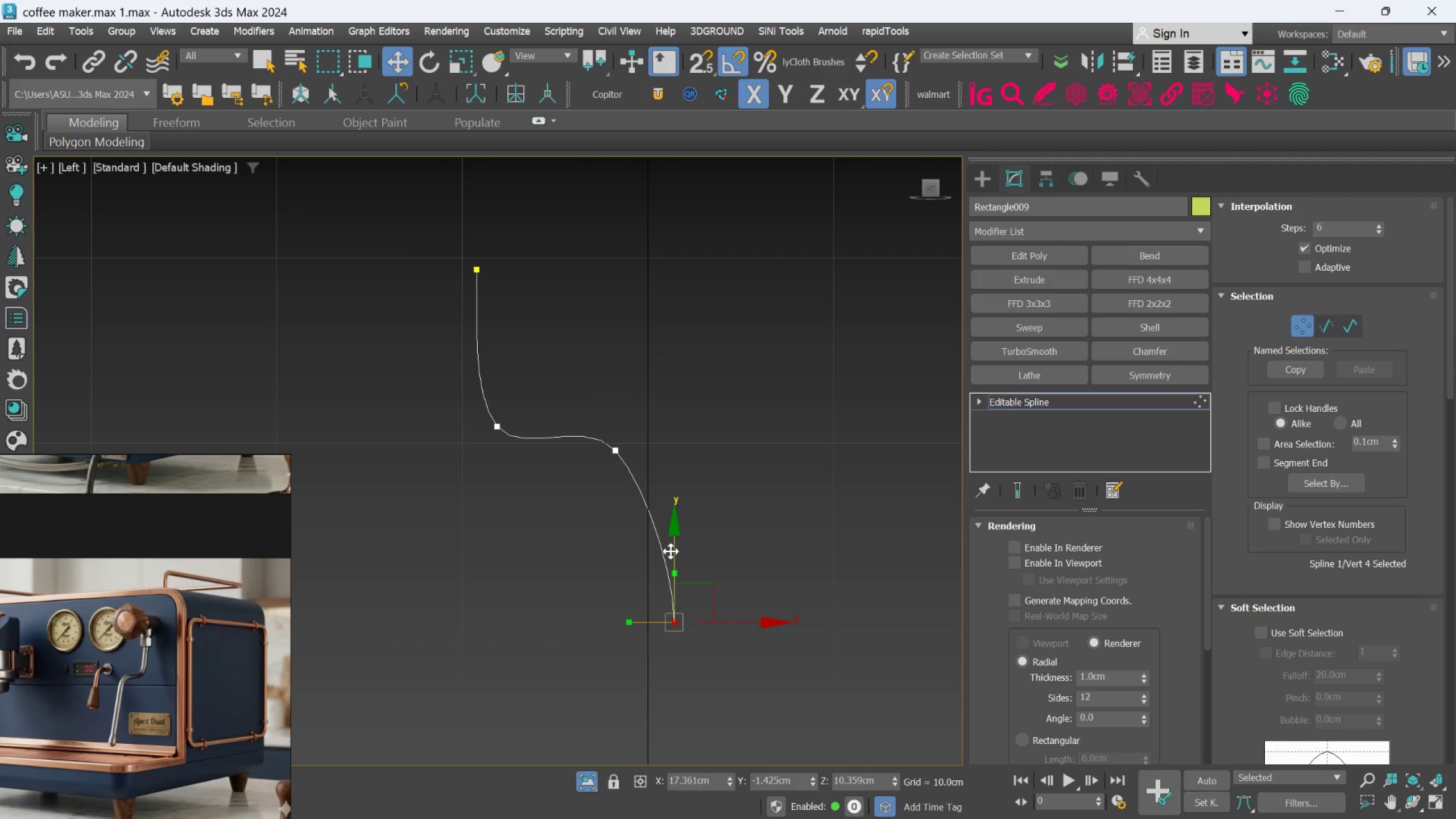 
left_click_drag(start_coordinate=[674, 547], to_coordinate=[674, 533])
 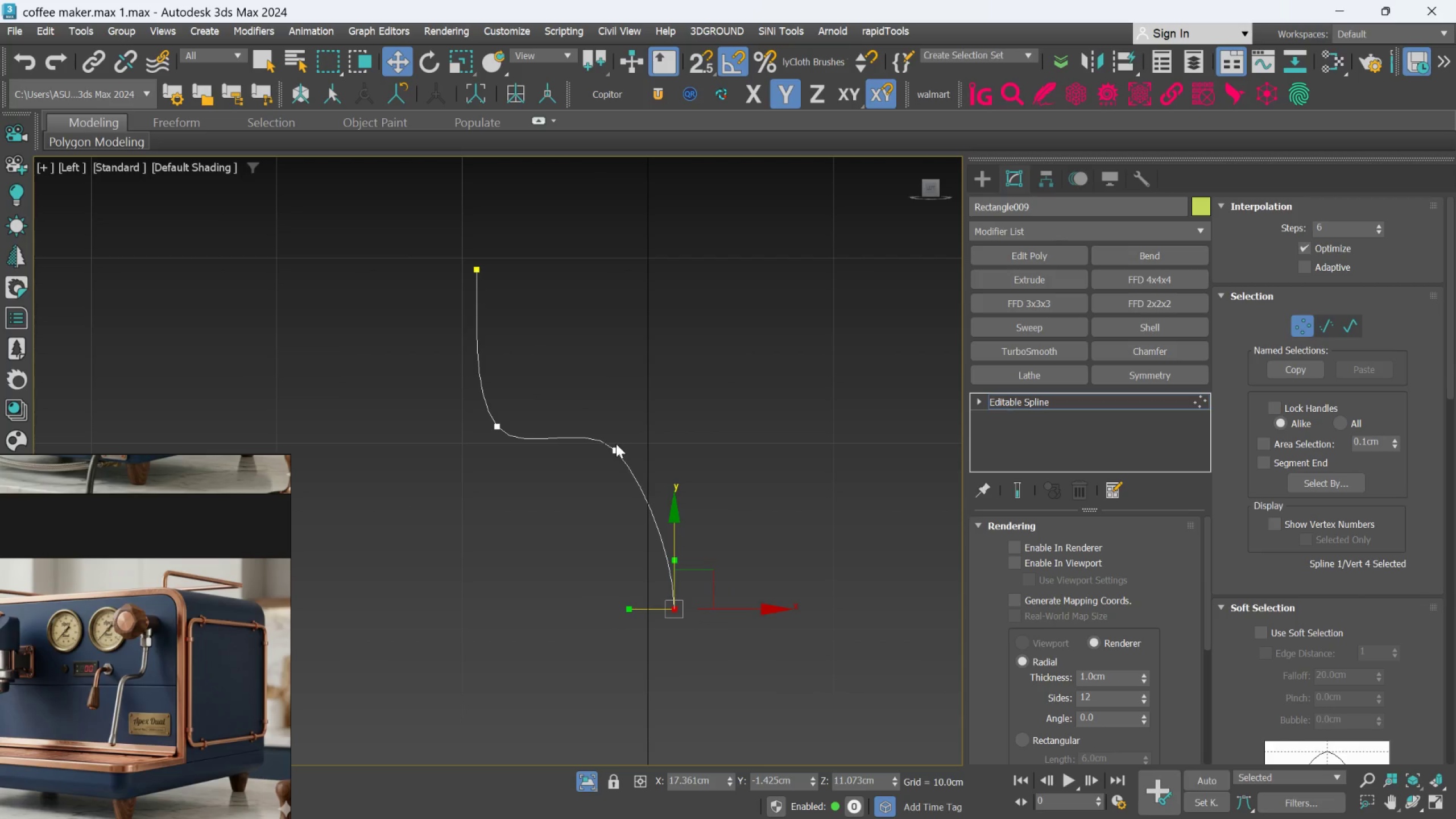 
left_click([614, 448])
 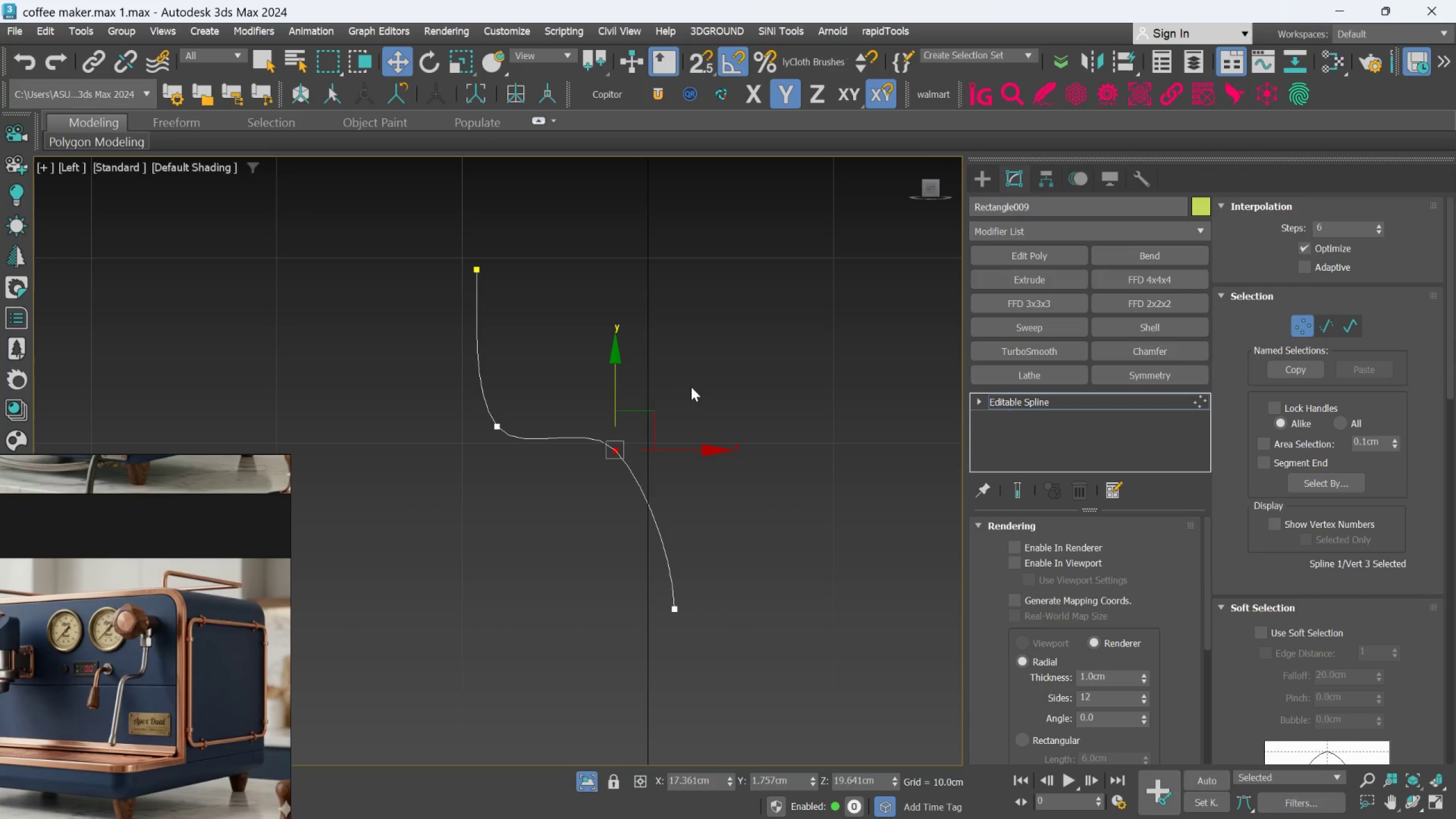 
left_click_drag(start_coordinate=[655, 415], to_coordinate=[672, 414])
 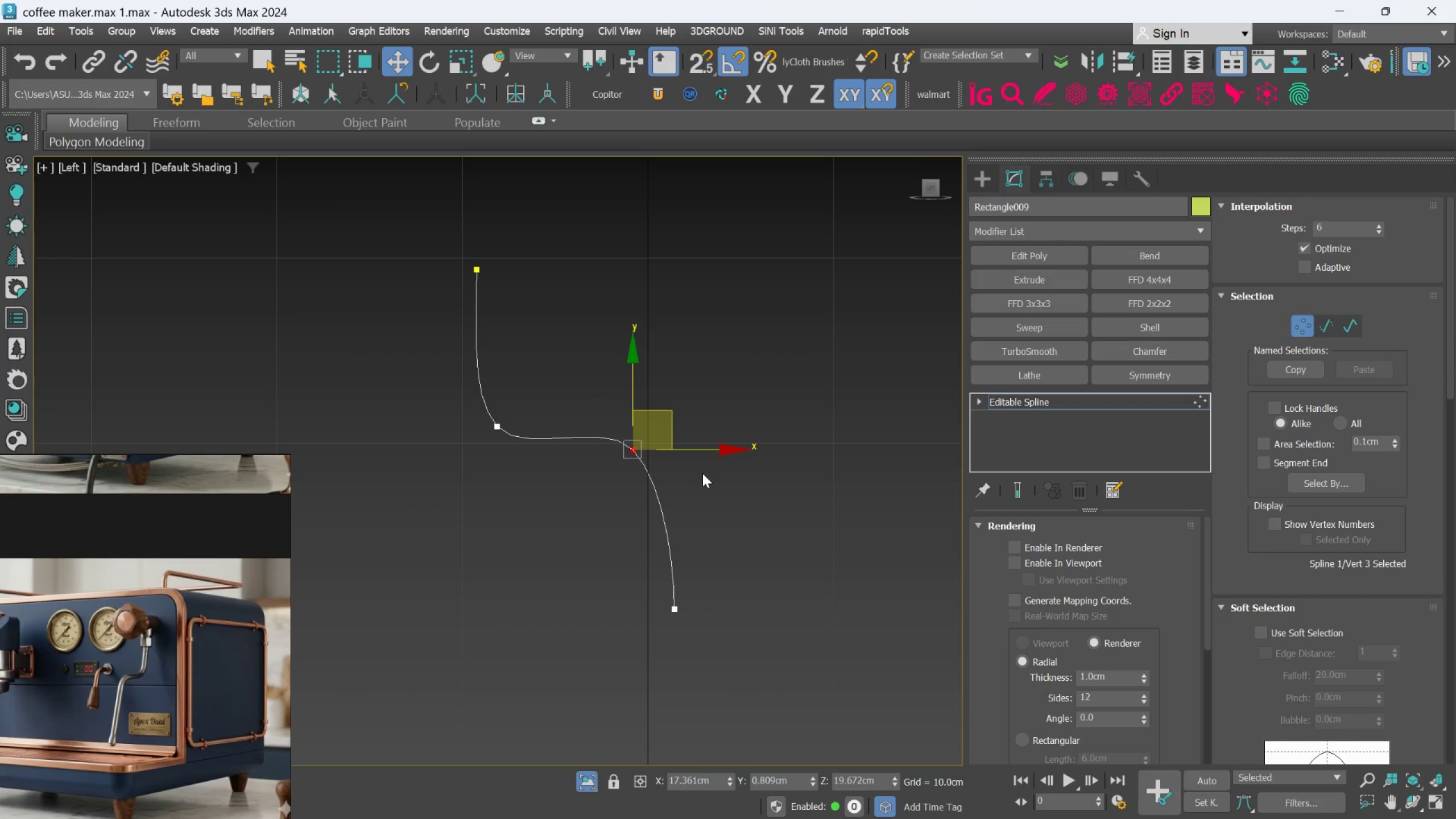 
left_click([1295, 330])
 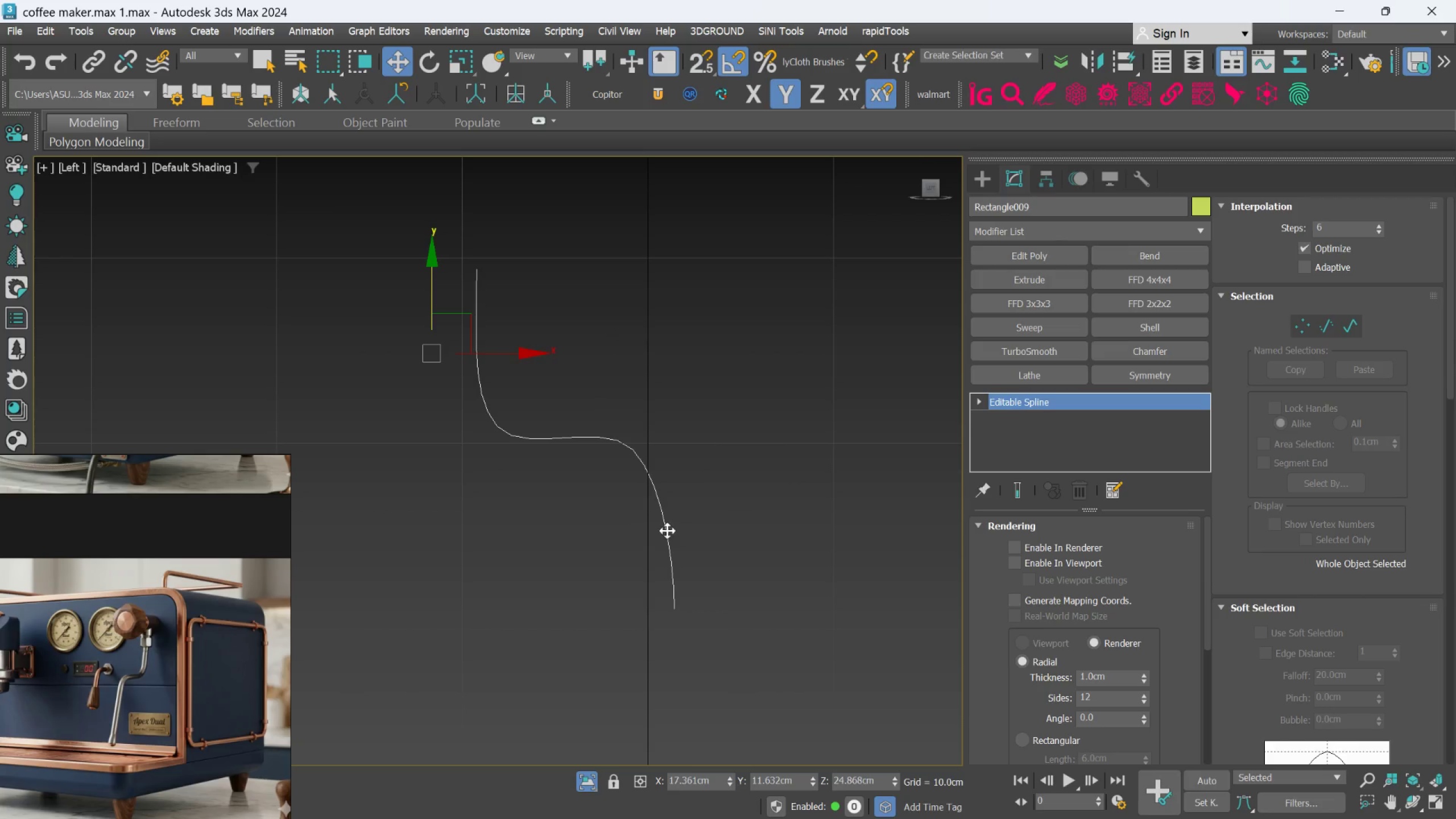 
scroll: coordinate [668, 522], scroll_direction: down, amount: 1.0
 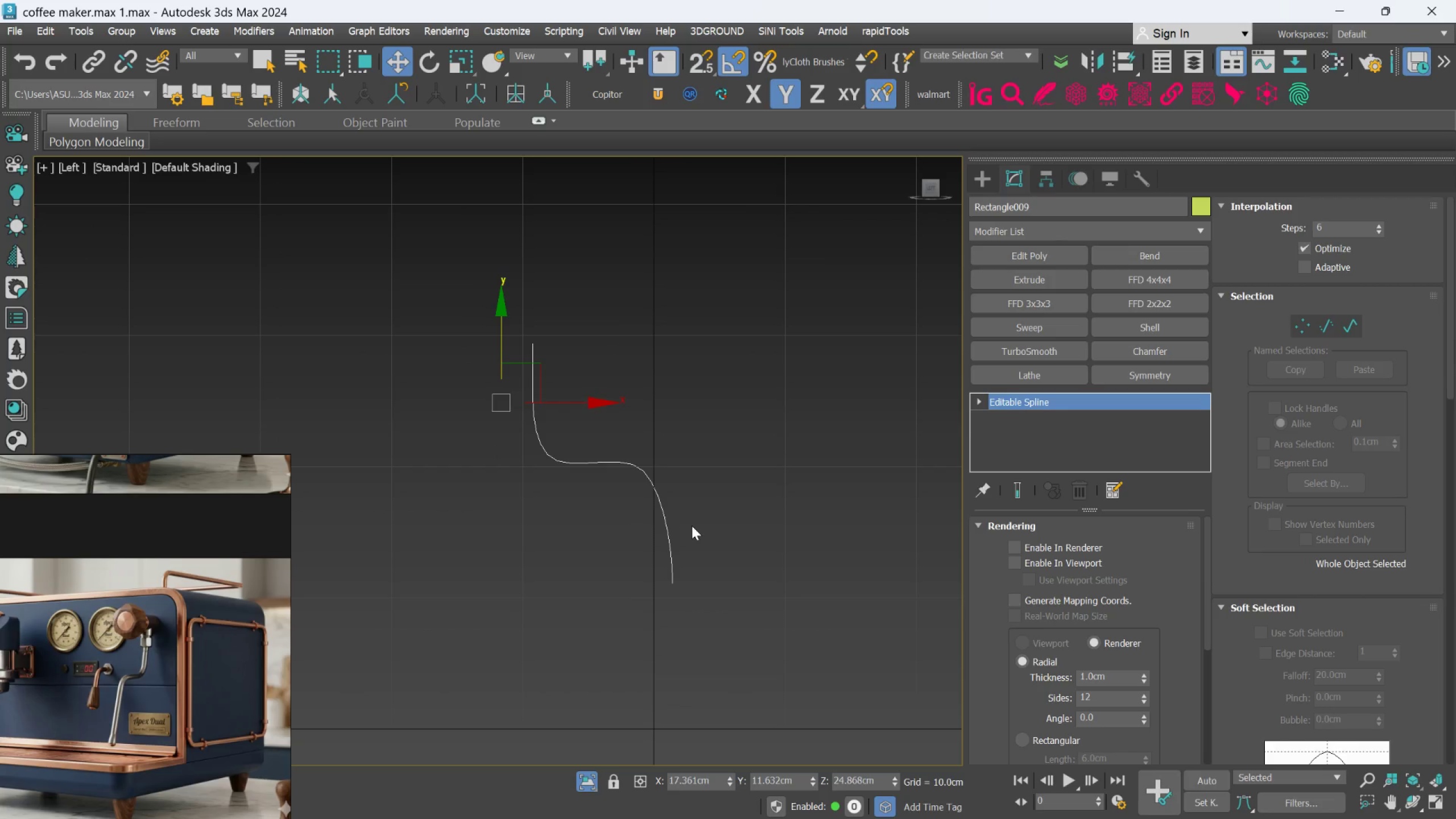 
hold_key(key=AltLeft, duration=0.75)
scroll: coordinate [691, 527], scroll_direction: down, amount: 1.0
 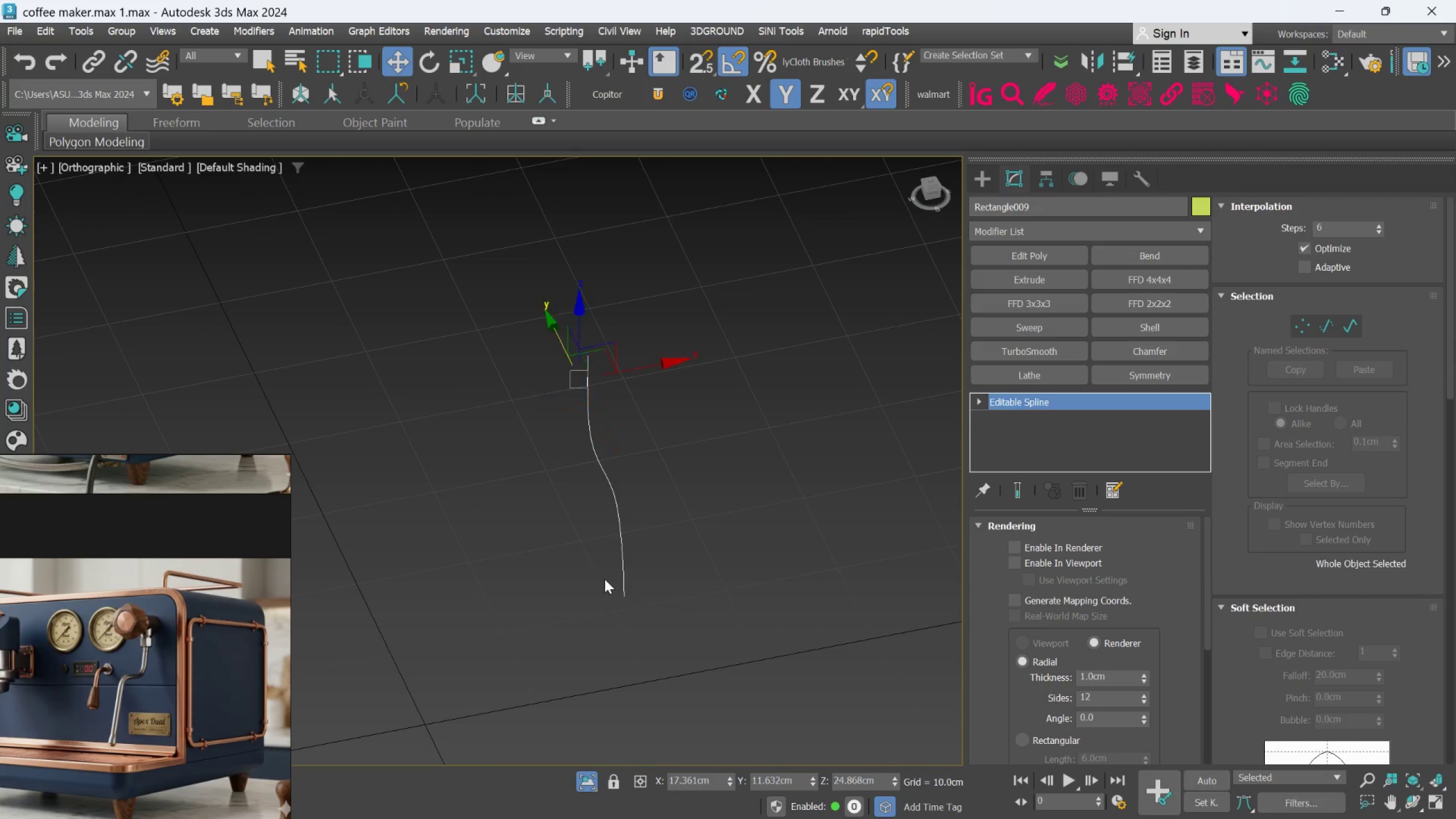 
hold_key(key=AltLeft, duration=0.41)
 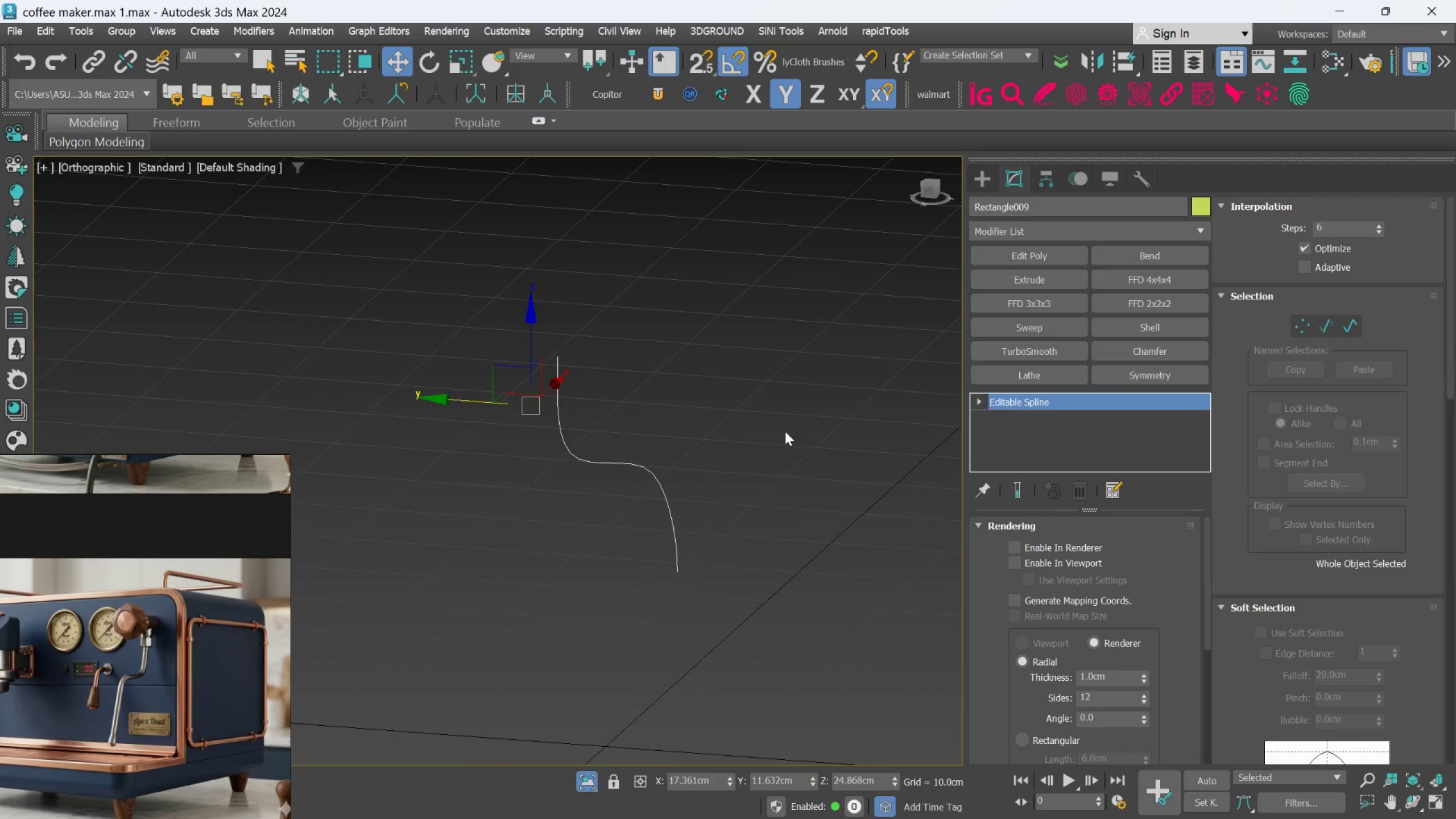 
scroll: coordinate [788, 423], scroll_direction: up, amount: 1.0
 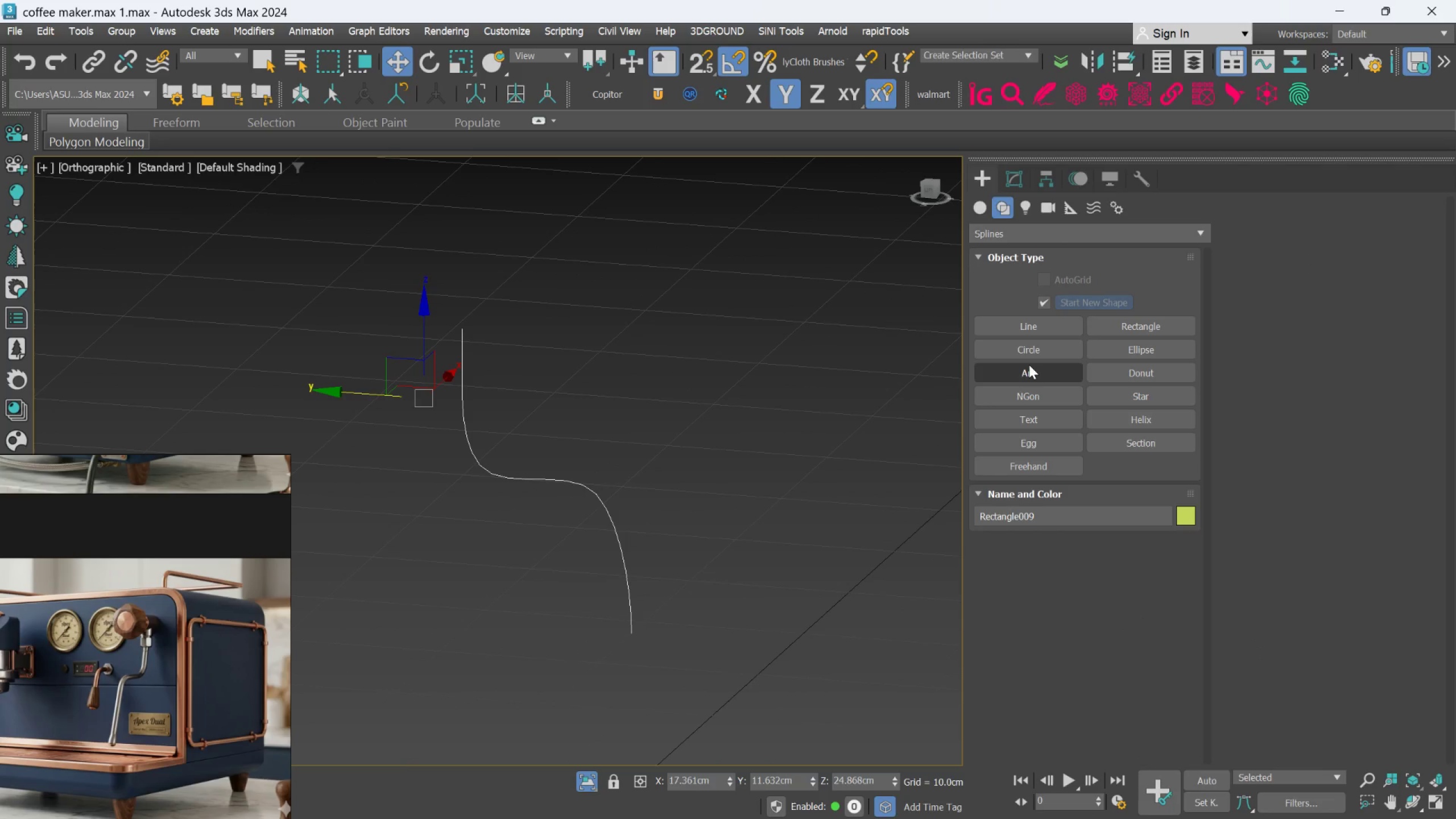 
left_click_drag(start_coordinate=[1034, 399], to_coordinate=[1029, 401])
 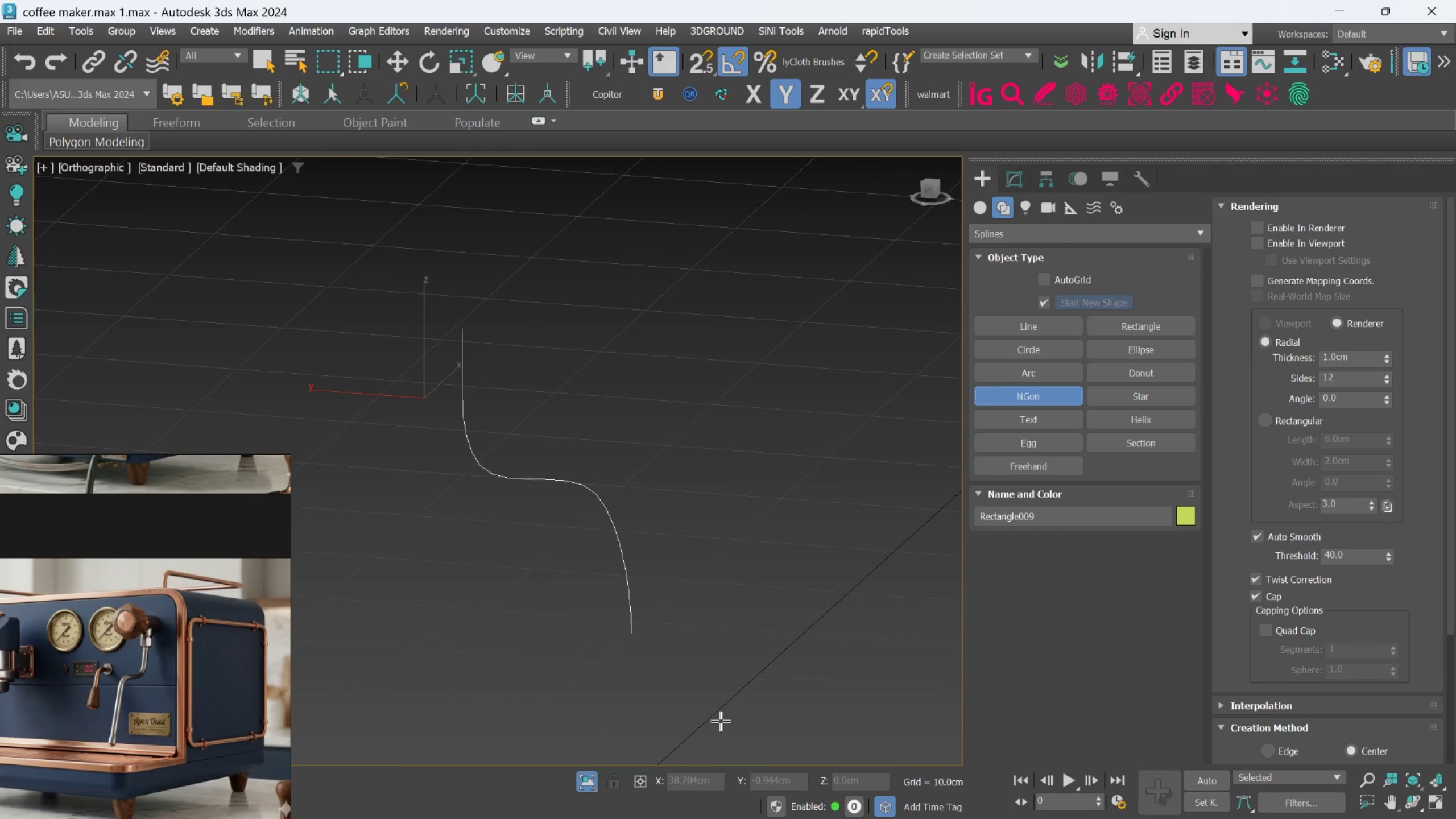 
left_click_drag(start_coordinate=[659, 605], to_coordinate=[662, 608])
 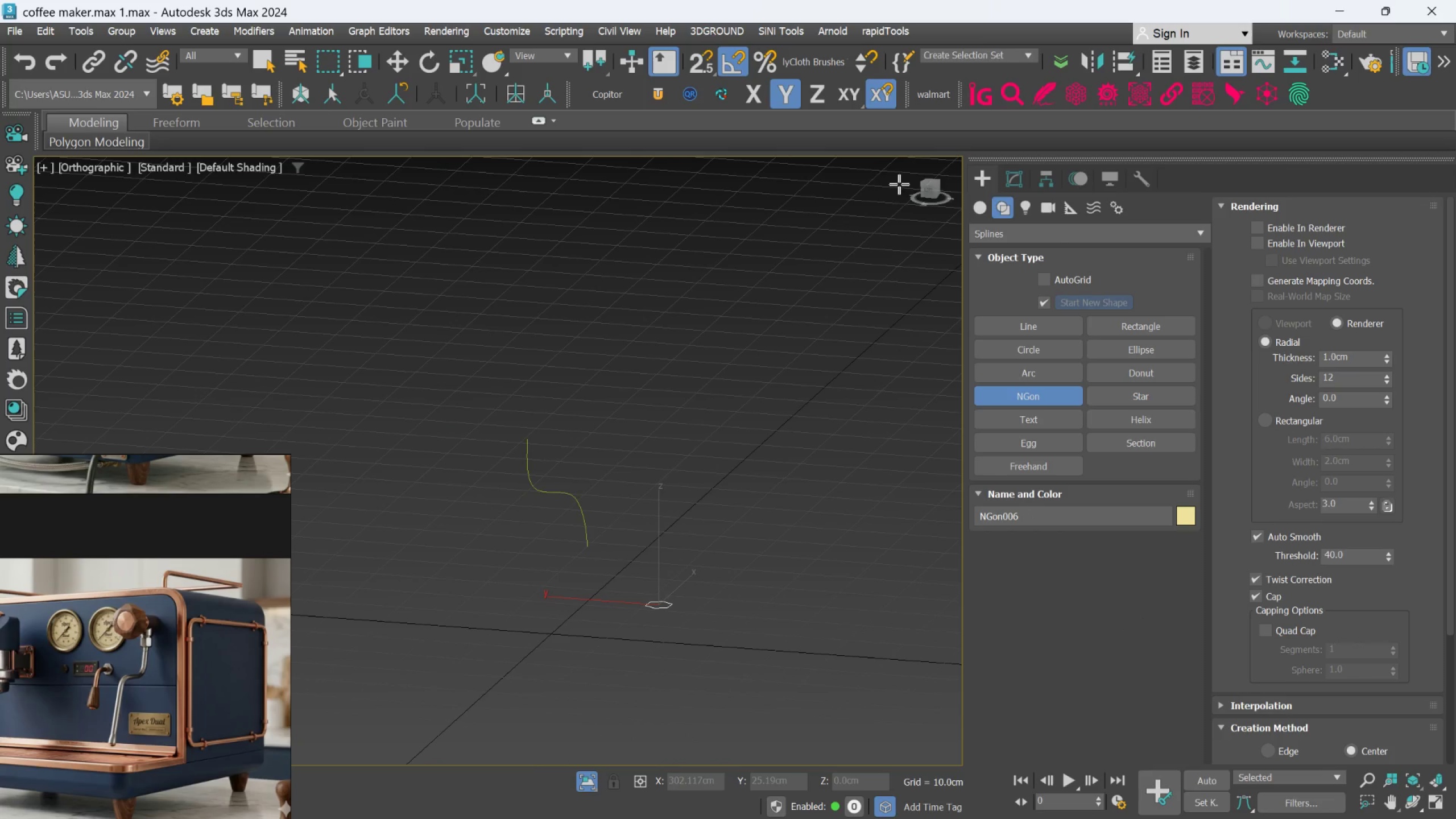 
scroll: coordinate [614, 536], scroll_direction: down, amount: 3.0
 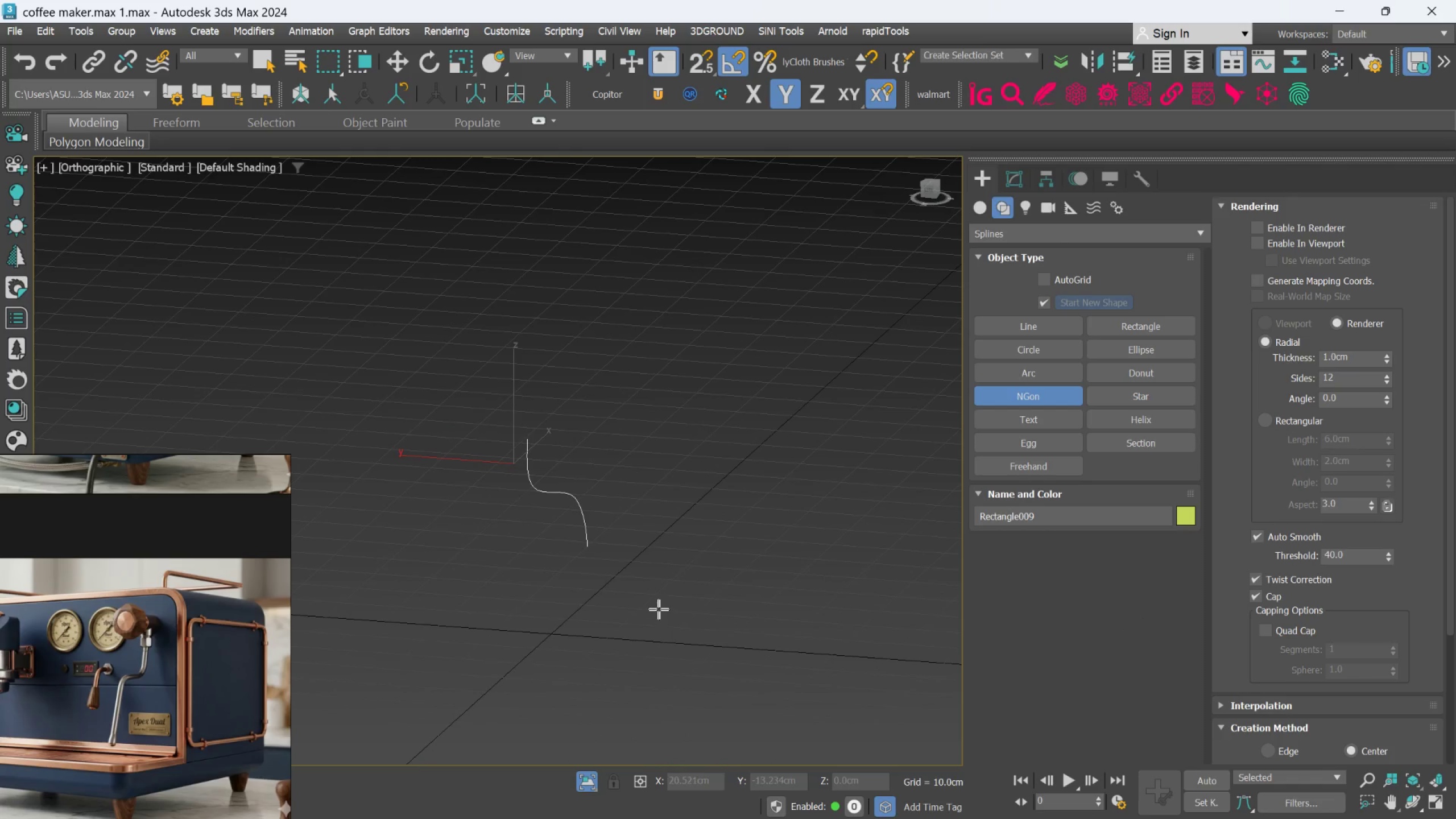 
left_click([1012, 186])
 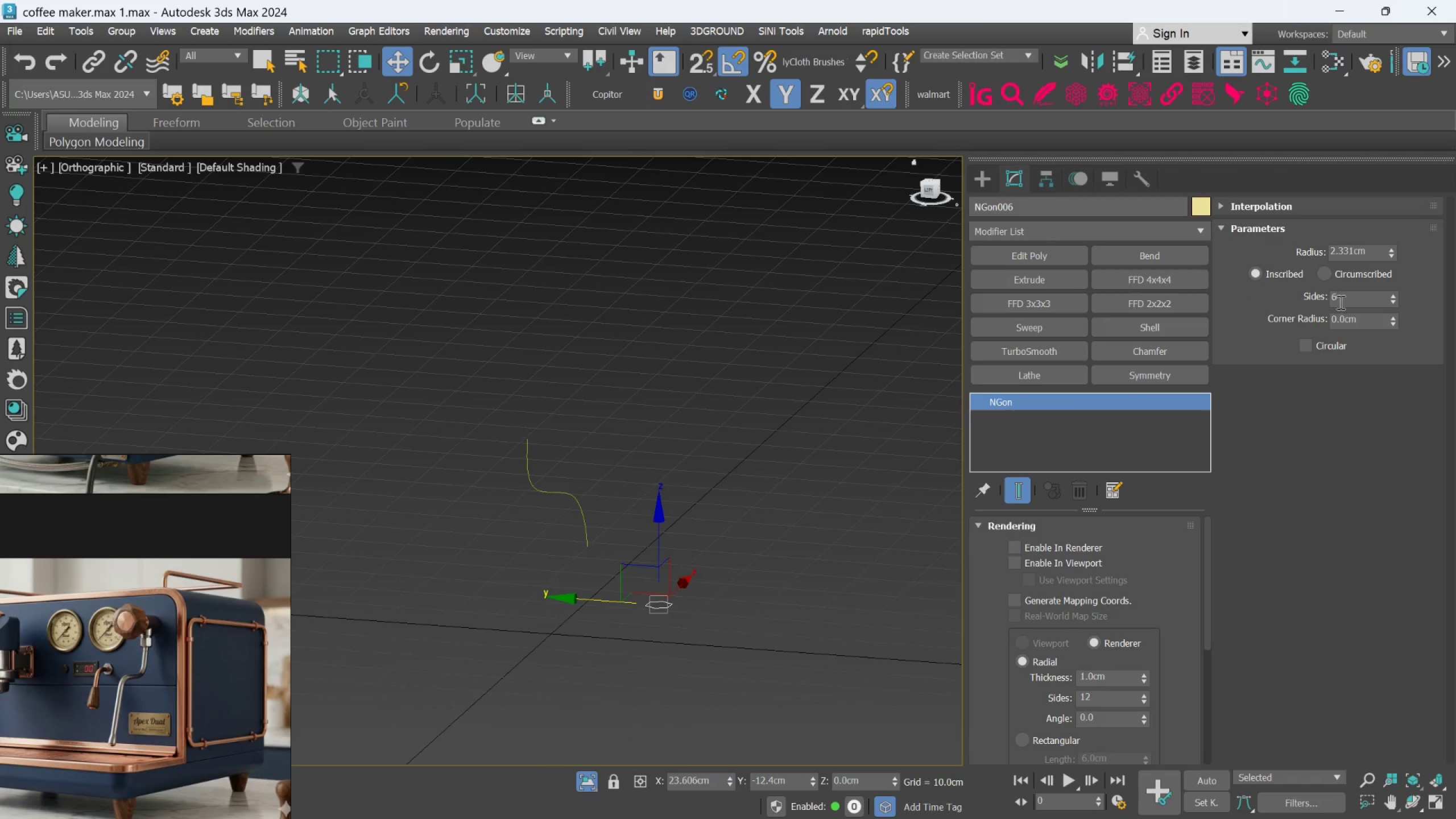 
left_click([1343, 301])
 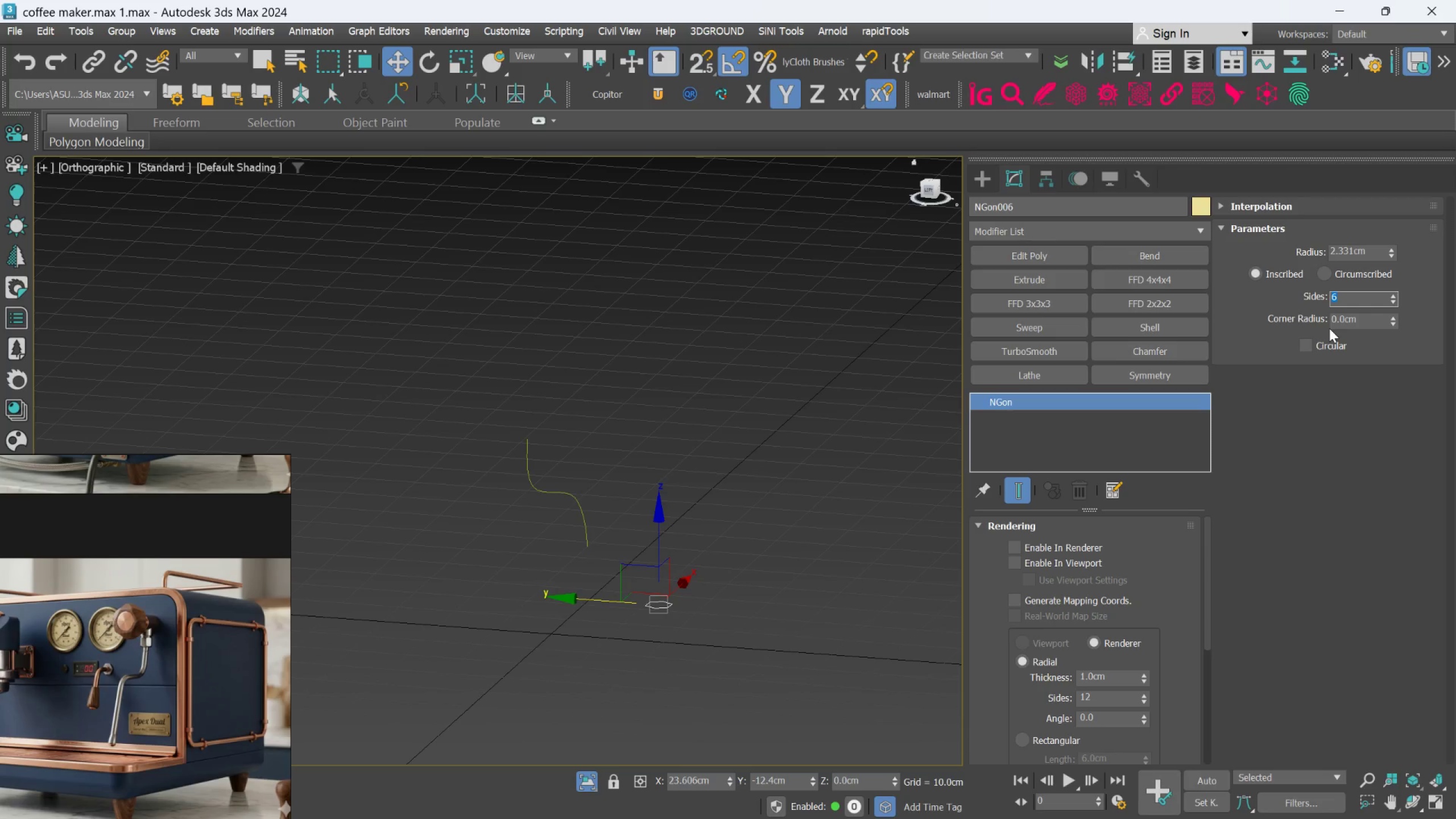 
key(8)
 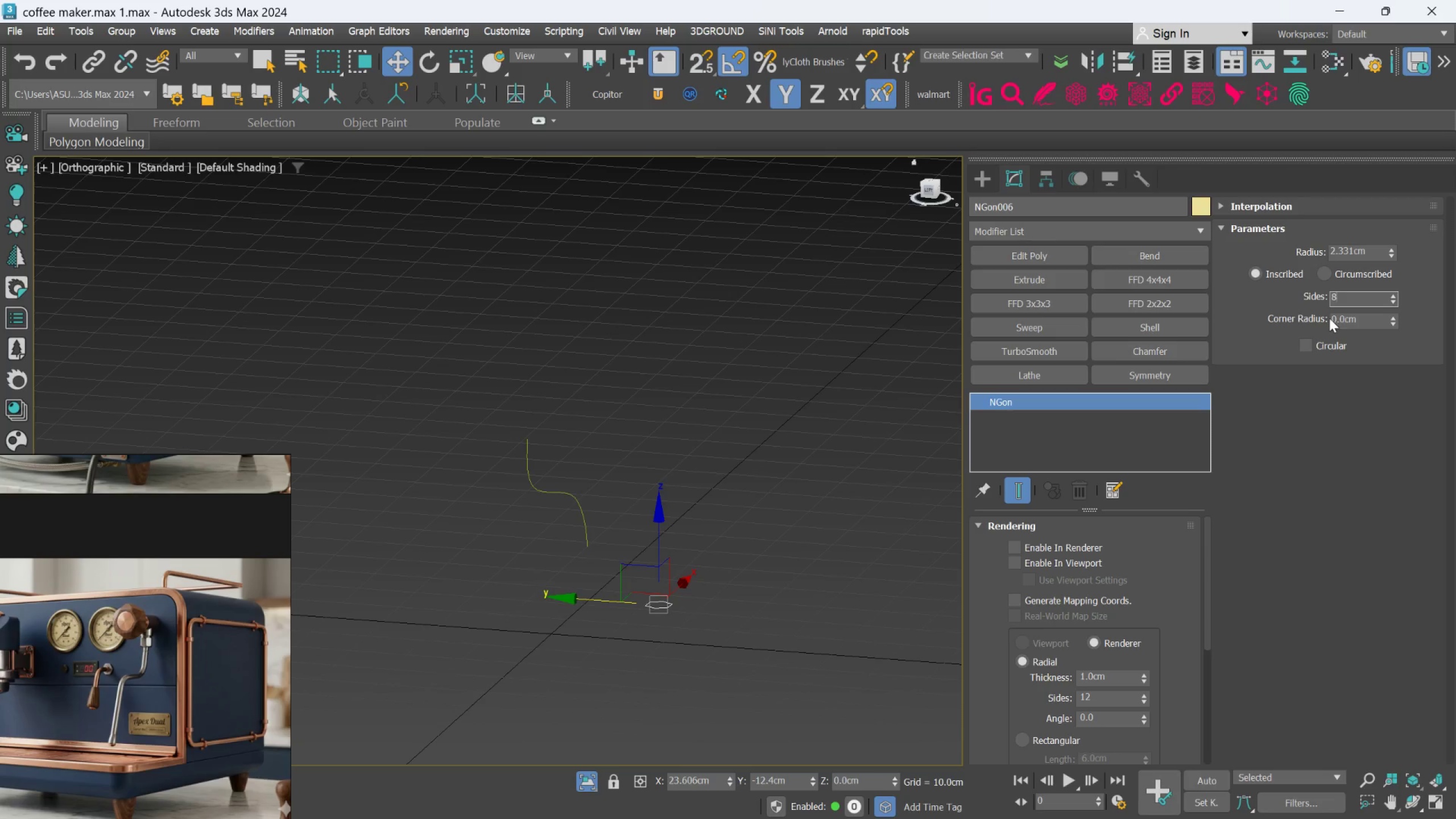 
key(Enter)
 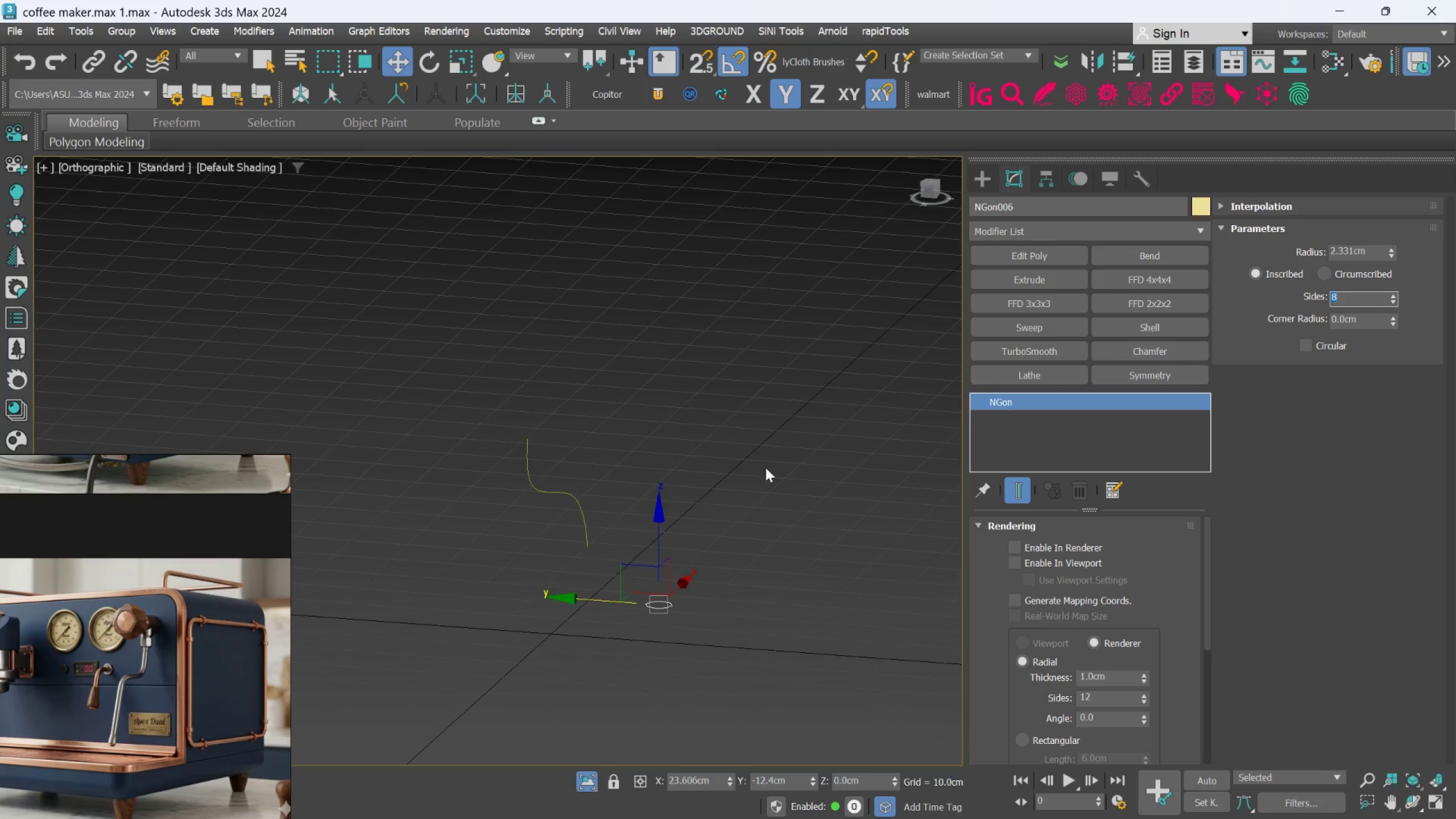 
scroll: coordinate [685, 553], scroll_direction: up, amount: 3.0
 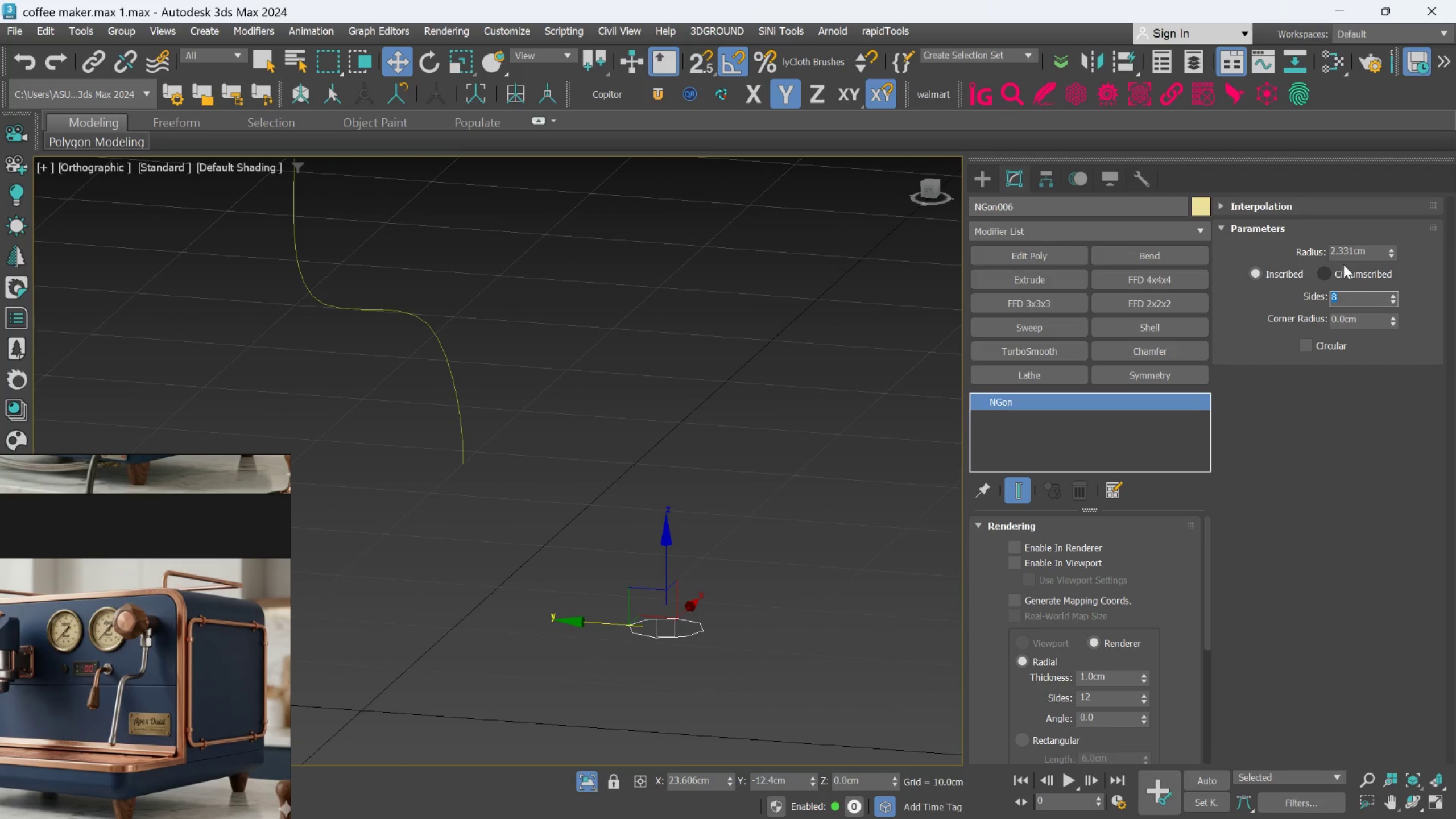 
double_click([1347, 249])
 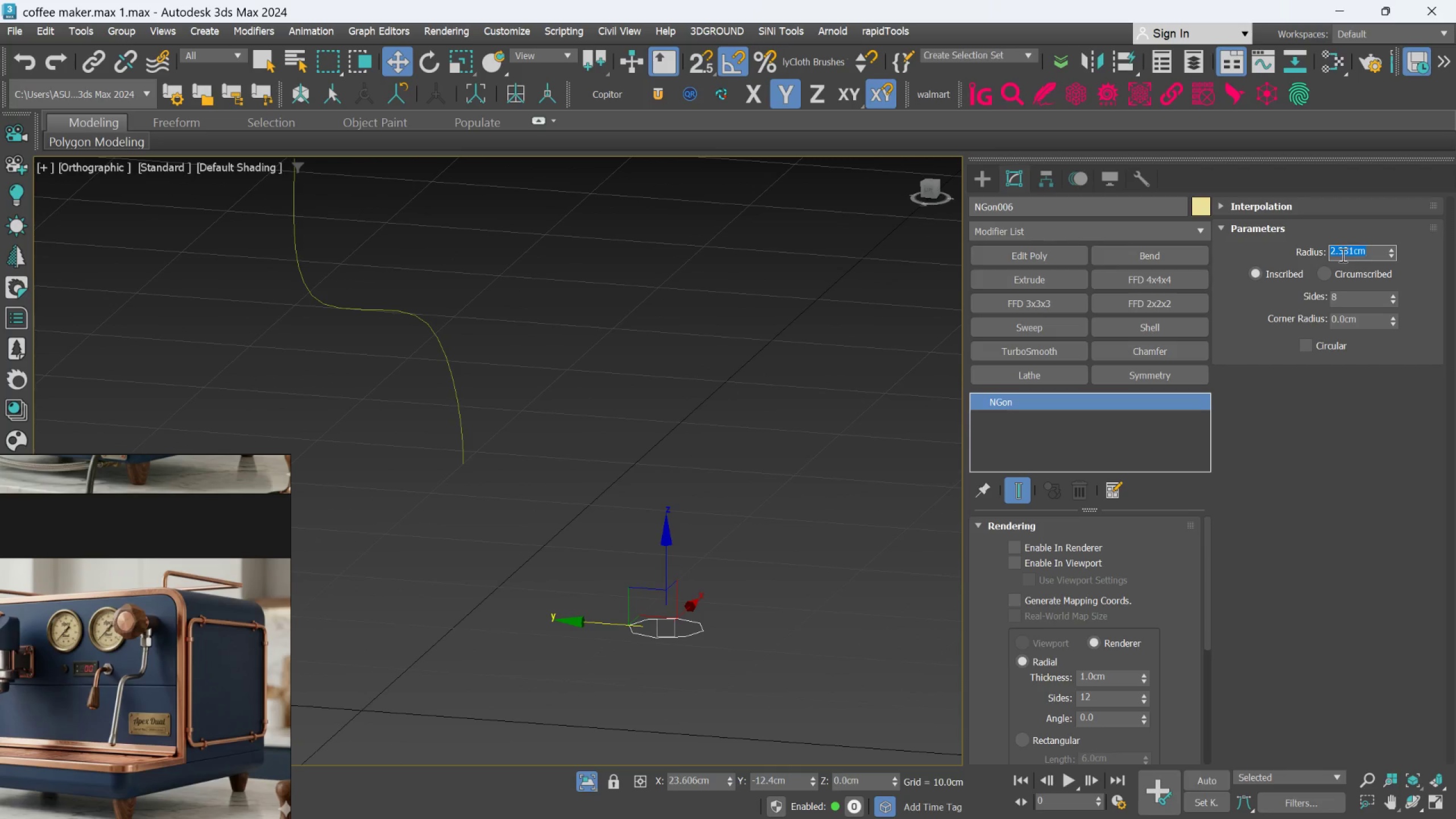 
key(Period)
 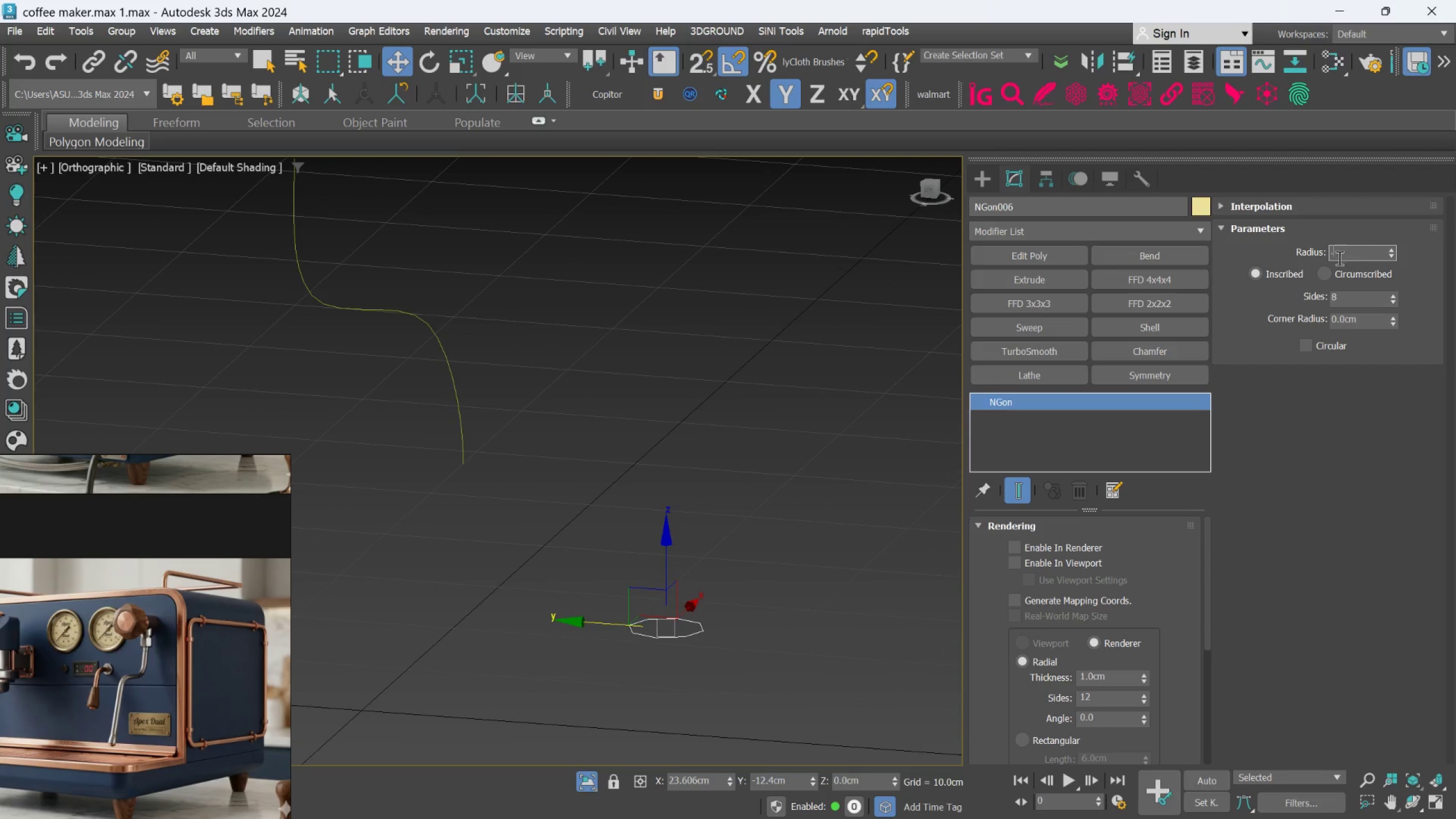 
key(5)
 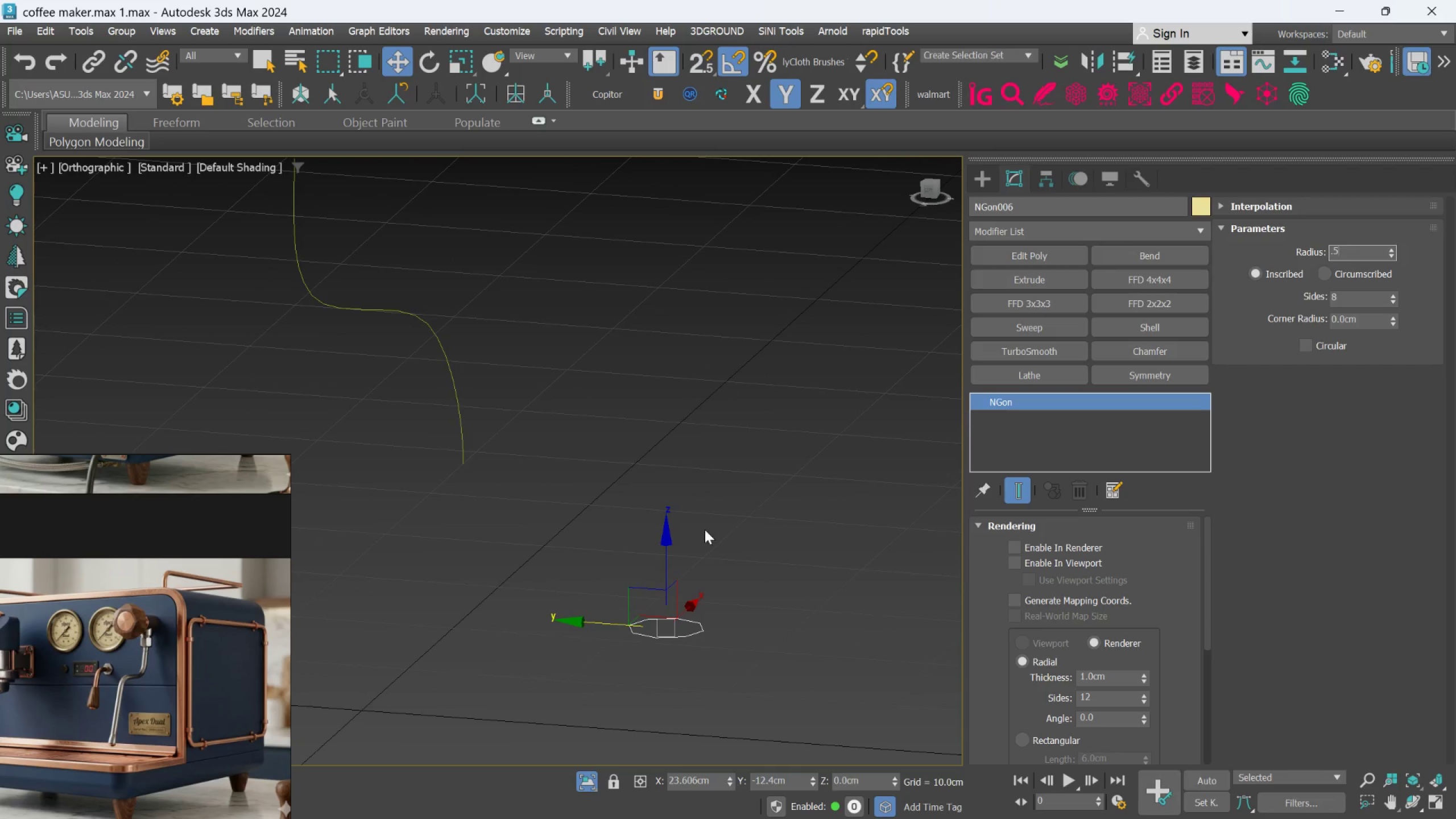 
scroll: coordinate [688, 605], scroll_direction: up, amount: 2.0
 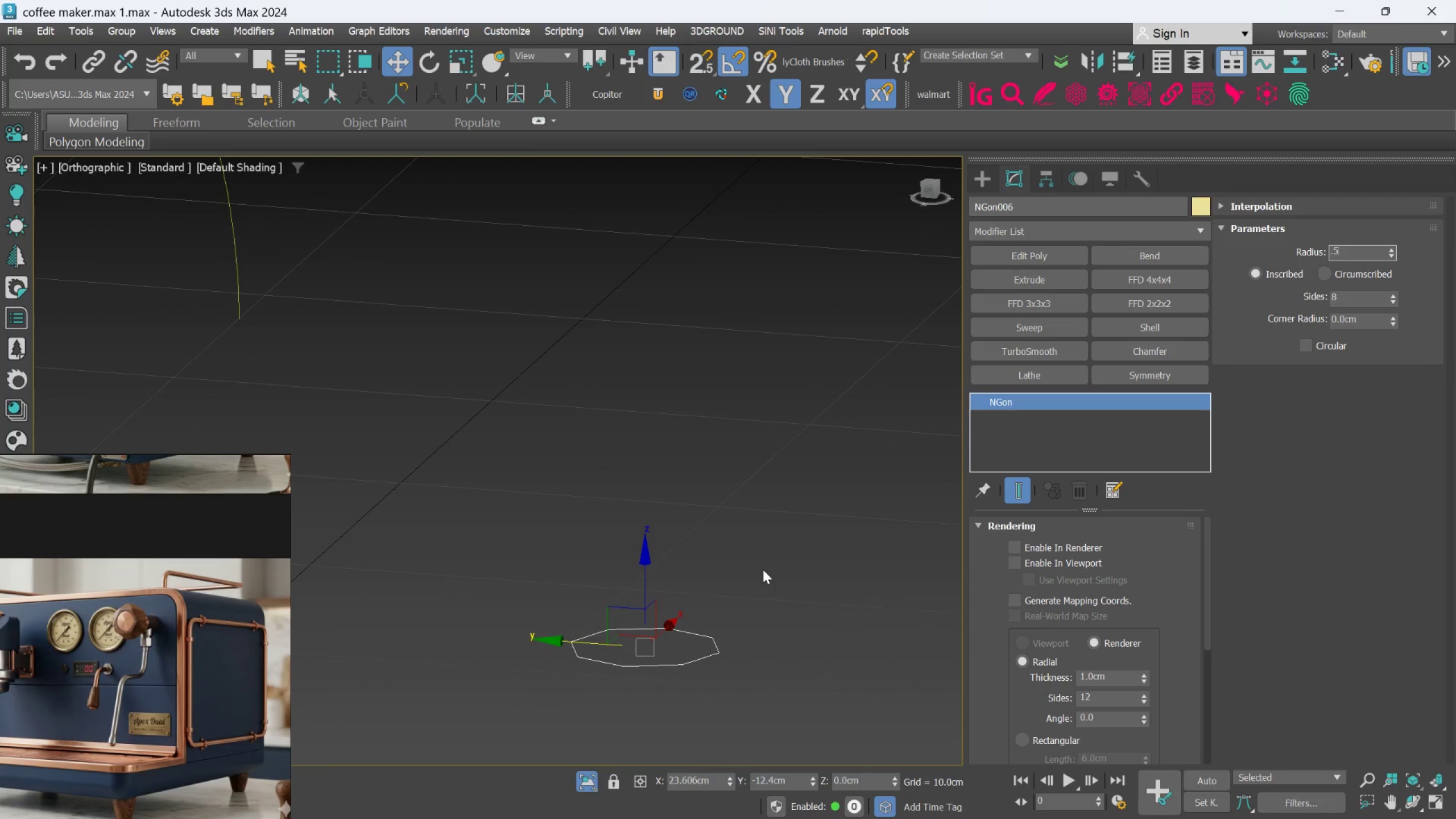 
left_click([763, 569])
 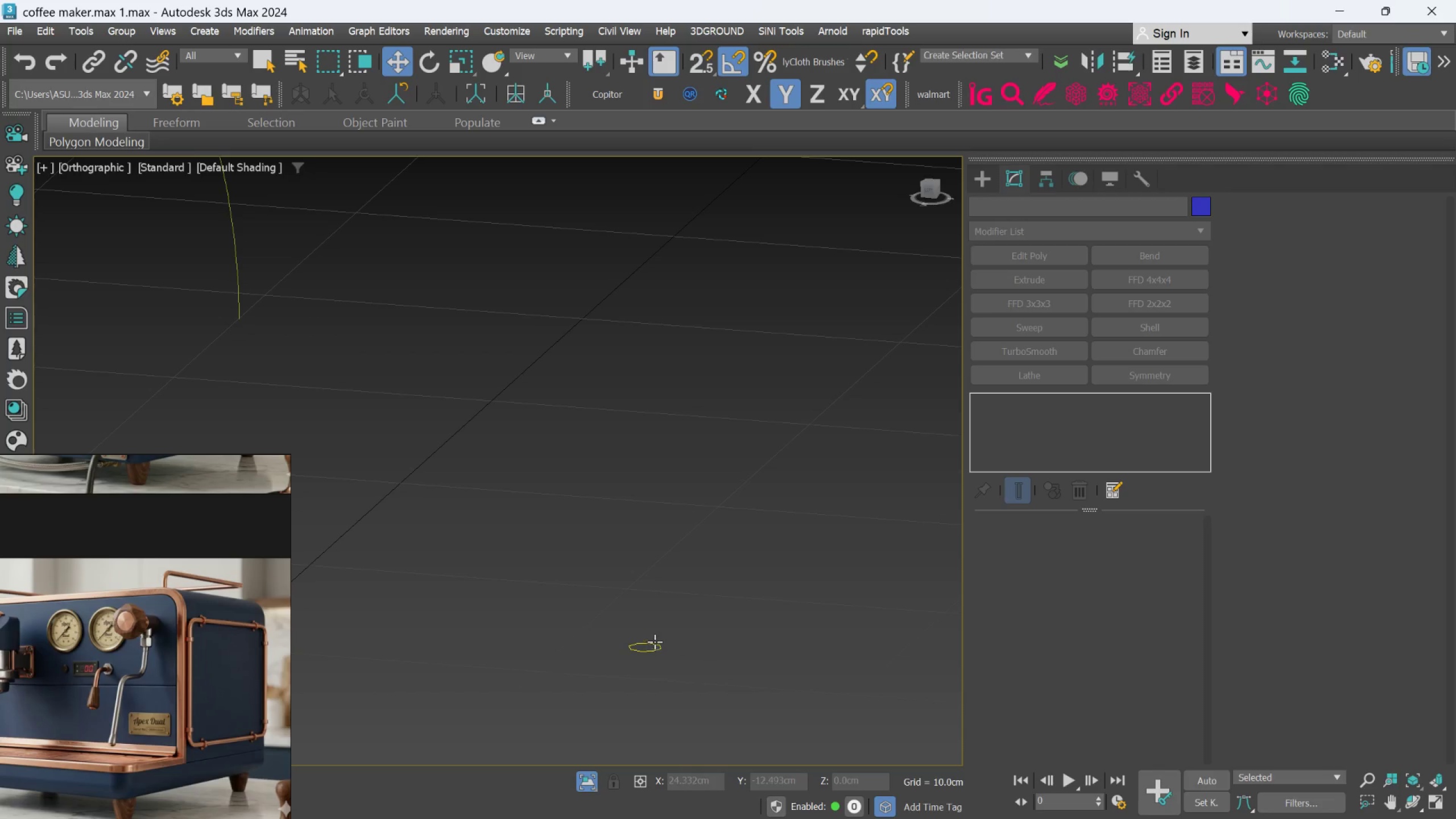 
left_click([654, 641])
 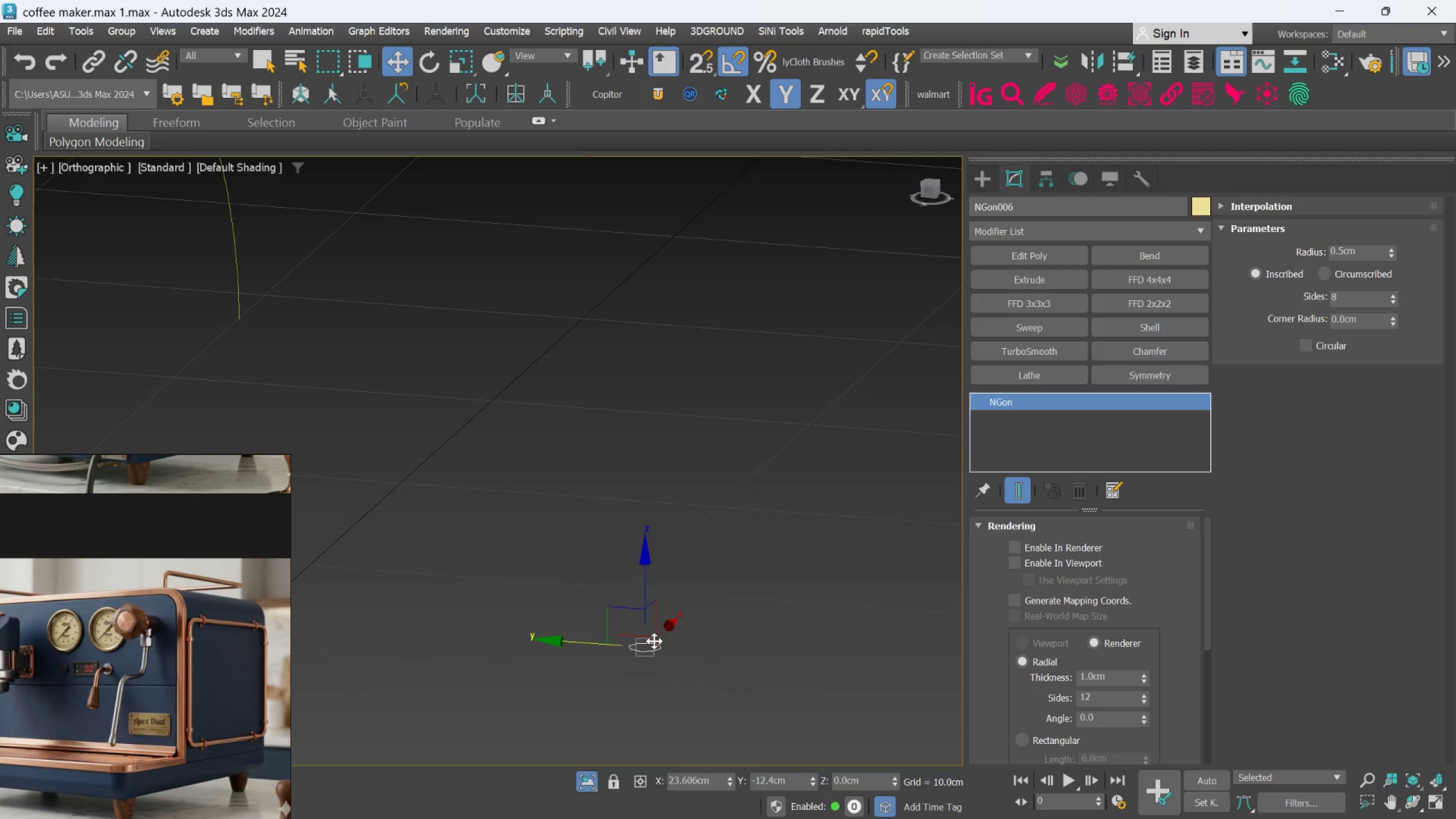 
scroll: coordinate [651, 635], scroll_direction: down, amount: 2.0
 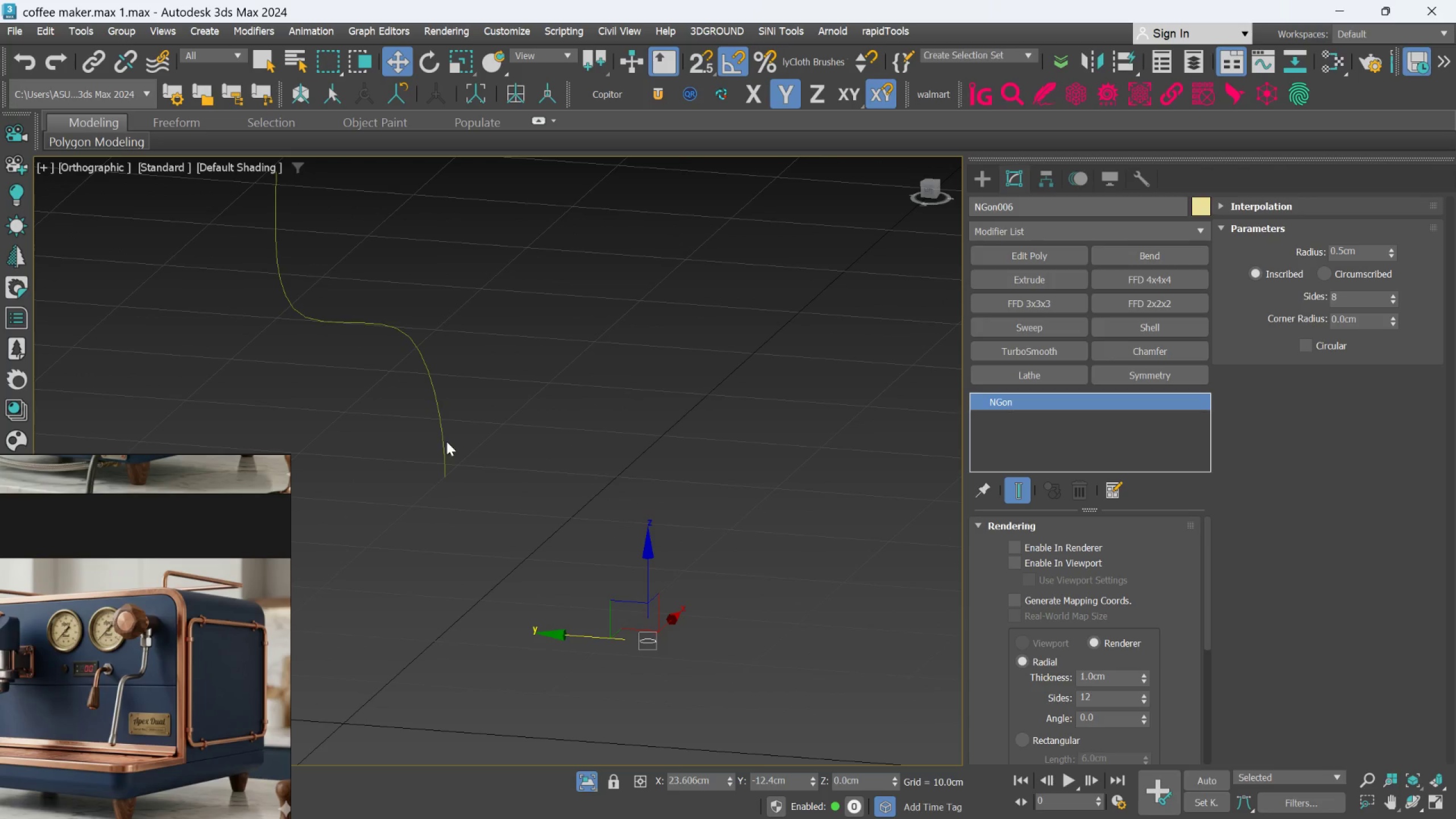 
left_click([443, 441])
 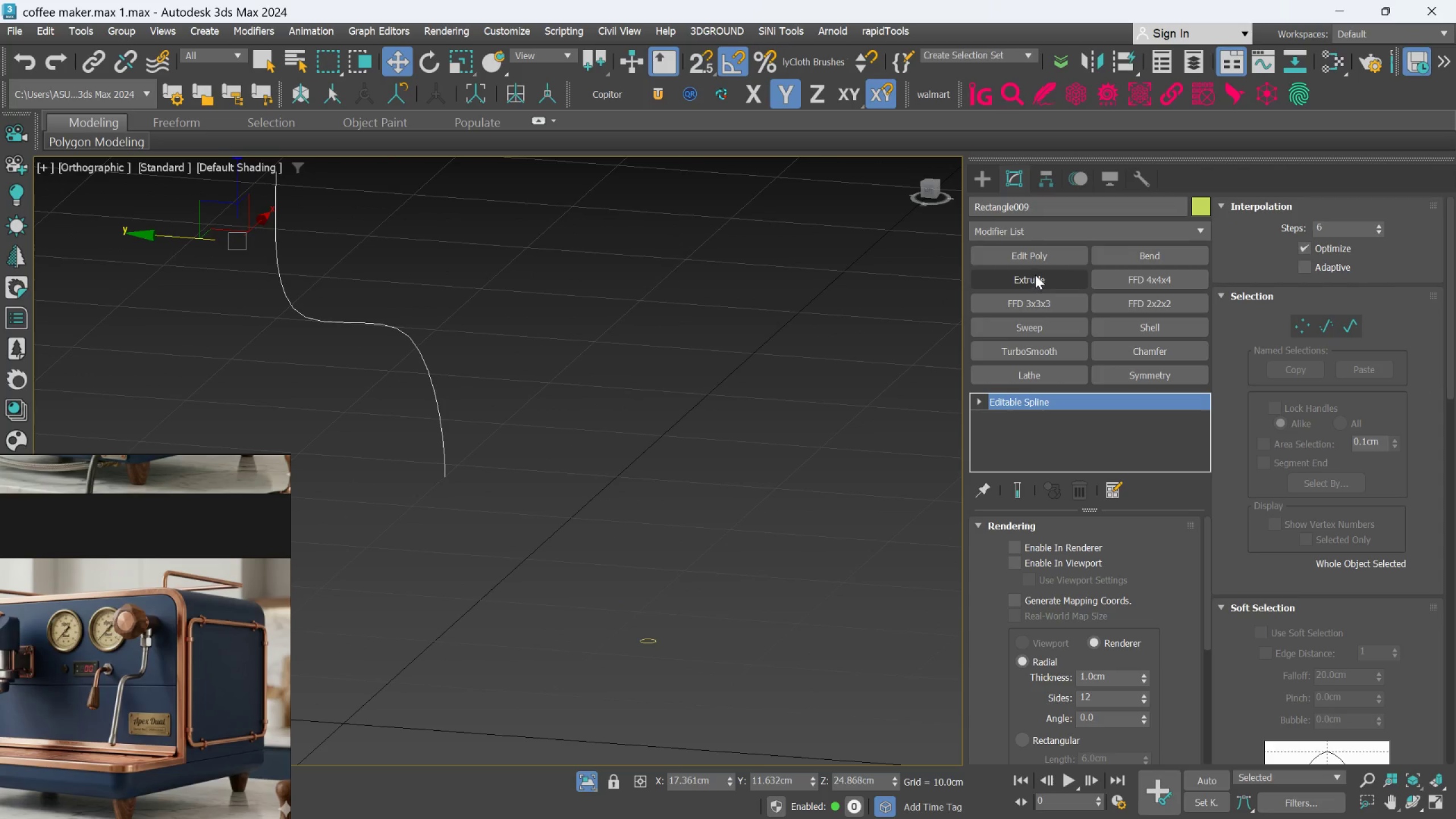 
type(sw)
 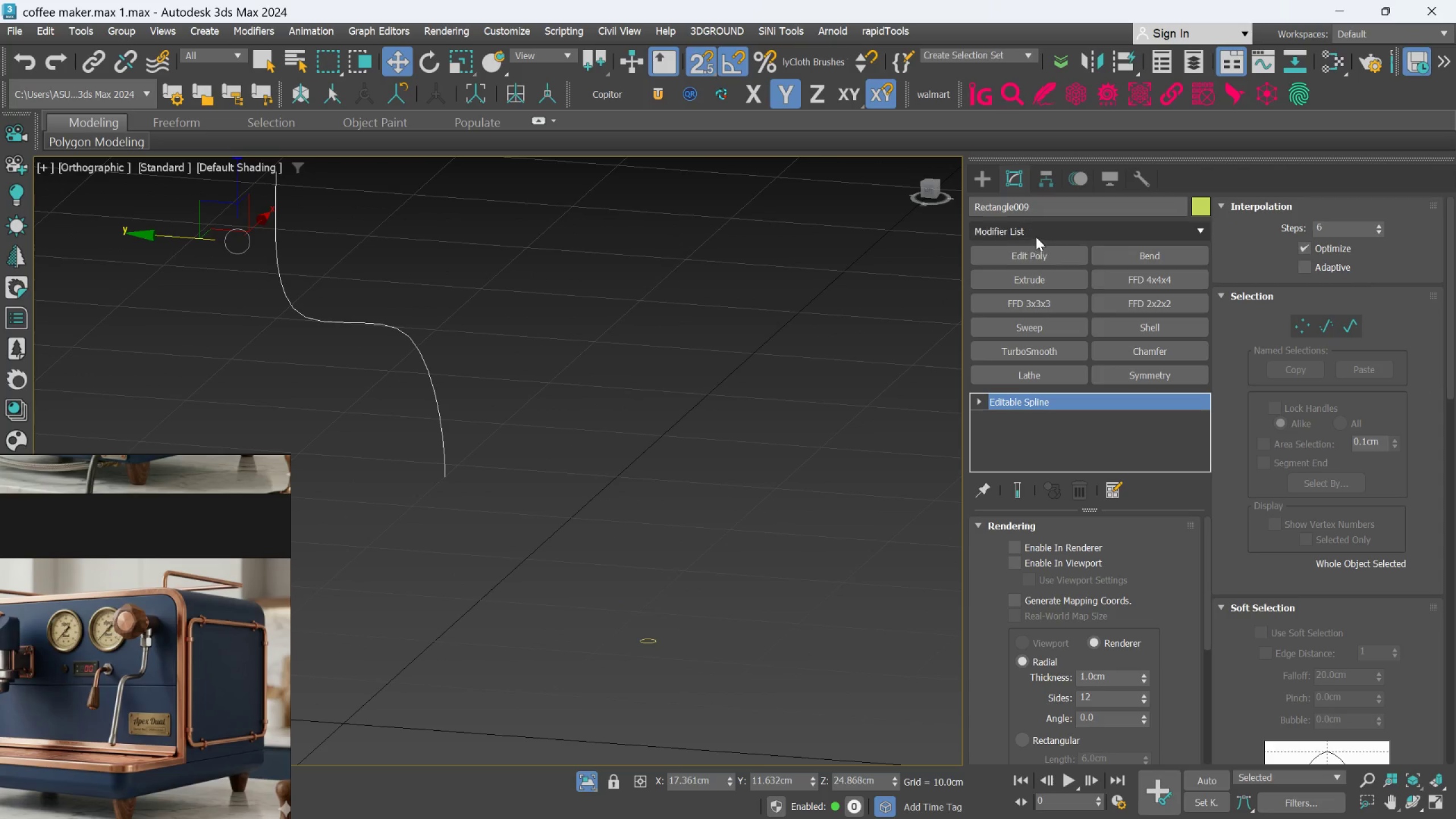 
left_click([1036, 231])
 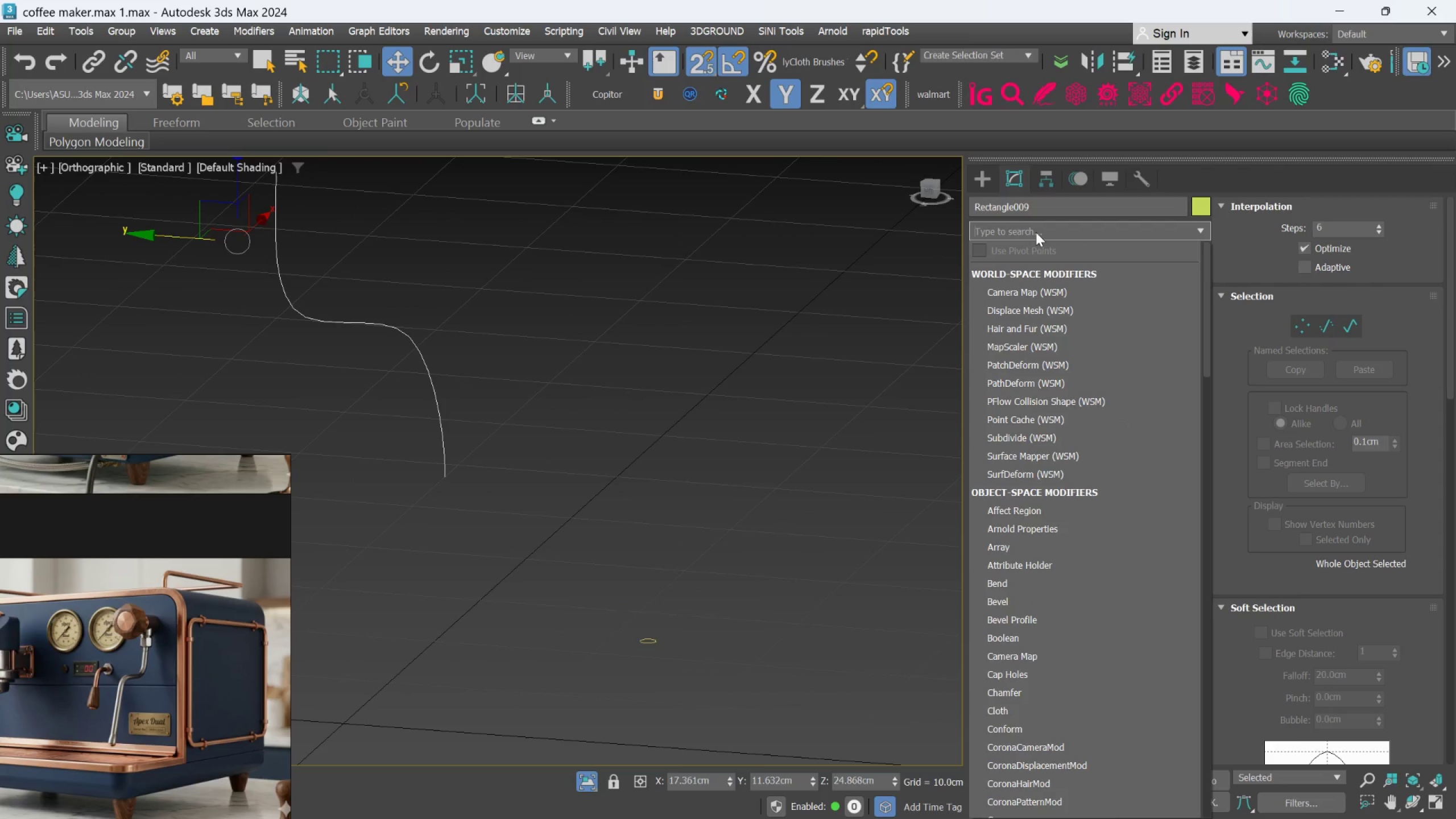 
key(W)
 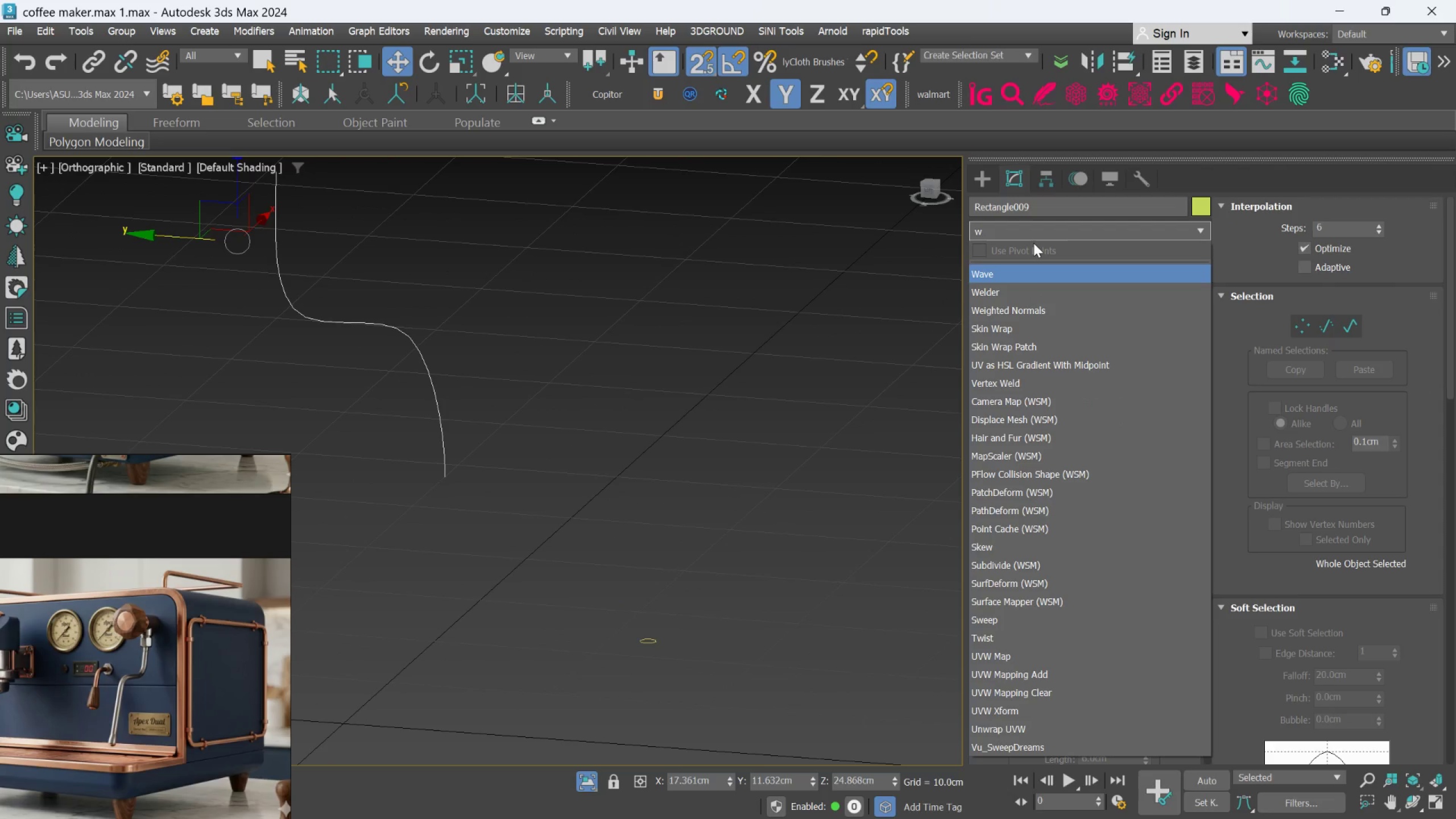 
key(Backspace)
type(sw)
 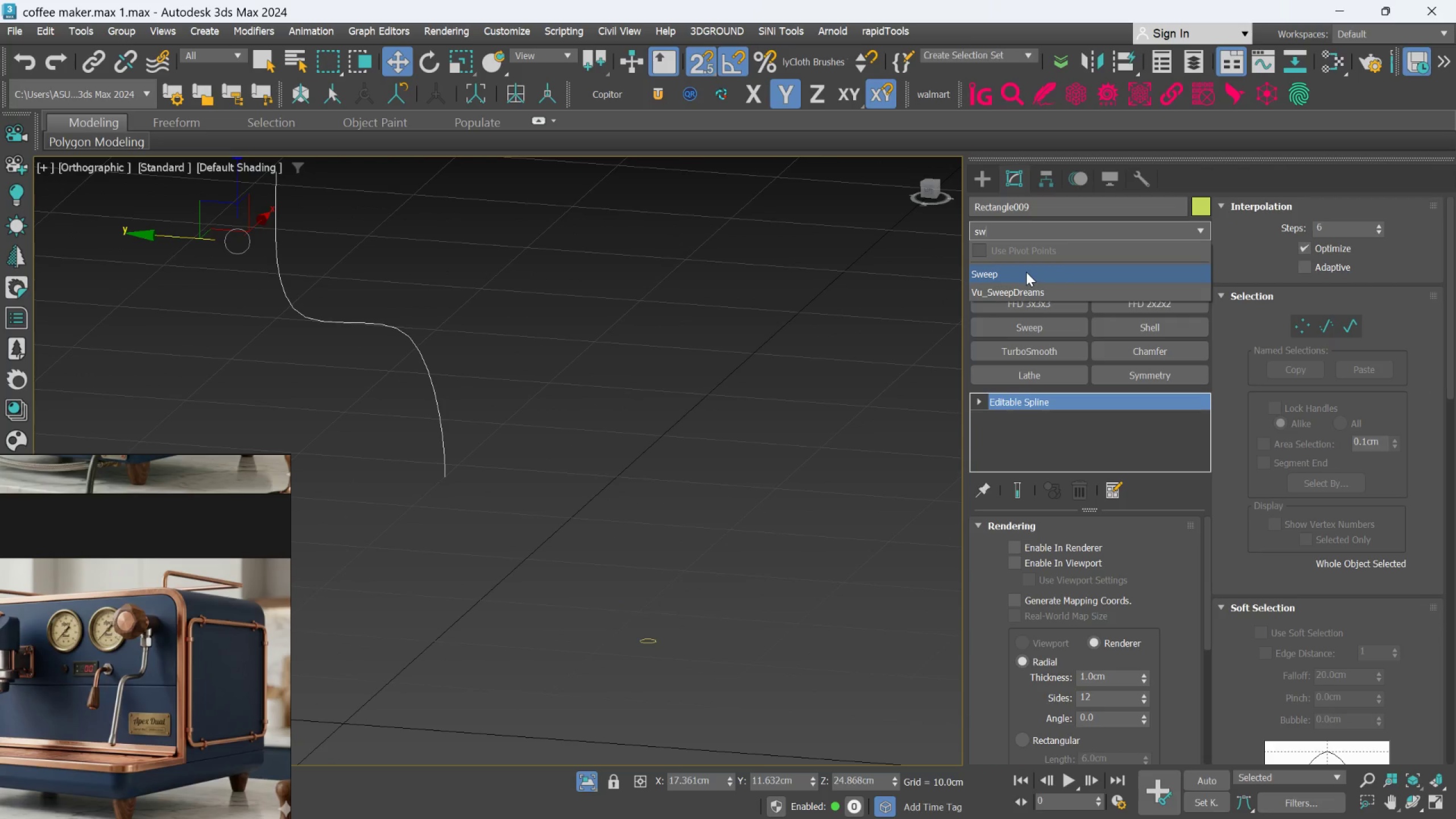 
left_click([1026, 272])
 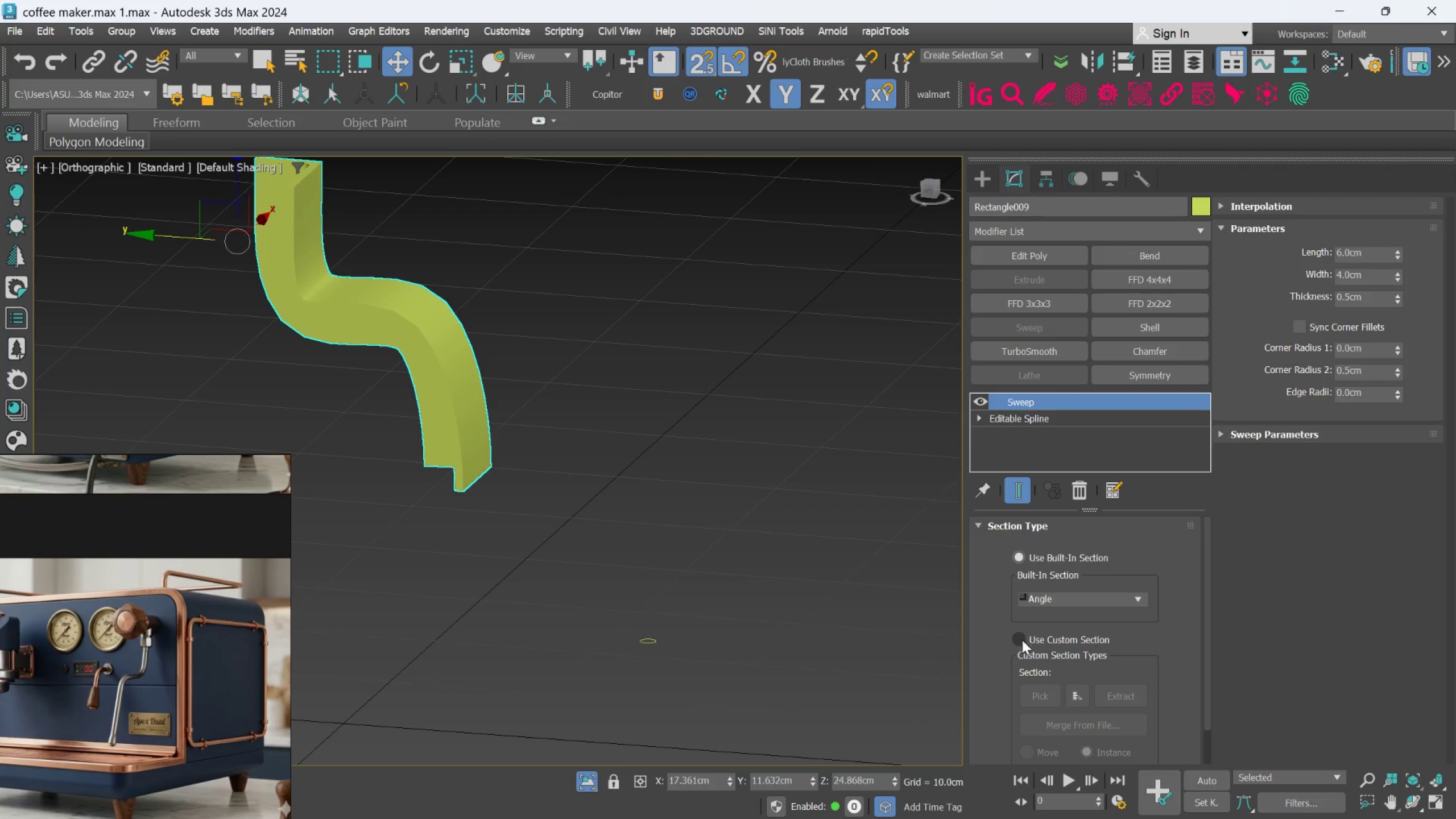 
left_click([1022, 640])
 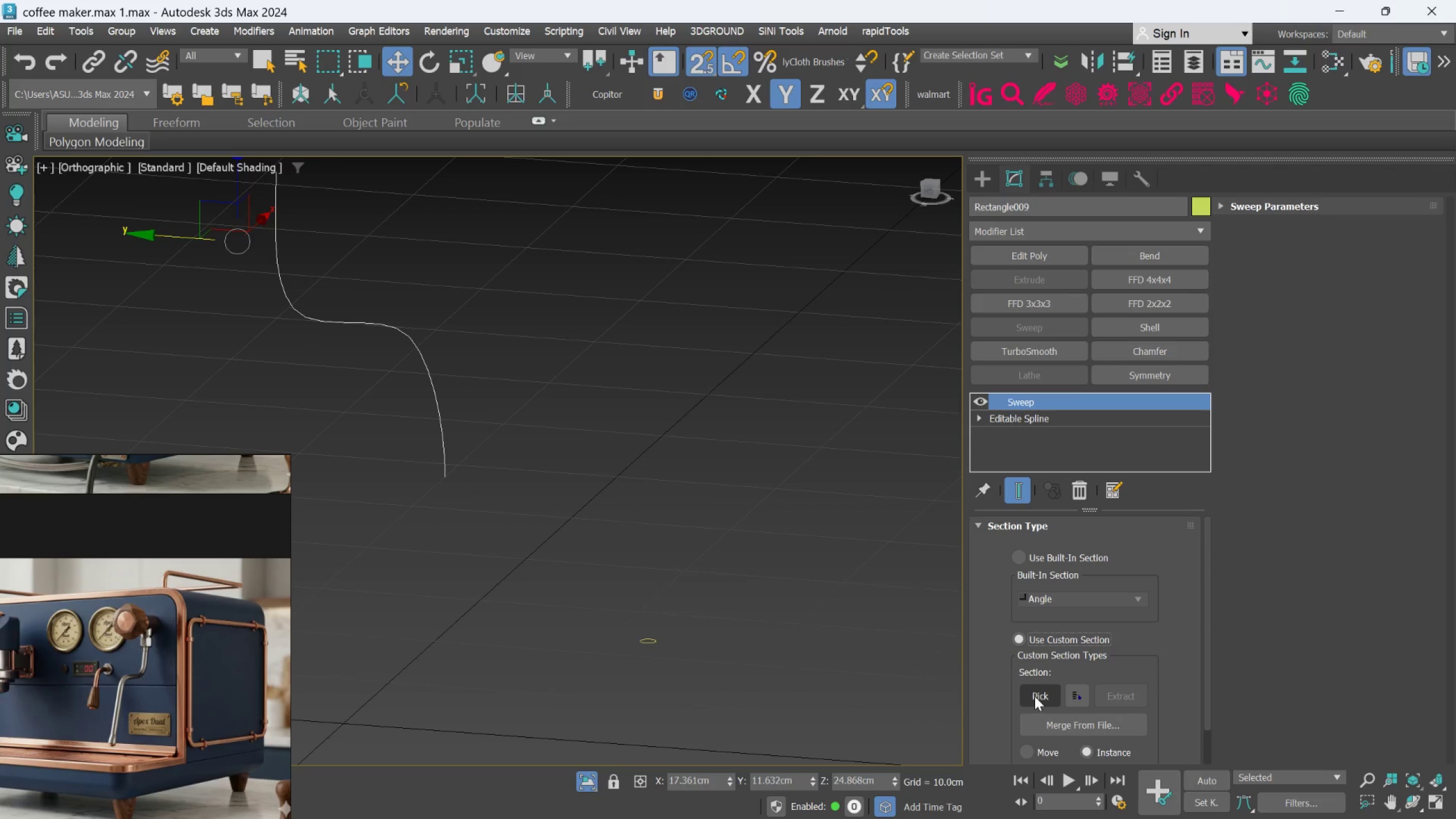 
left_click([1036, 697])
 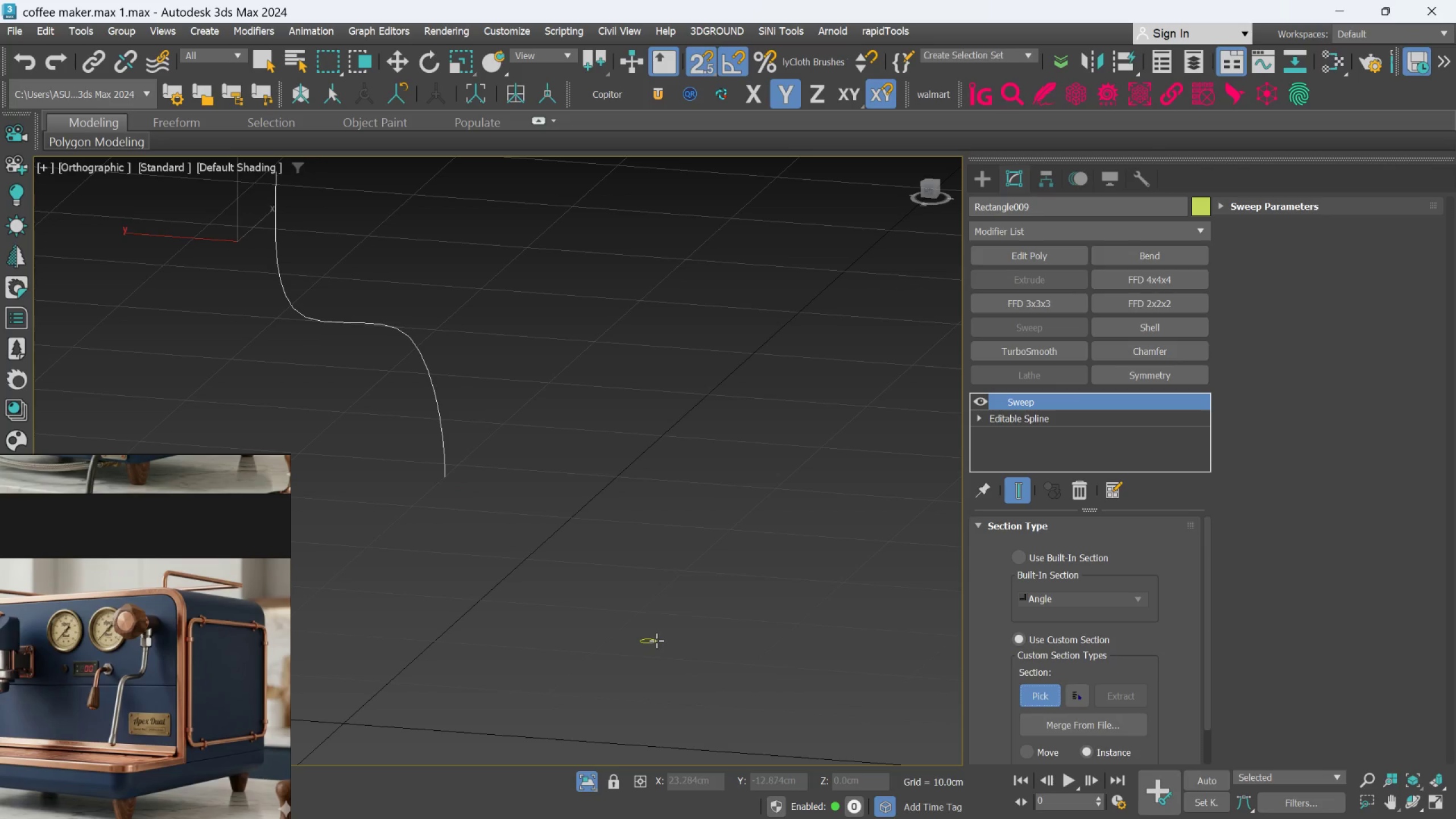 
left_click([656, 640])
 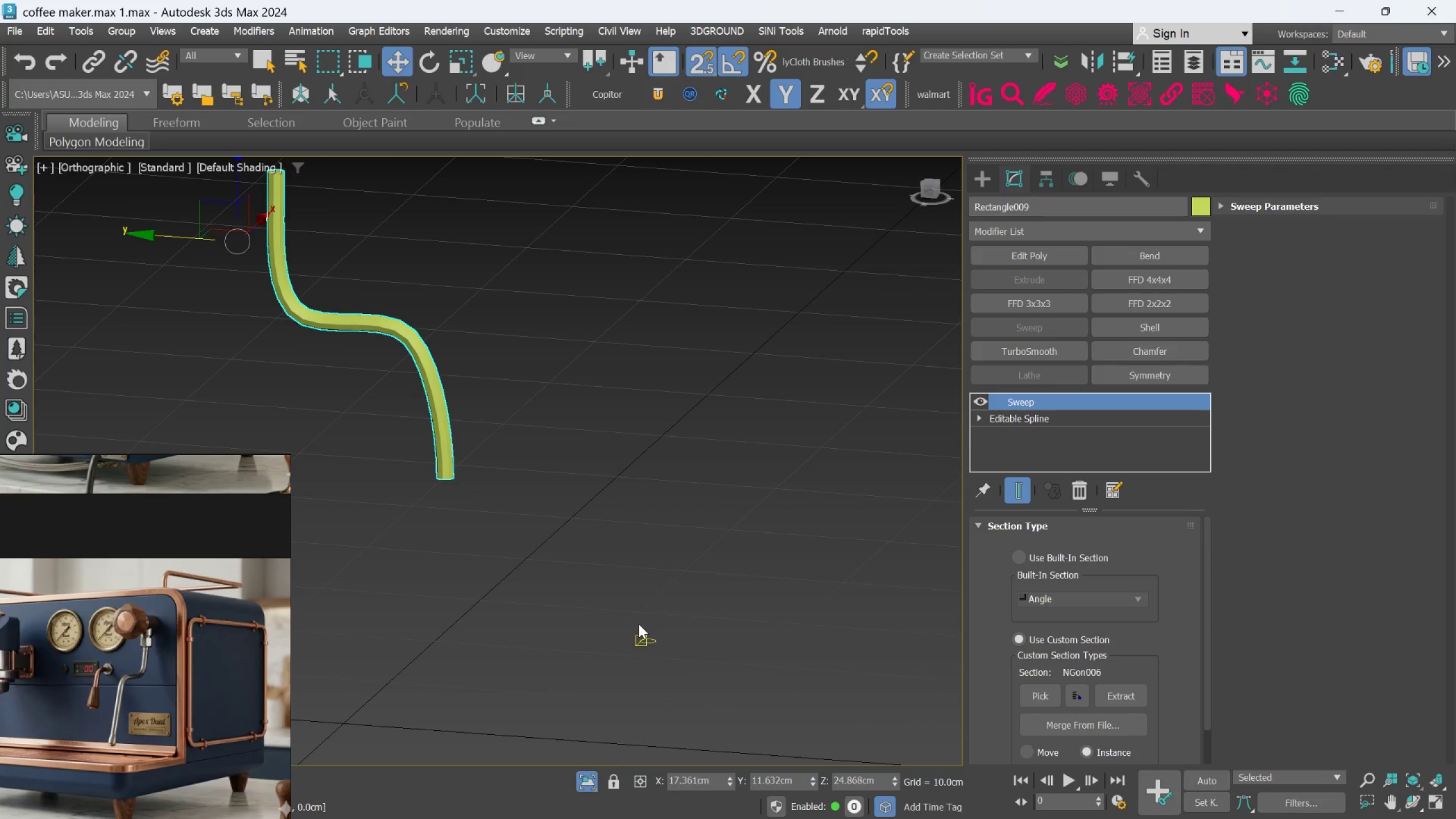 
hold_key(key=AltLeft, duration=1.25)
 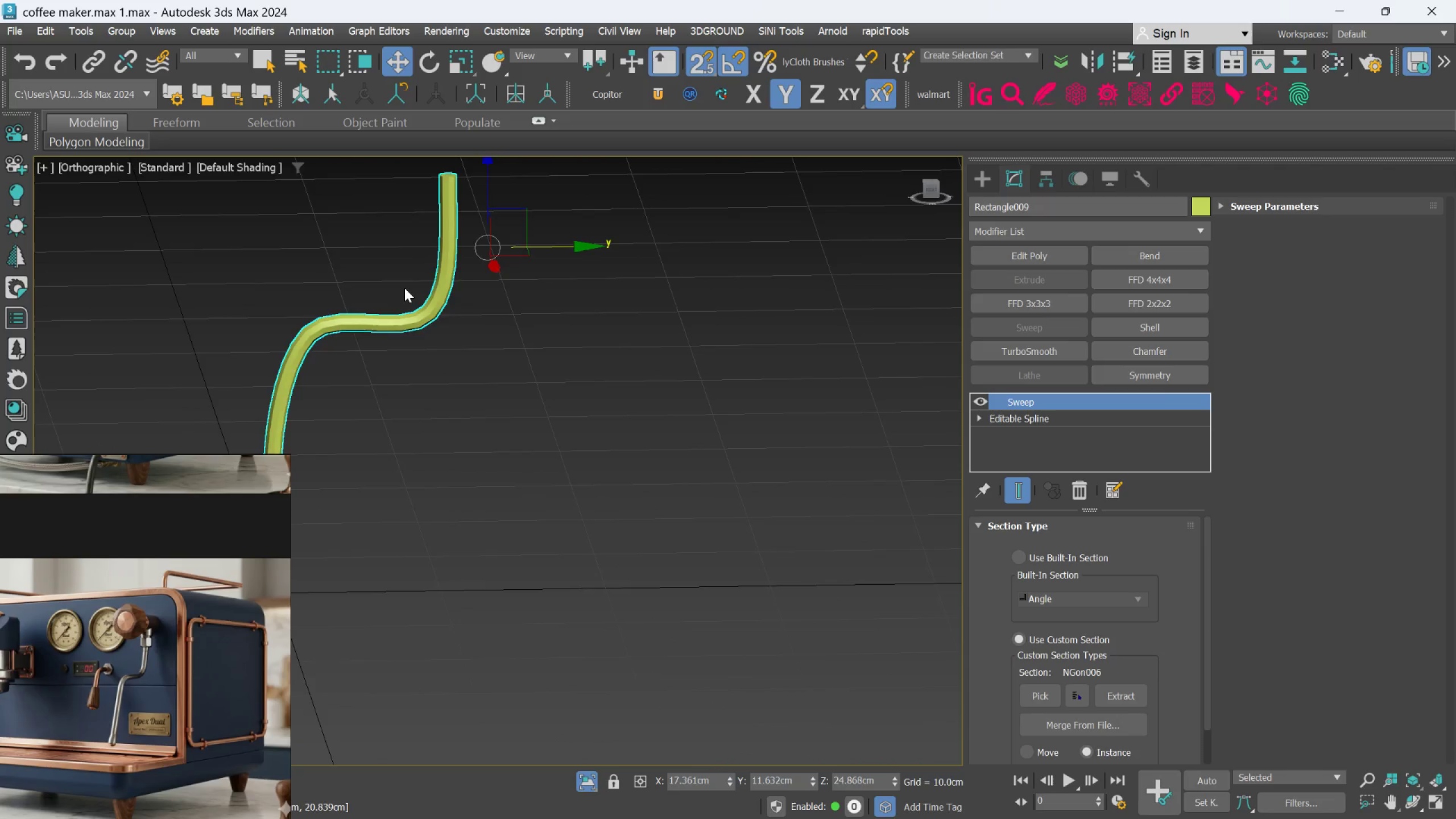 
scroll: coordinate [404, 288], scroll_direction: up, amount: 2.0
 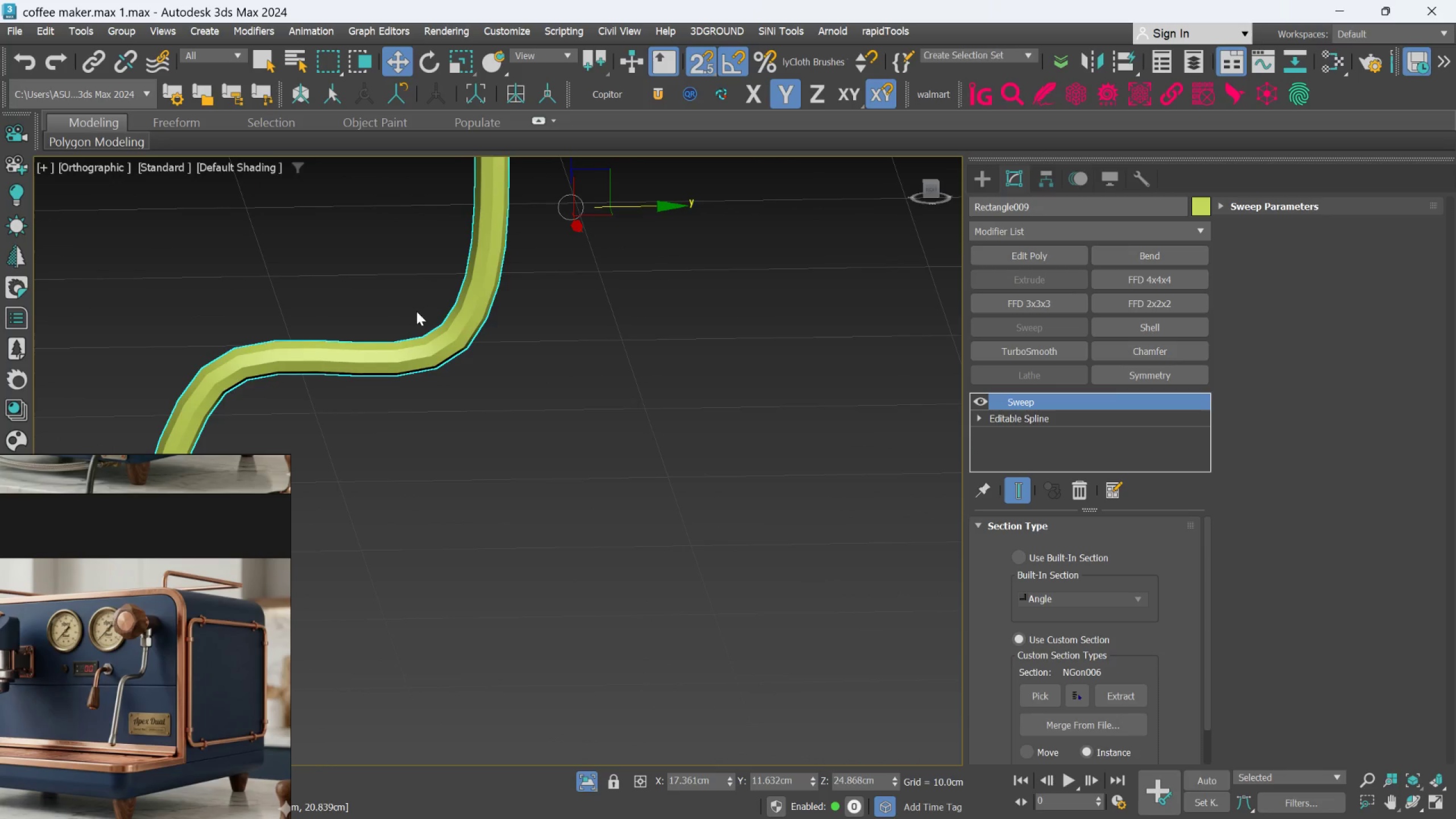 
key(F4)
 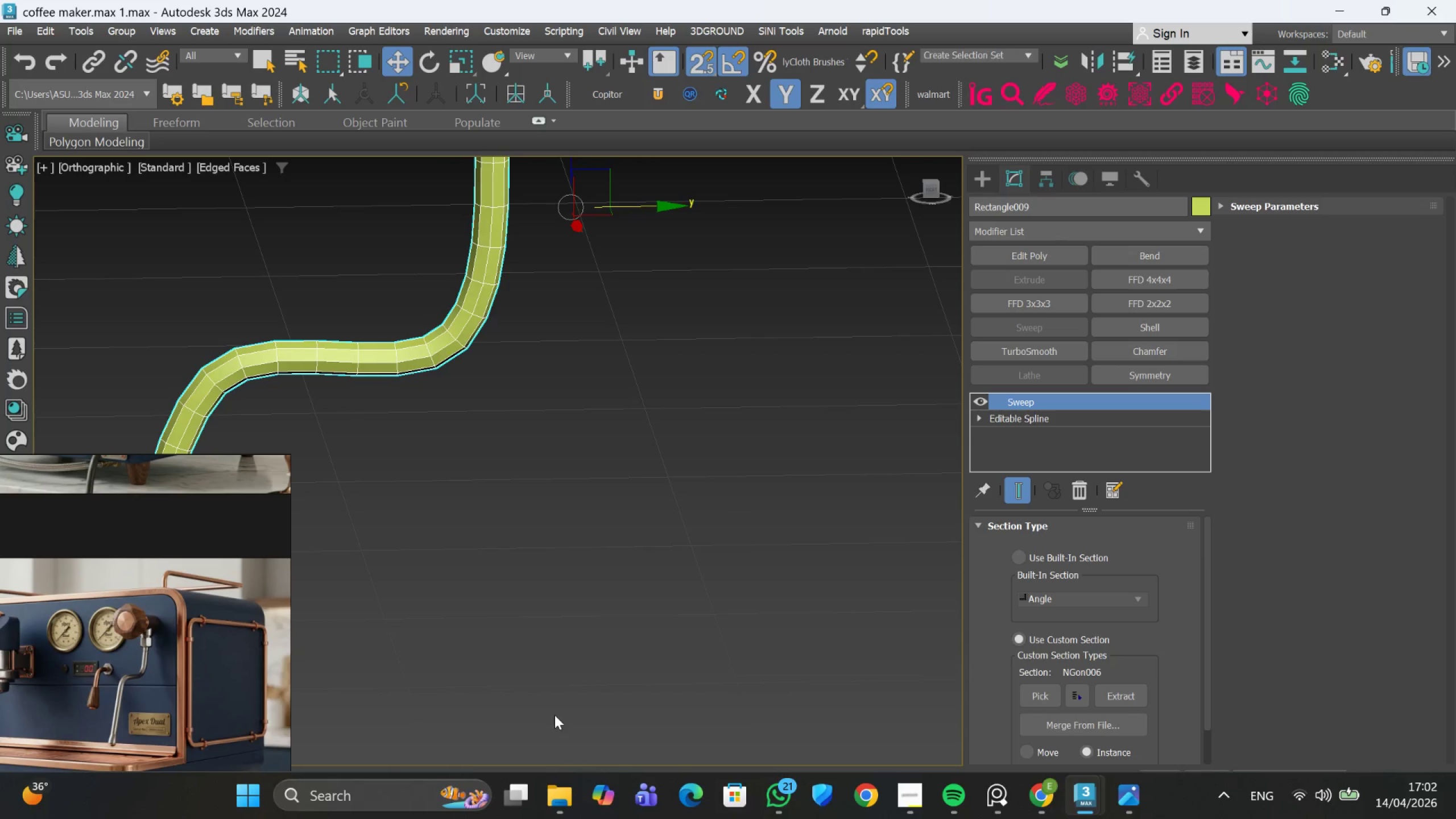 
left_click([586, 788])
 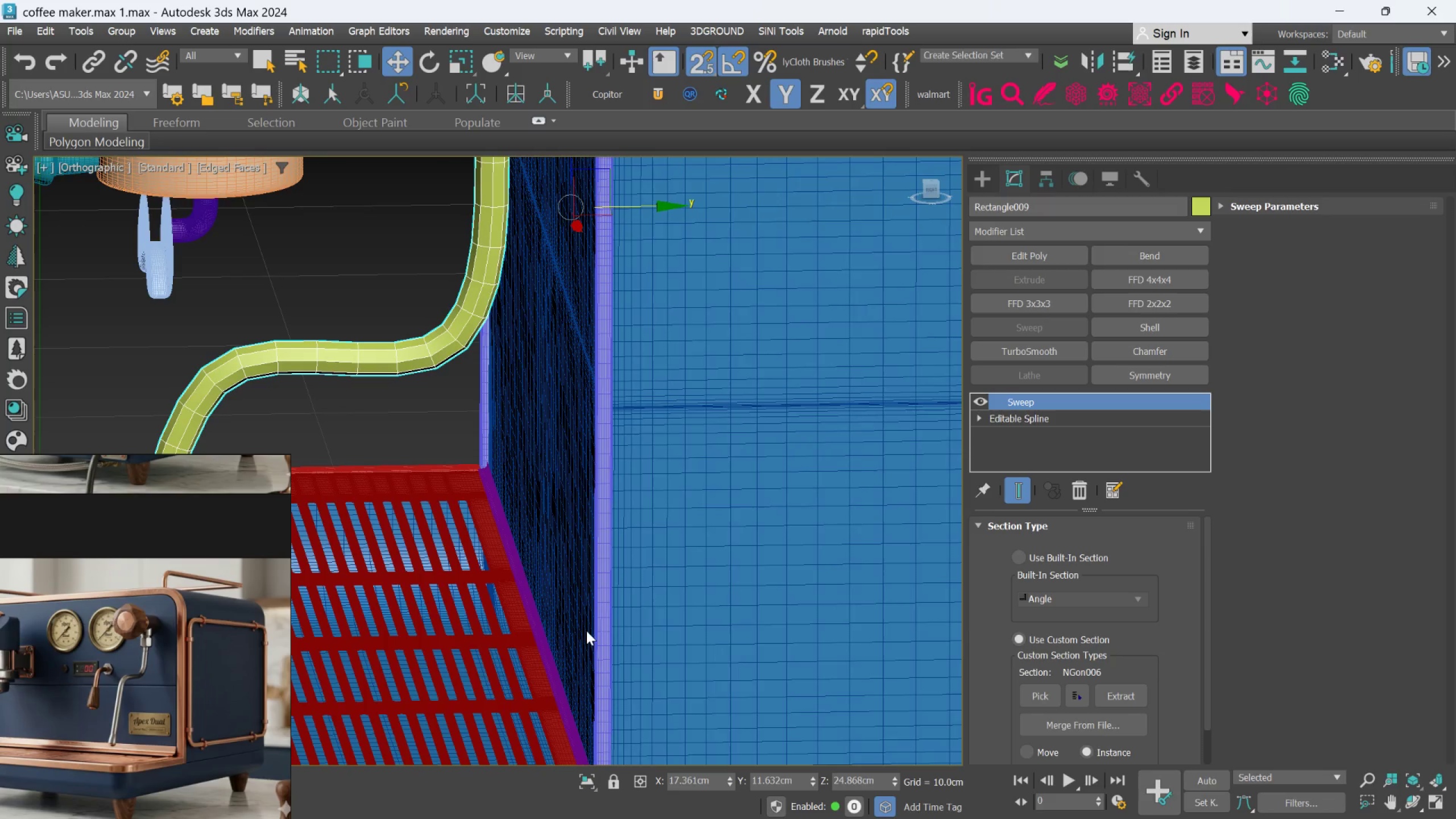 
scroll: coordinate [512, 598], scroll_direction: down, amount: 11.0
 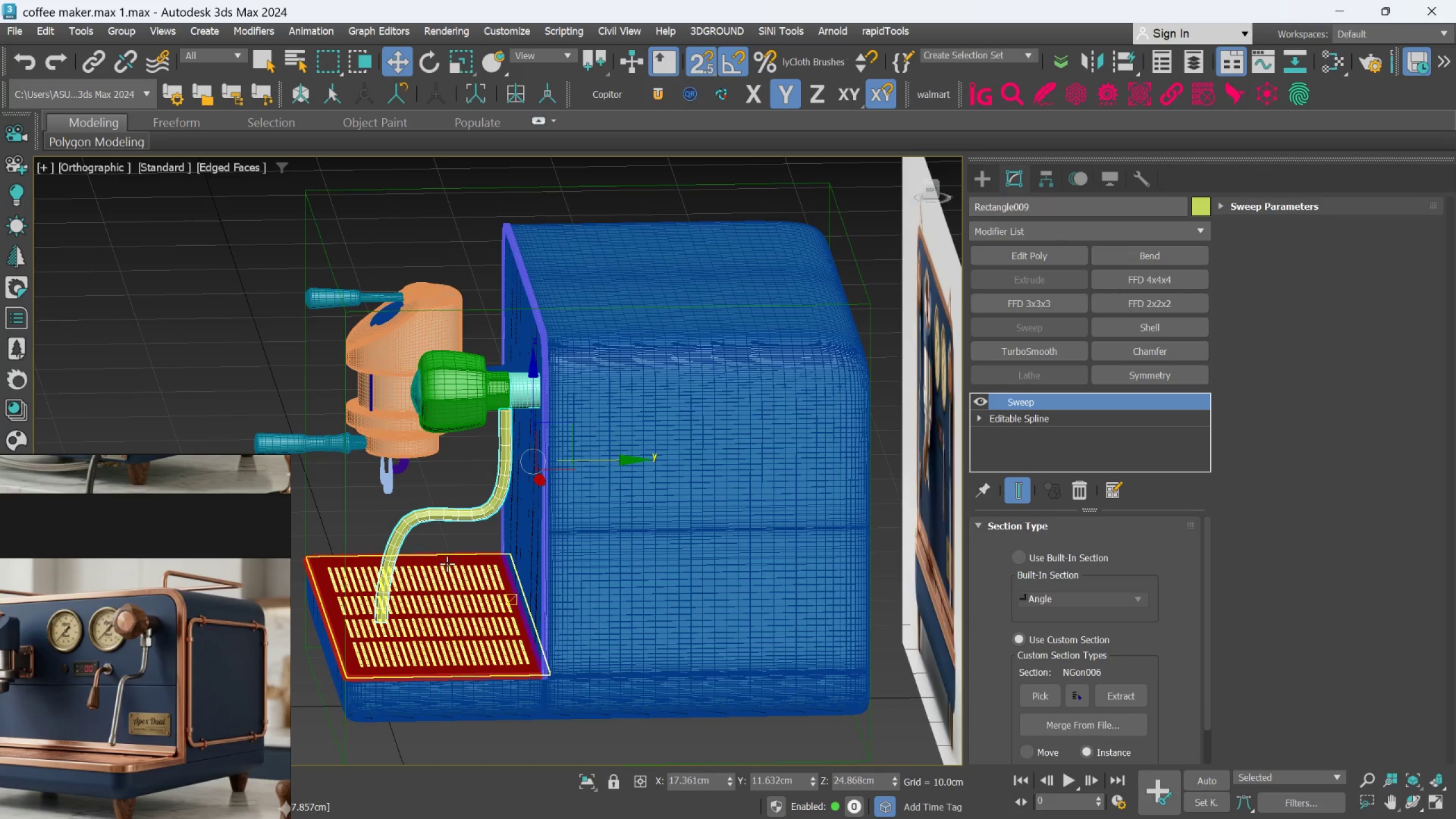 
hold_key(key=AltLeft, duration=0.68)
 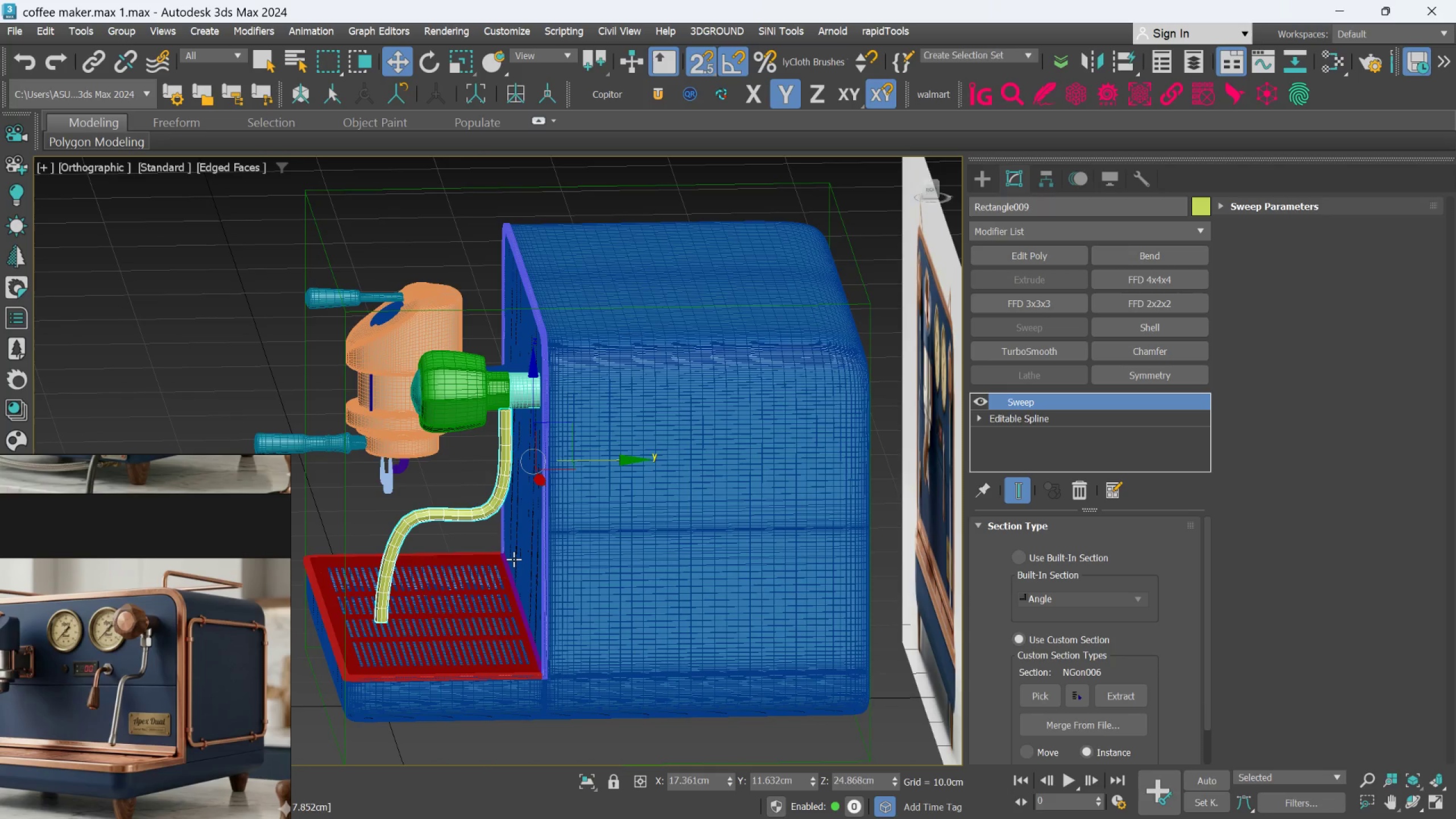 
scroll: coordinate [514, 559], scroll_direction: none, amount: 0.0
 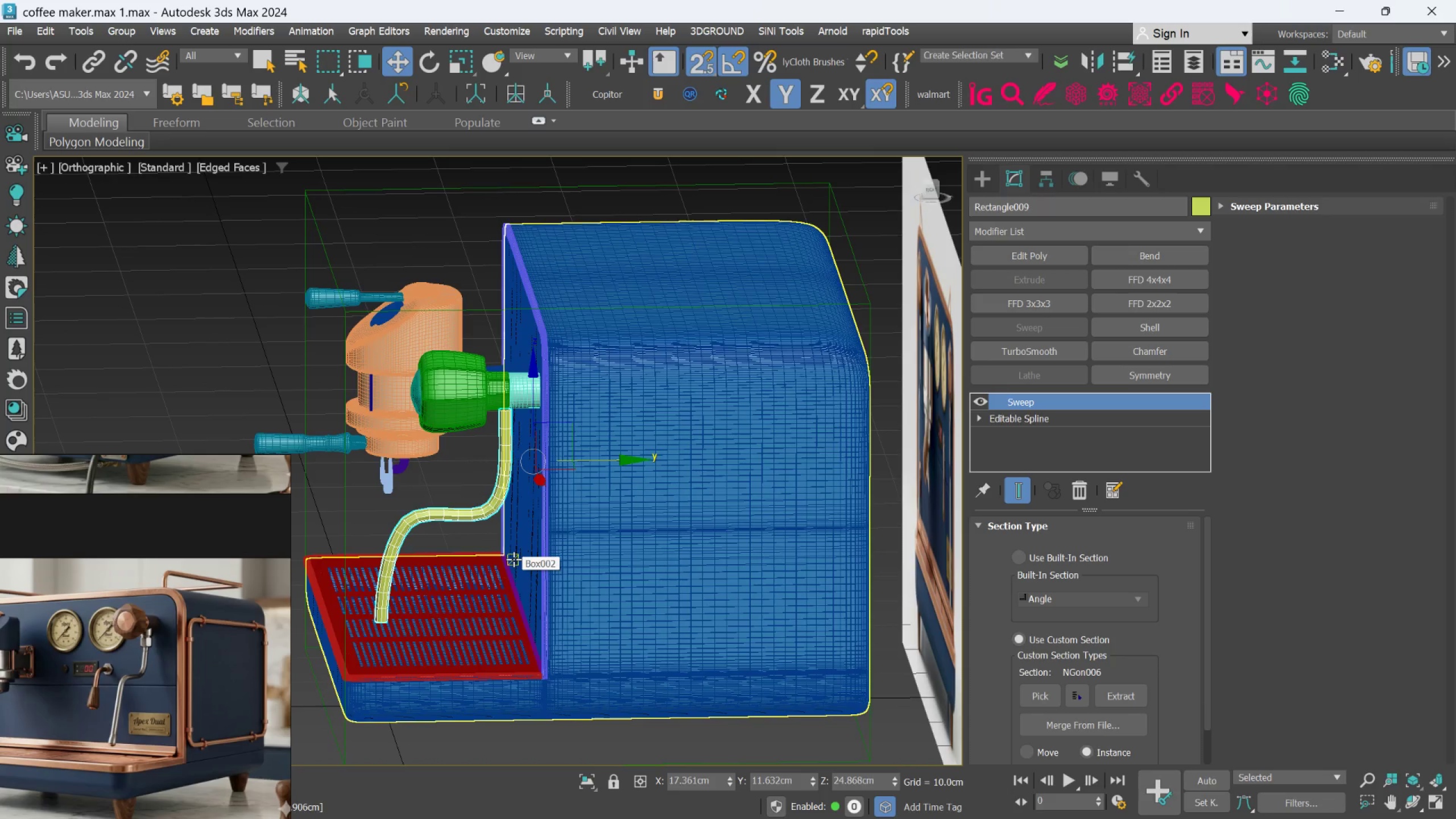 
key(S)
 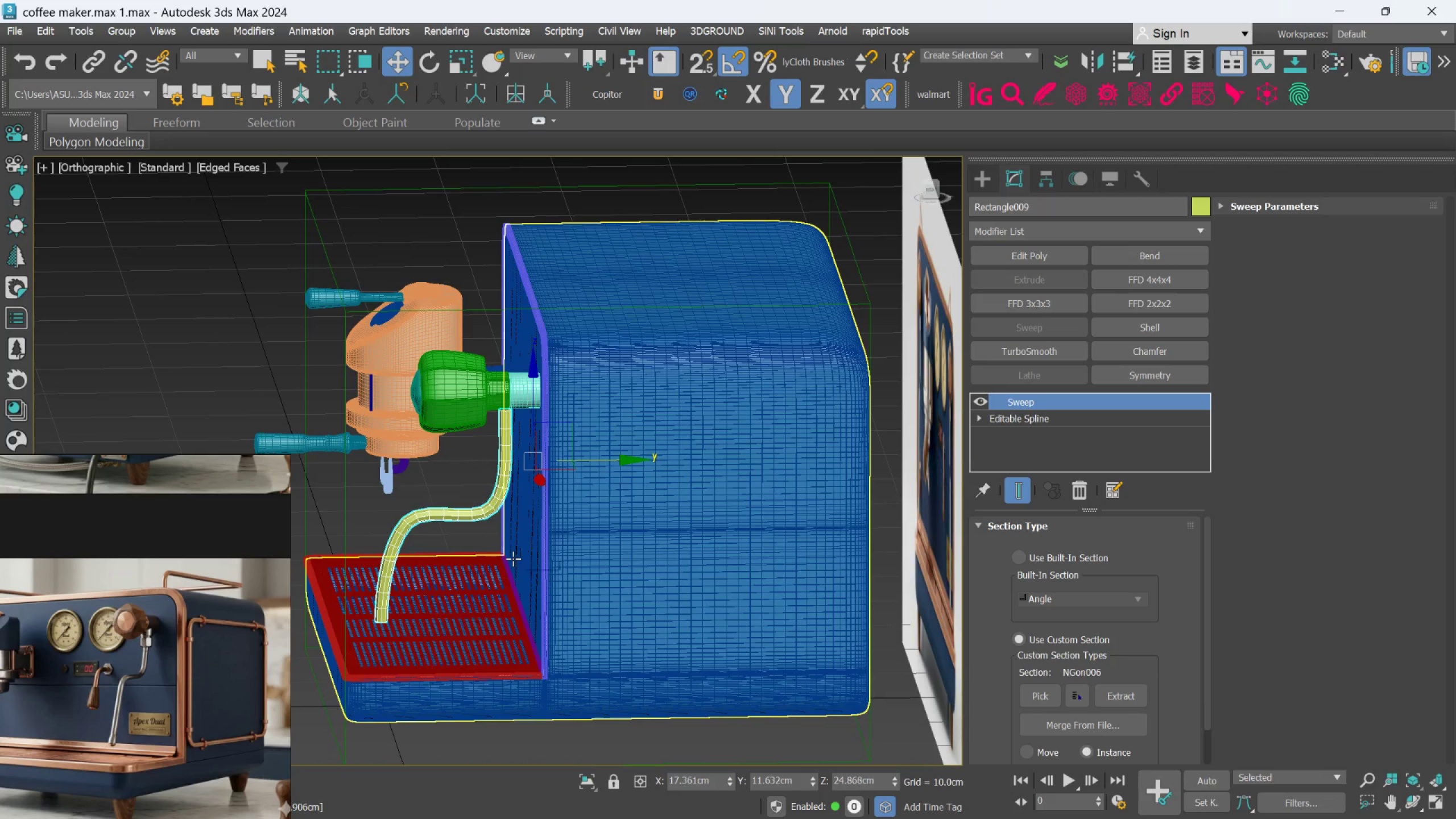 
hold_key(key=AltLeft, duration=0.67)
 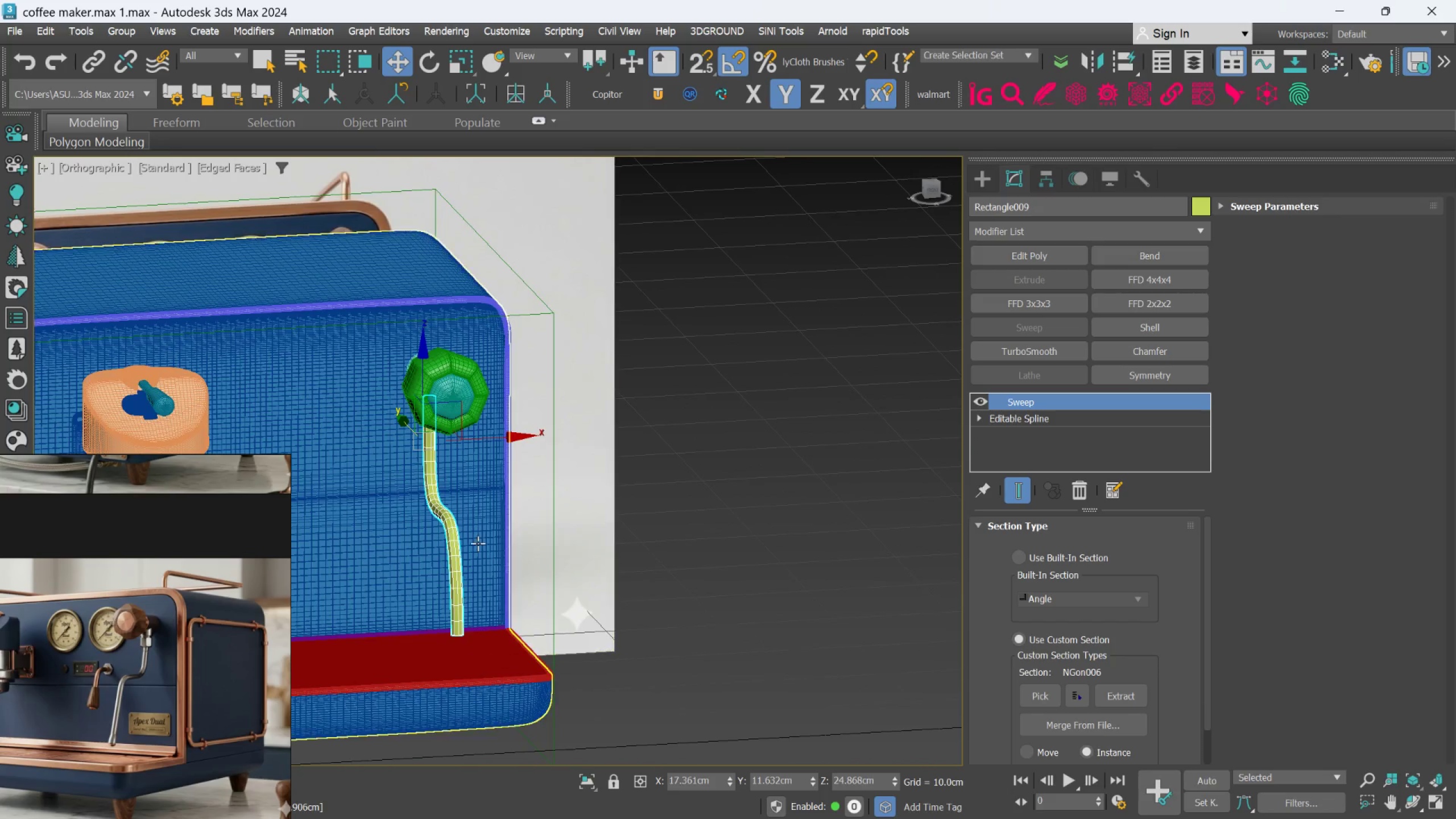 
hold_key(key=AltLeft, duration=1.53)
 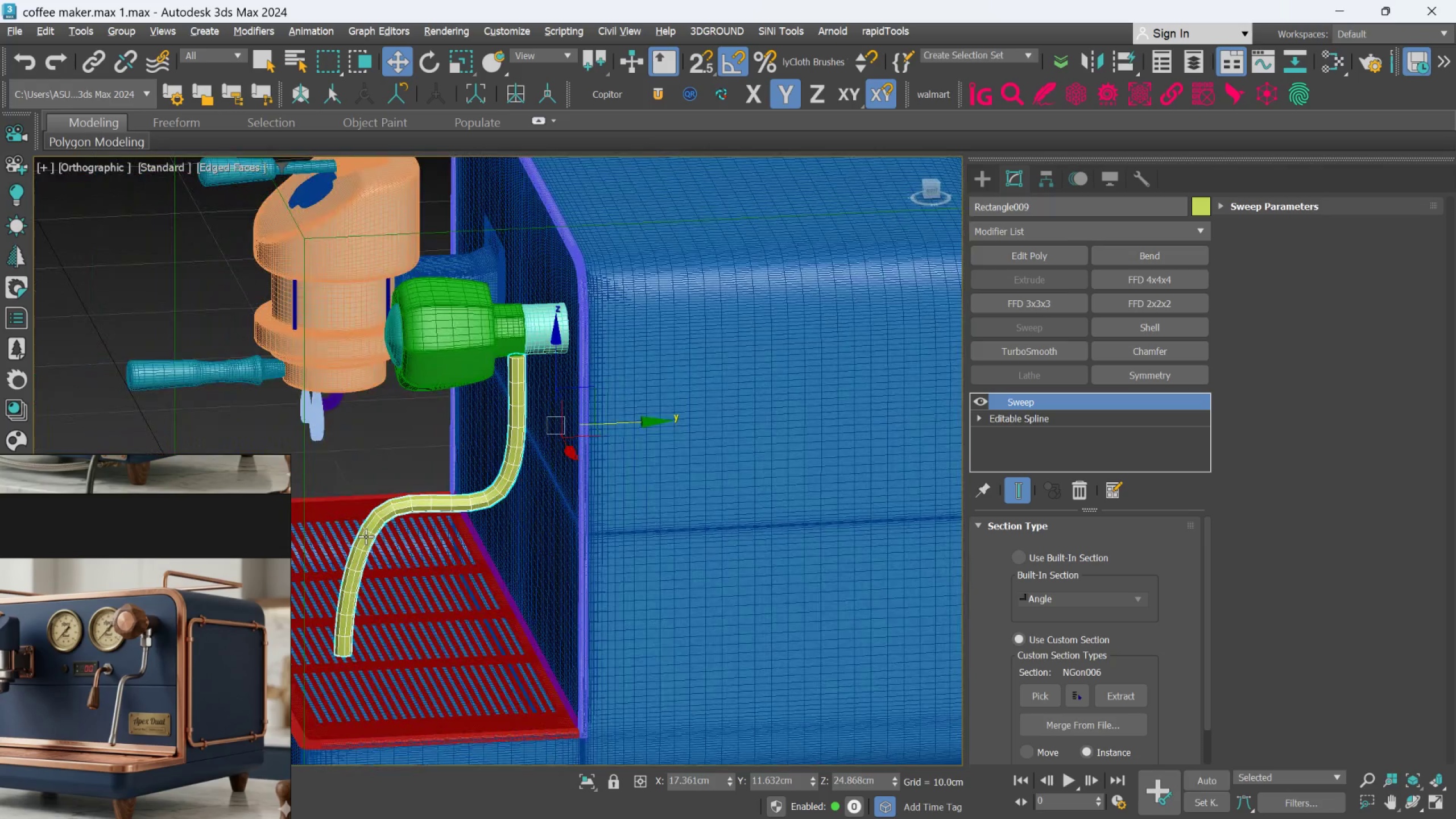 
scroll: coordinate [475, 541], scroll_direction: up, amount: 1.0
 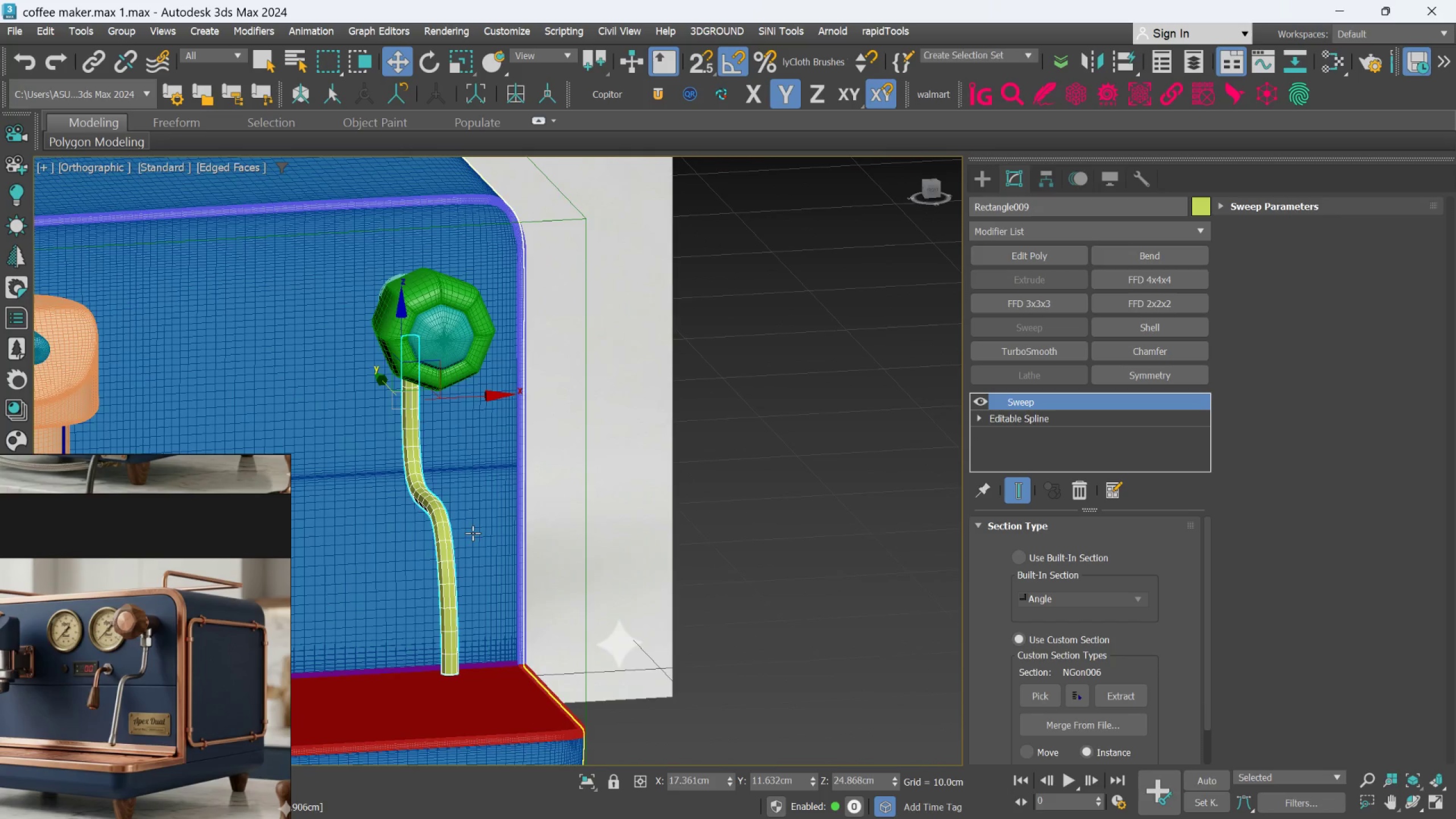 
hold_key(key=AltLeft, duration=0.58)
 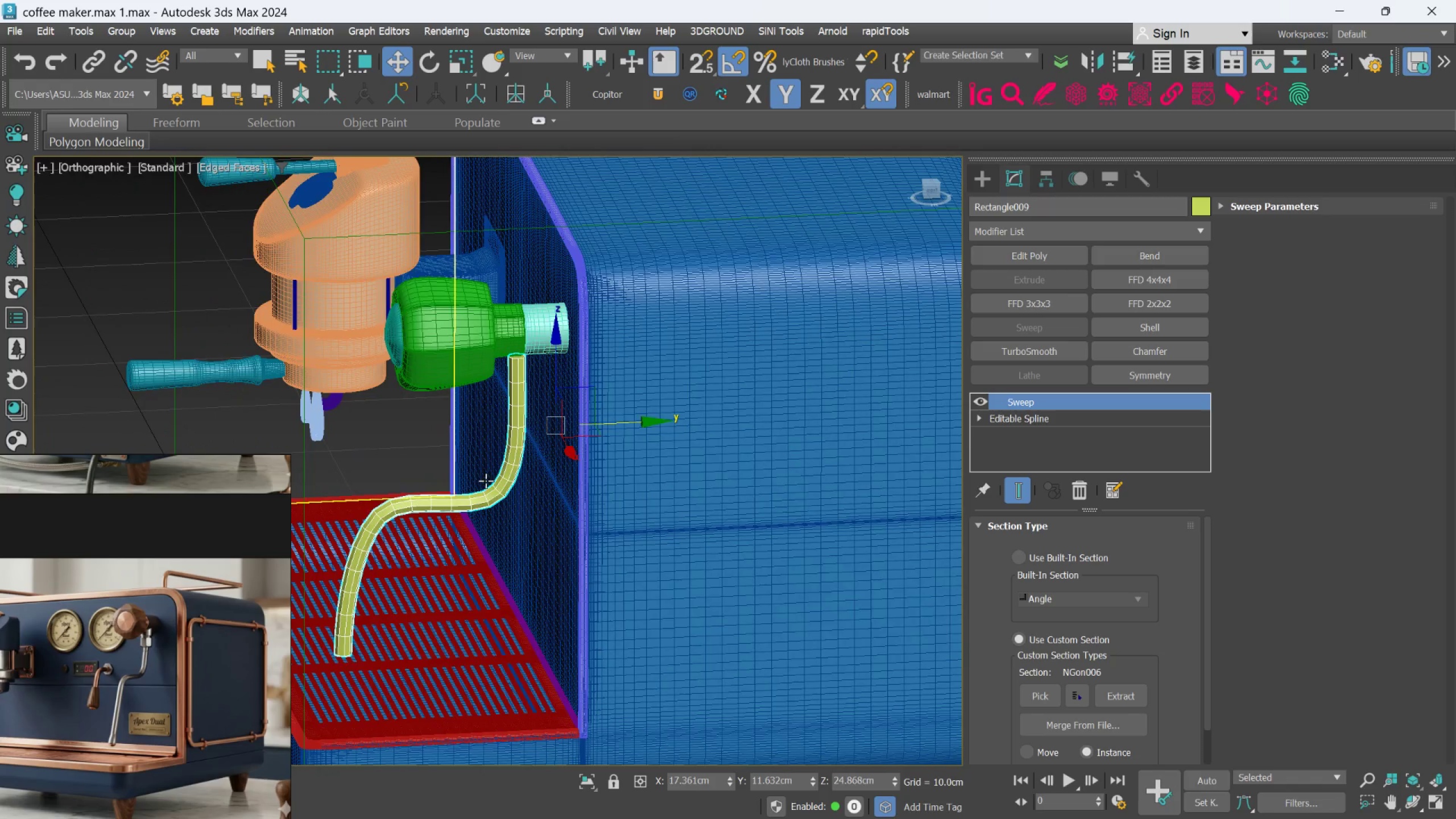 
hold_key(key=AltLeft, duration=0.86)
 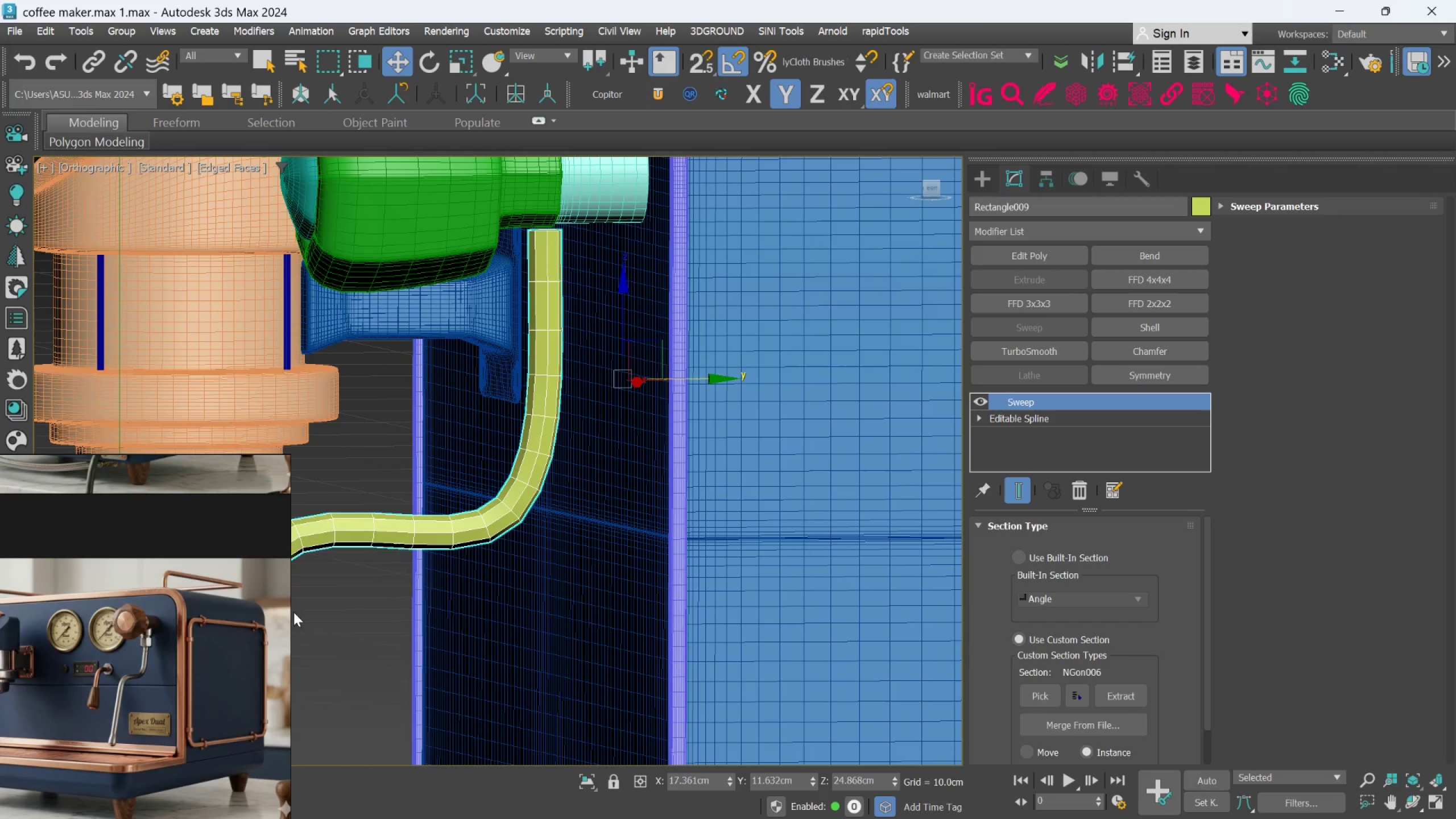 
scroll: coordinate [601, 436], scroll_direction: up, amount: 6.0
 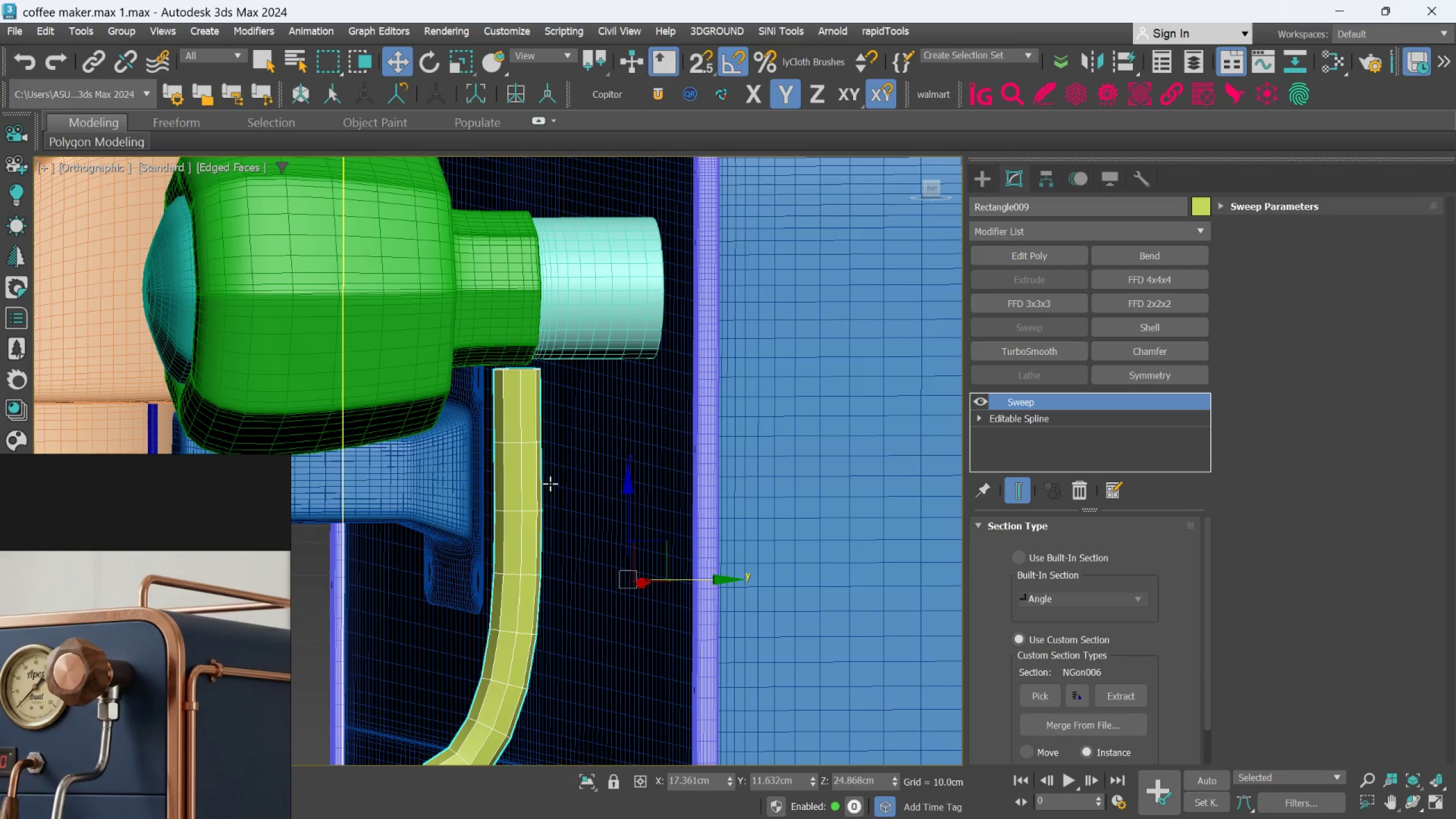 
left_click_drag(start_coordinate=[629, 491], to_coordinate=[630, 483])
 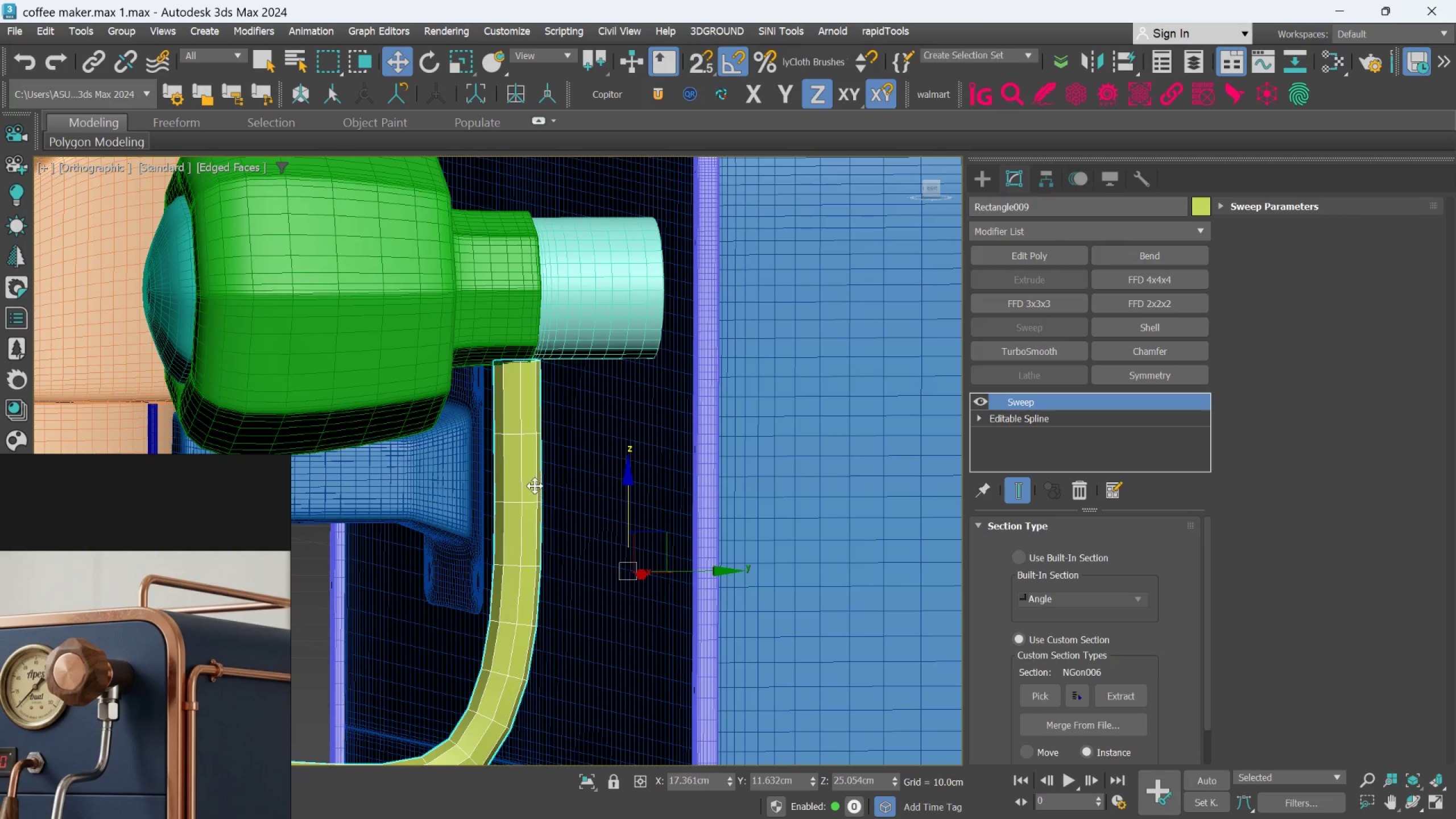 
scroll: coordinate [101, 741], scroll_direction: down, amount: 6.0
 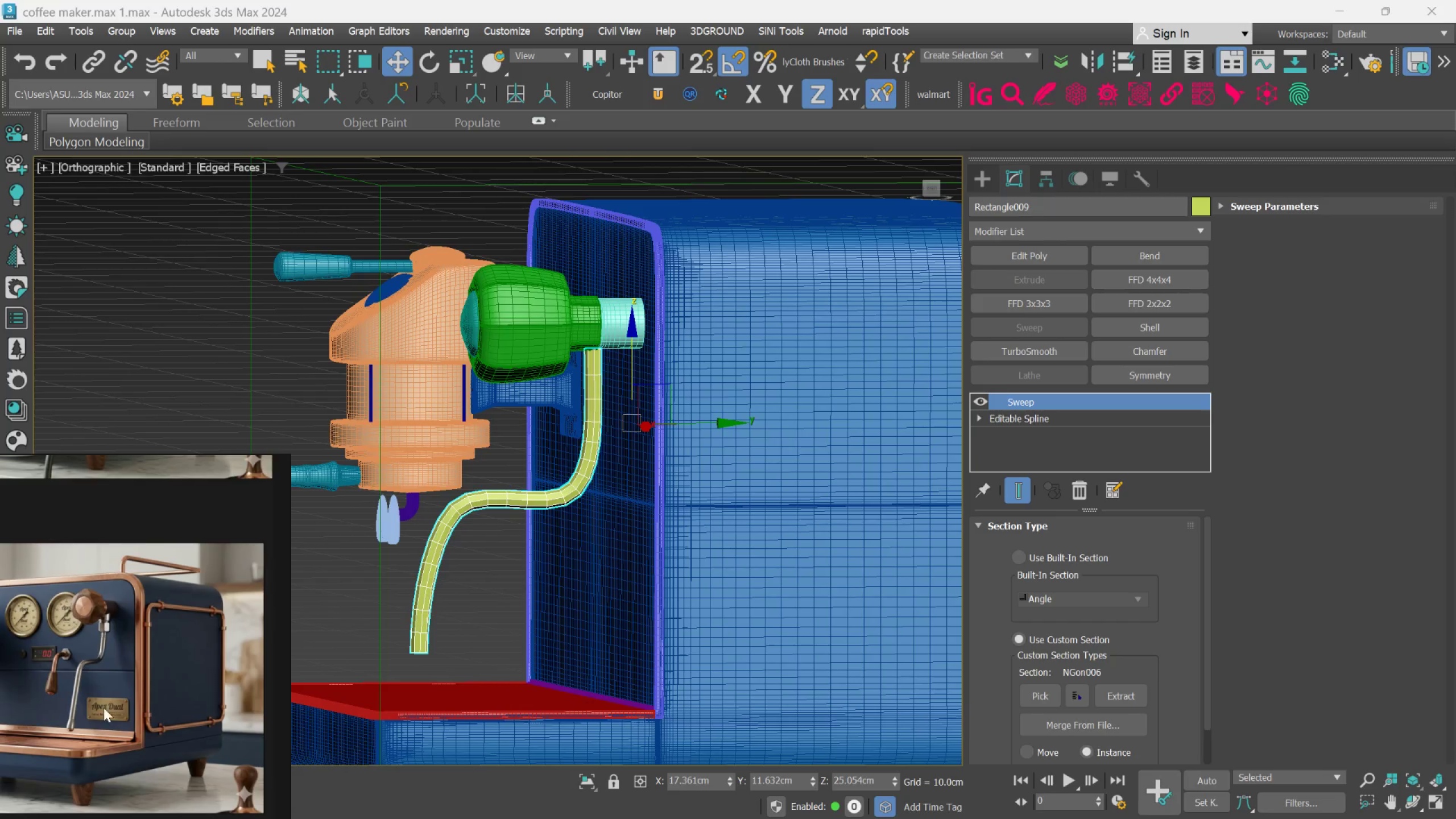 
scroll: coordinate [449, 549], scroll_direction: up, amount: 5.0
 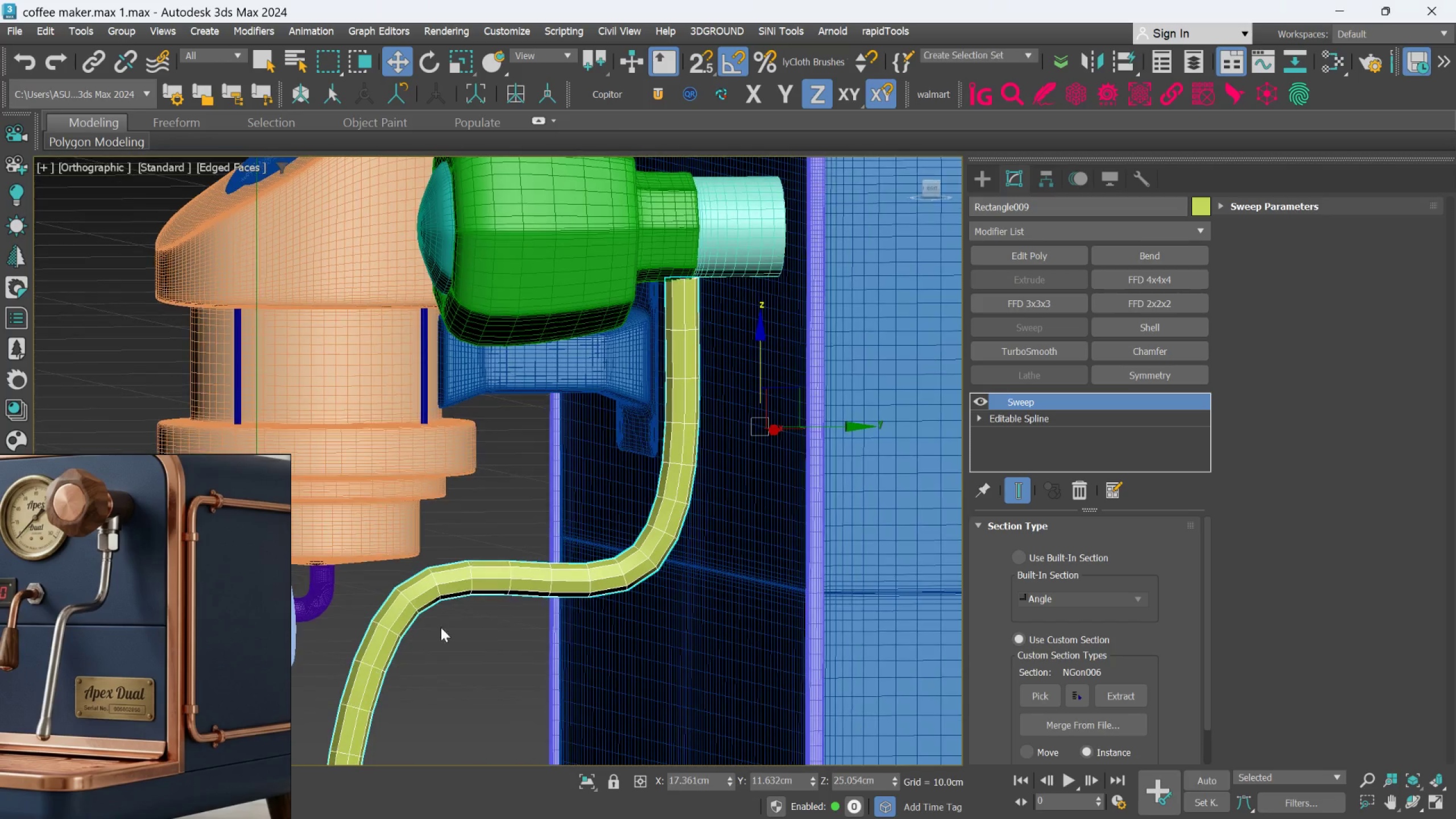 
hold_key(key=AltLeft, duration=1.14)
 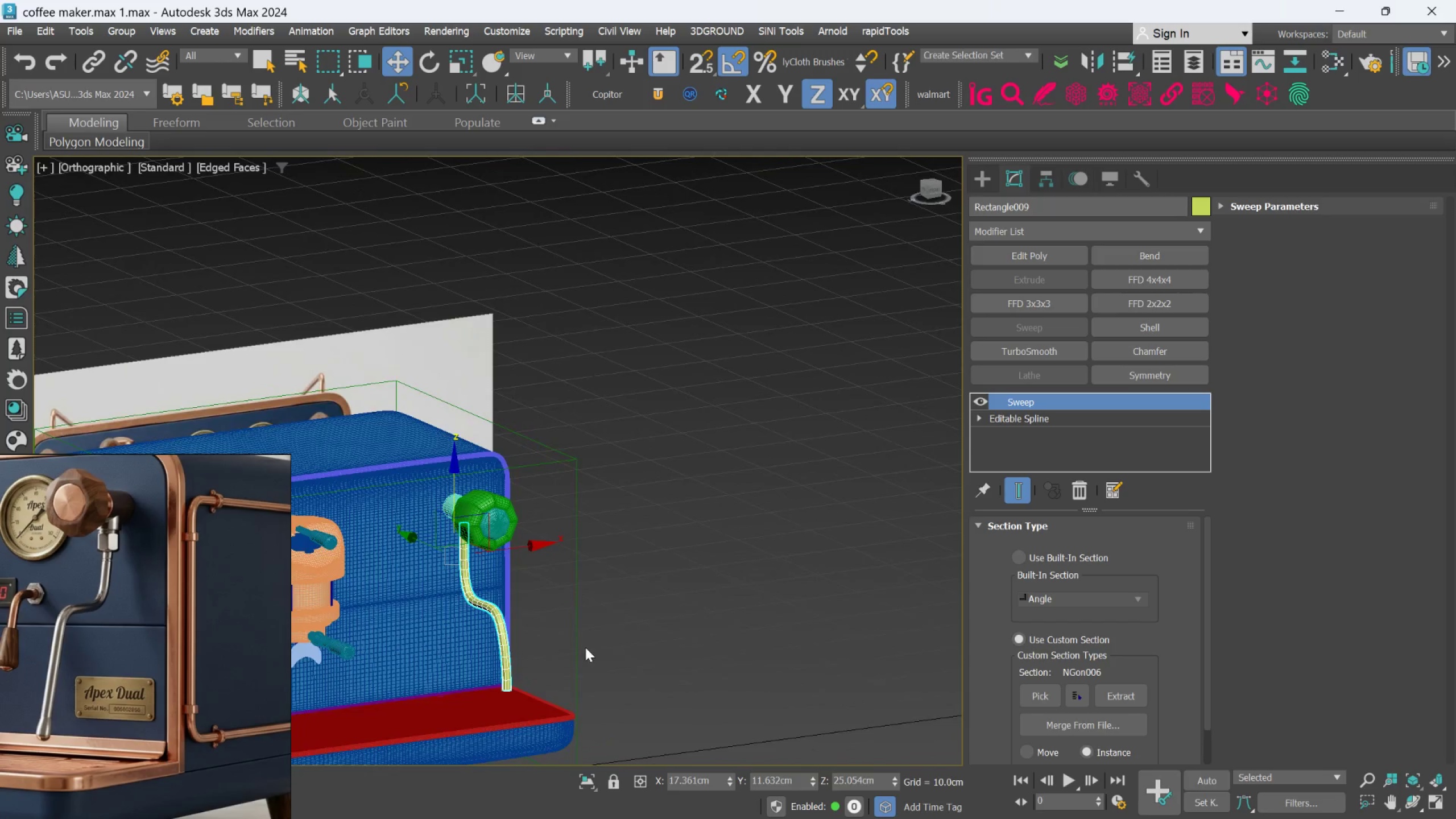 
scroll: coordinate [483, 621], scroll_direction: down, amount: 4.0
 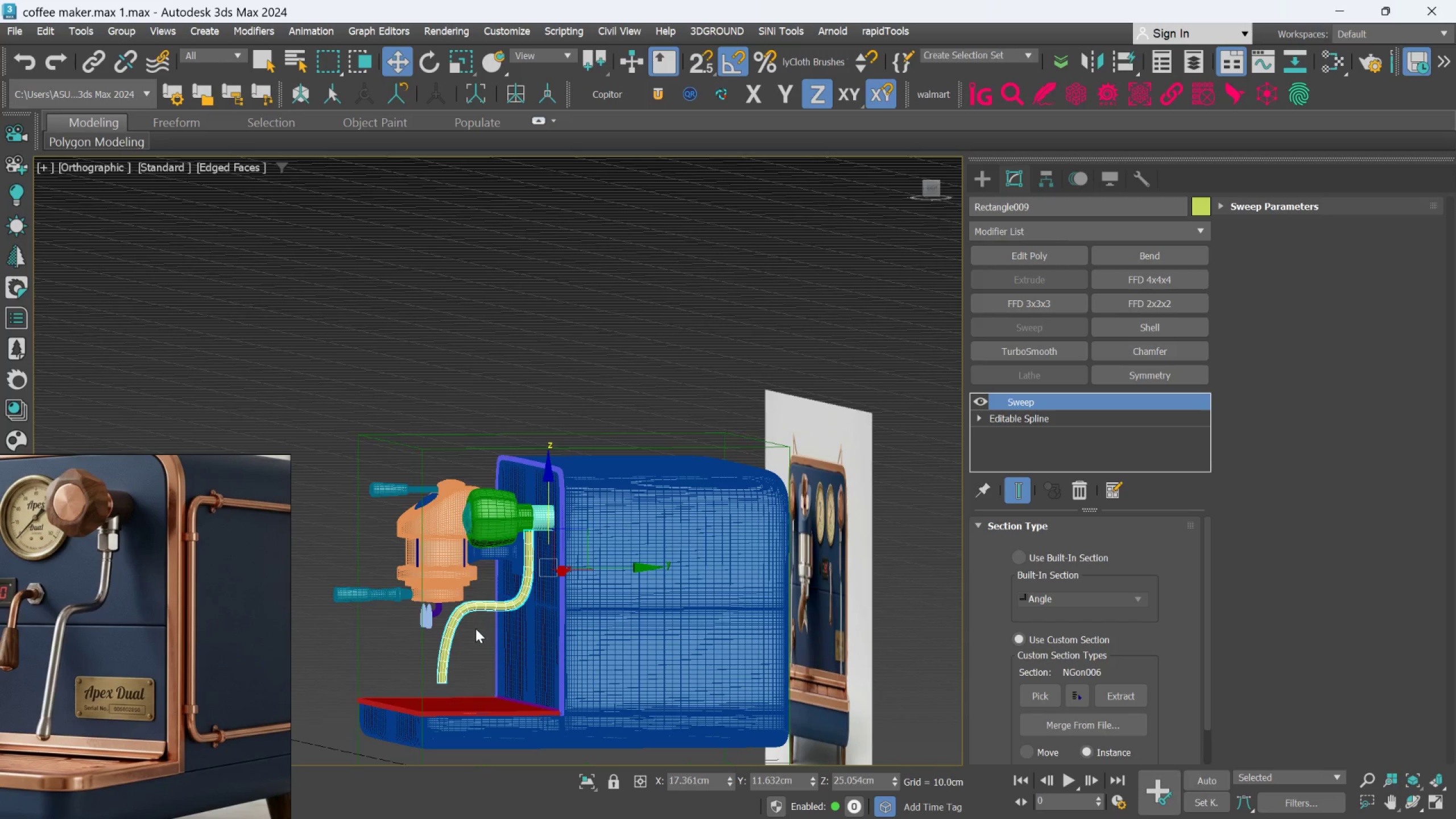 
hold_key(key=AltLeft, duration=0.72)
 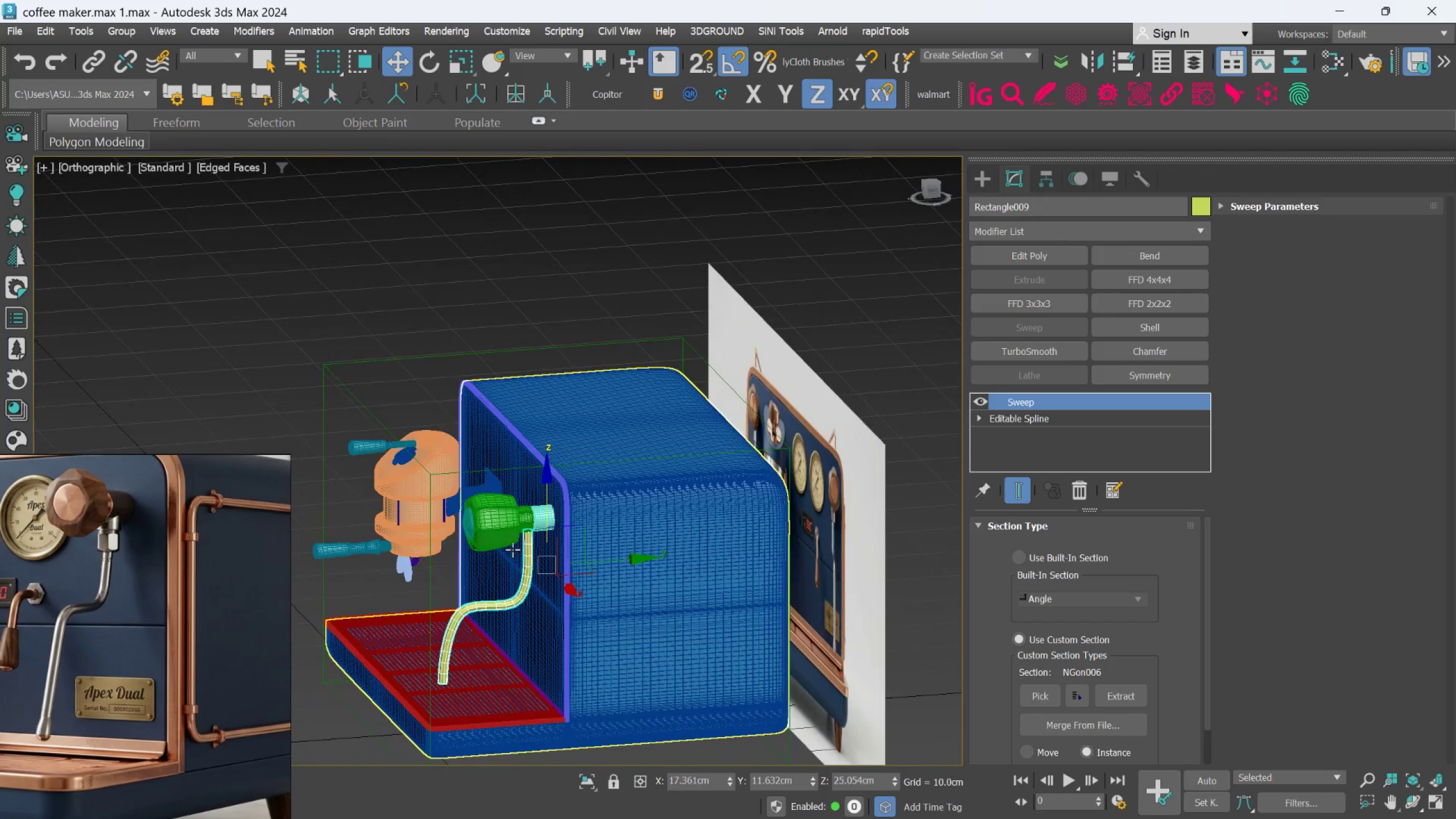 
hold_key(key=AltLeft, duration=0.54)
 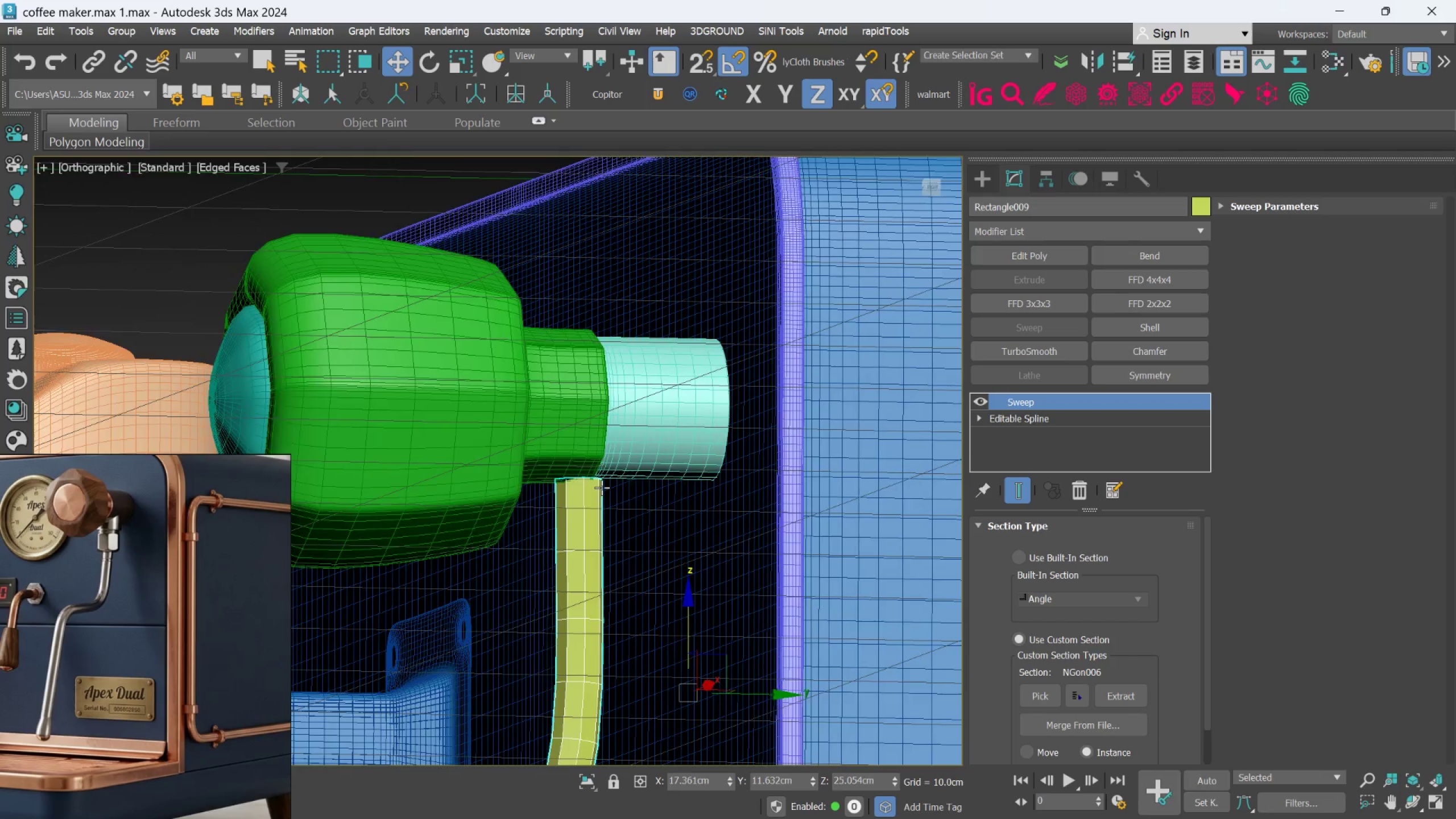 
scroll: coordinate [520, 540], scroll_direction: up, amount: 5.0
 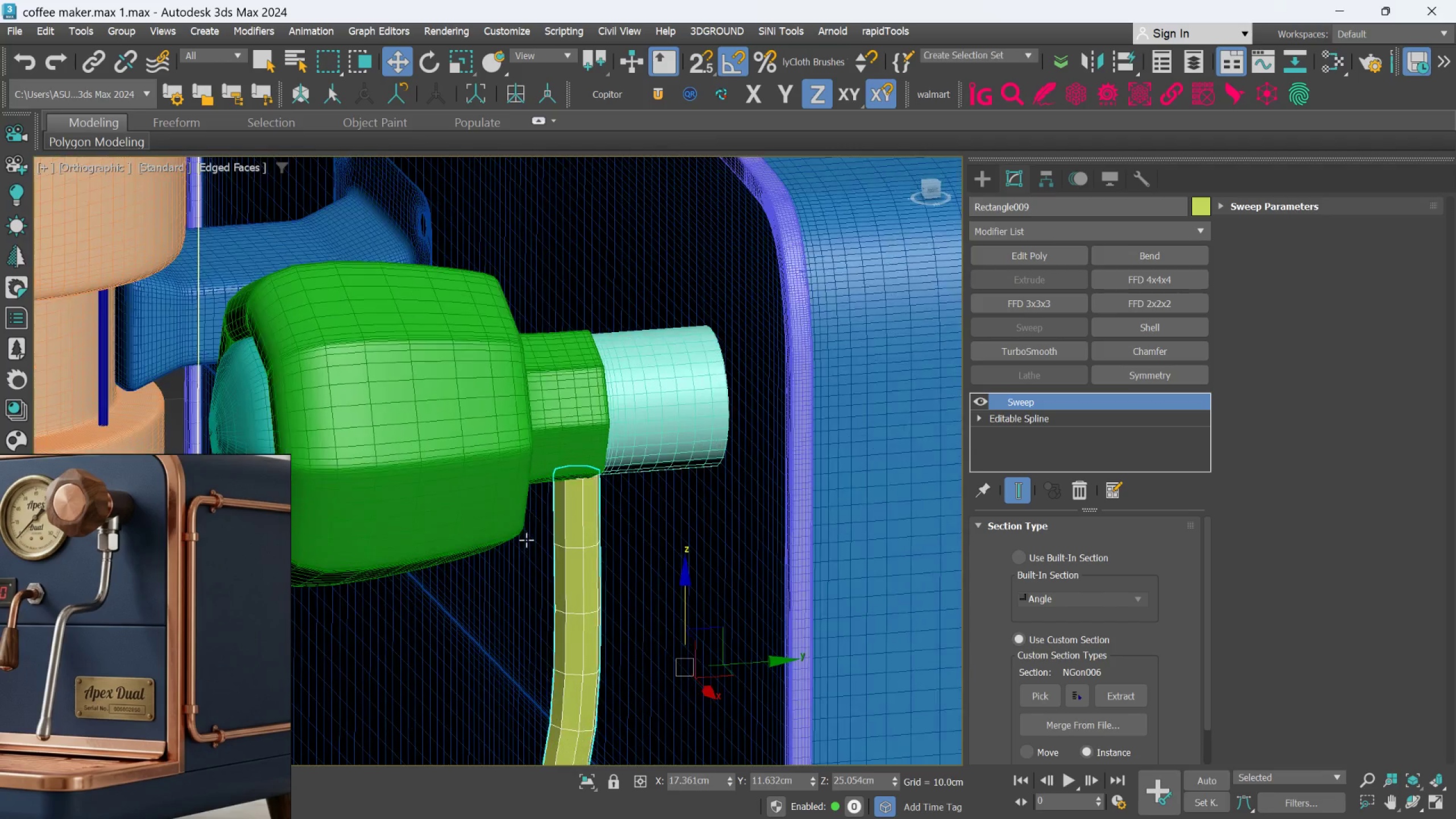 
hold_key(key=AltLeft, duration=0.56)
 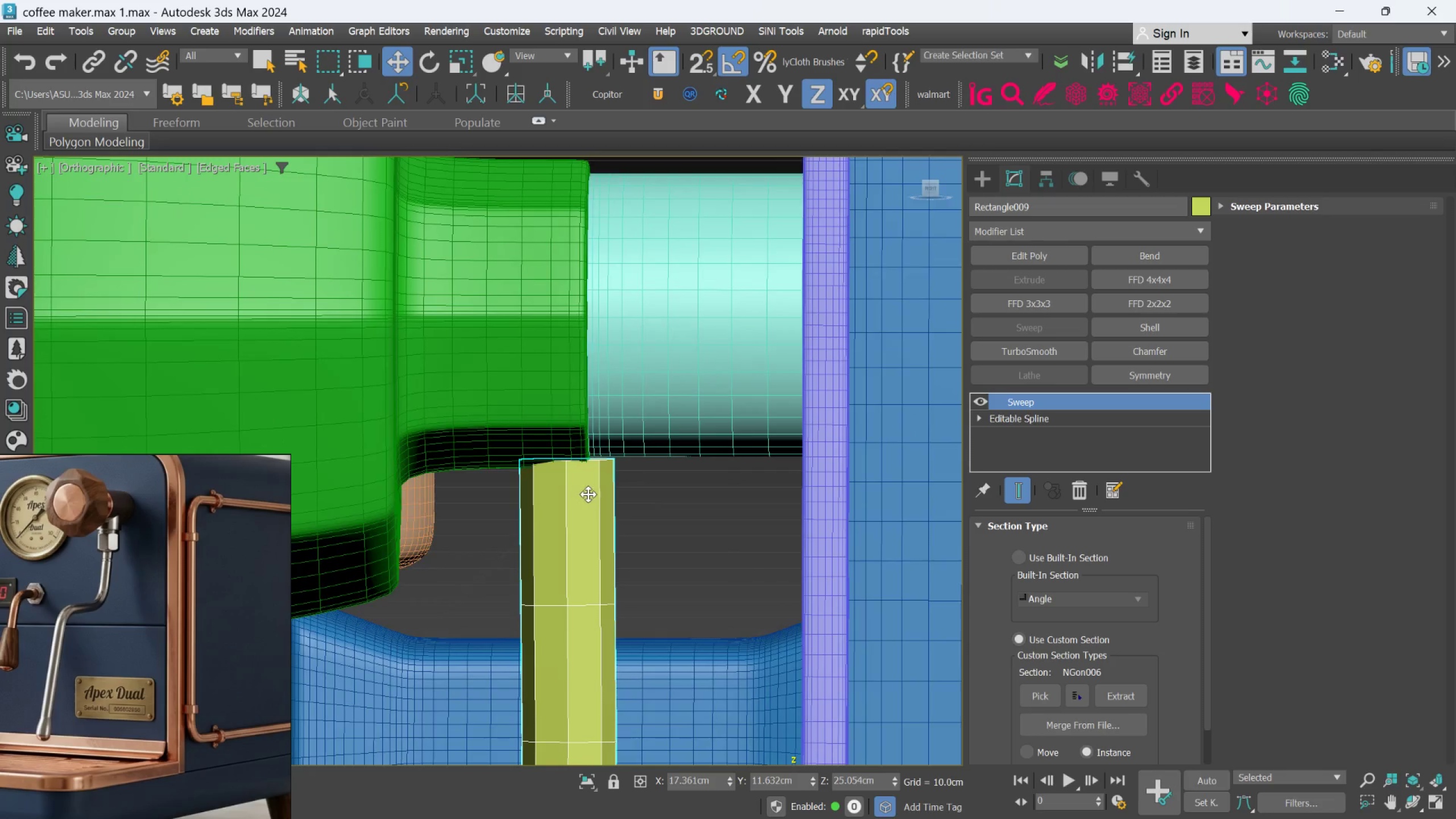 
scroll: coordinate [585, 498], scroll_direction: up, amount: 6.0
 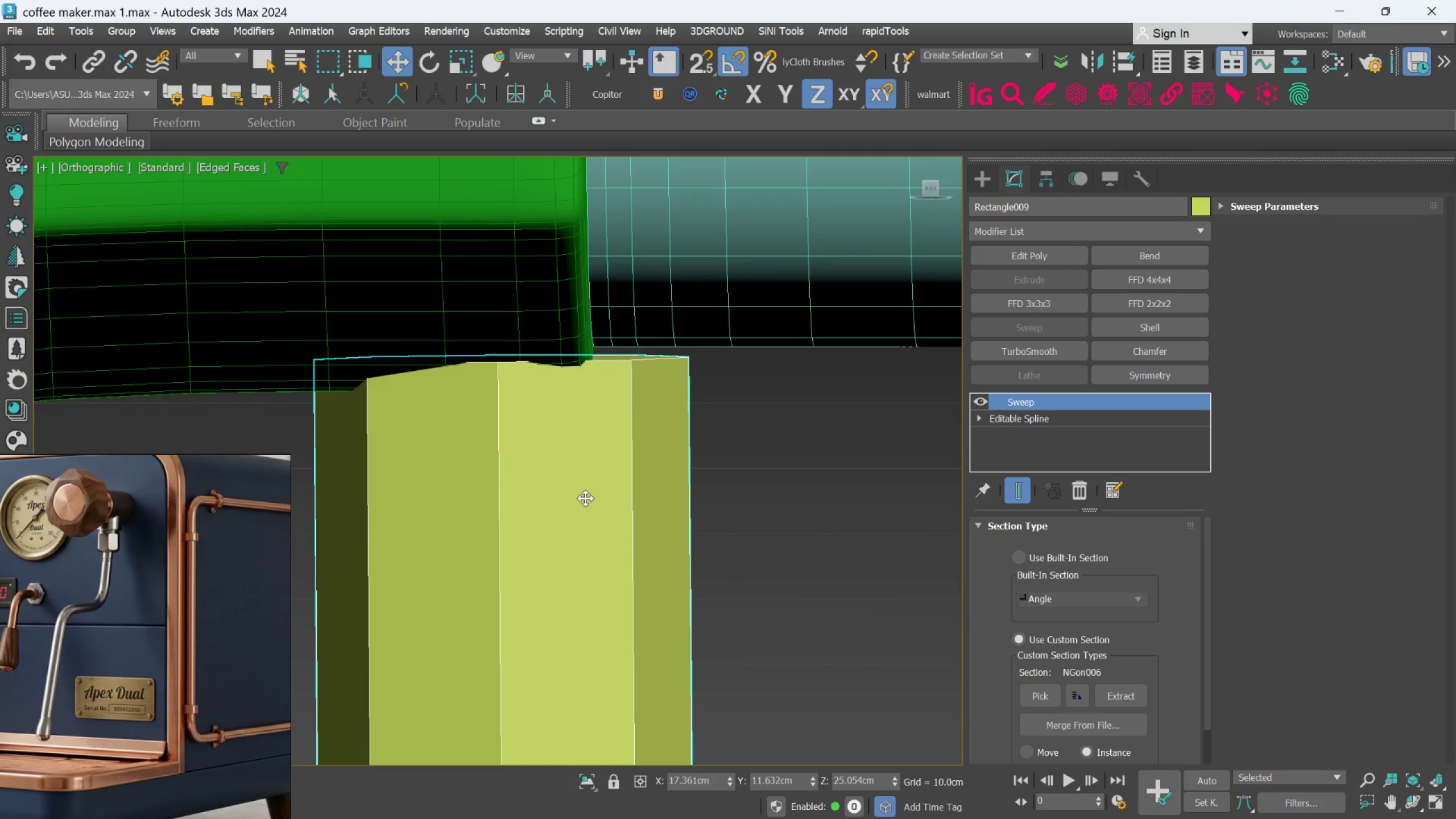 
scroll: coordinate [616, 428], scroll_direction: down, amount: 3.0
 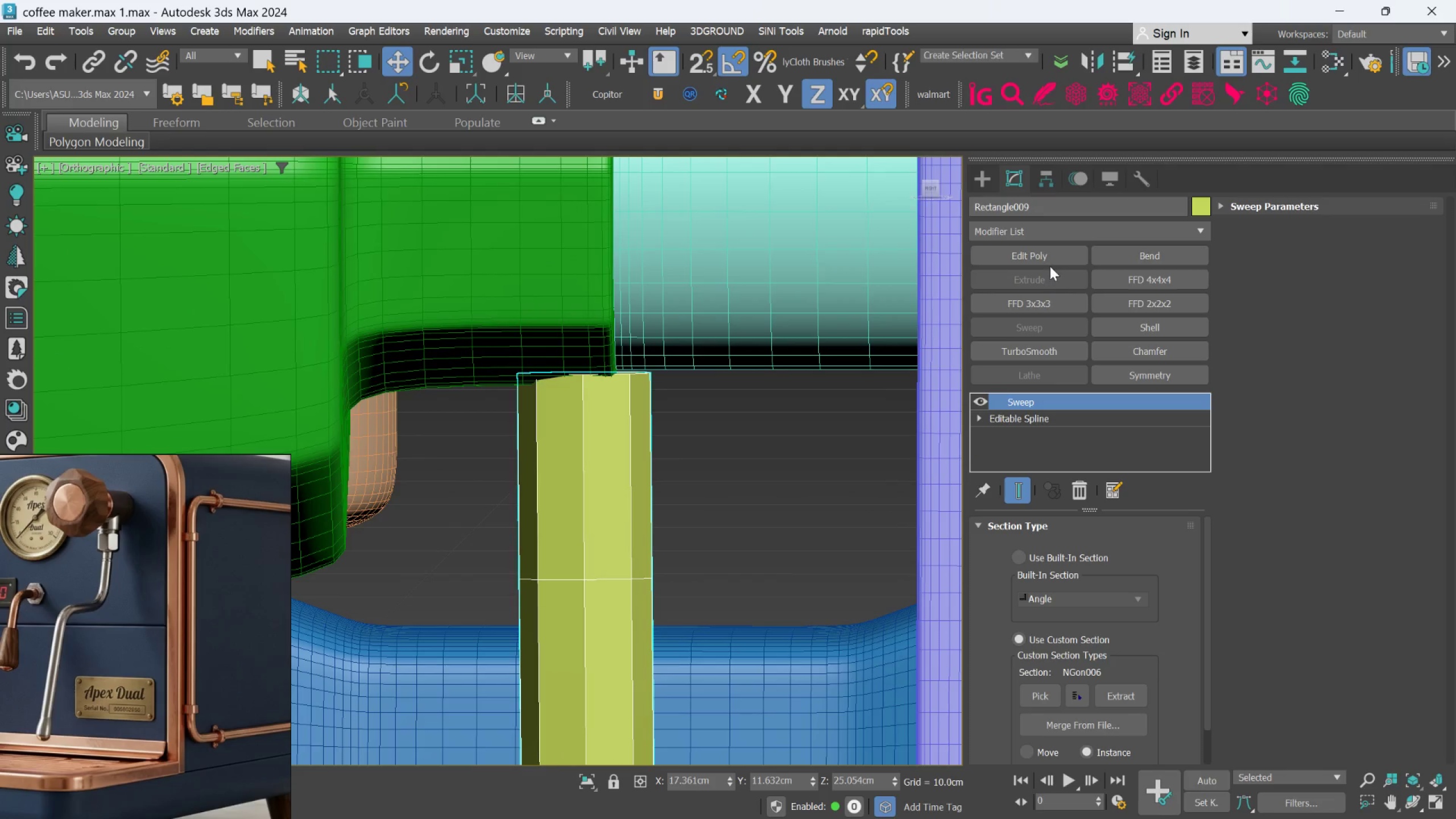 
left_click([1046, 253])
 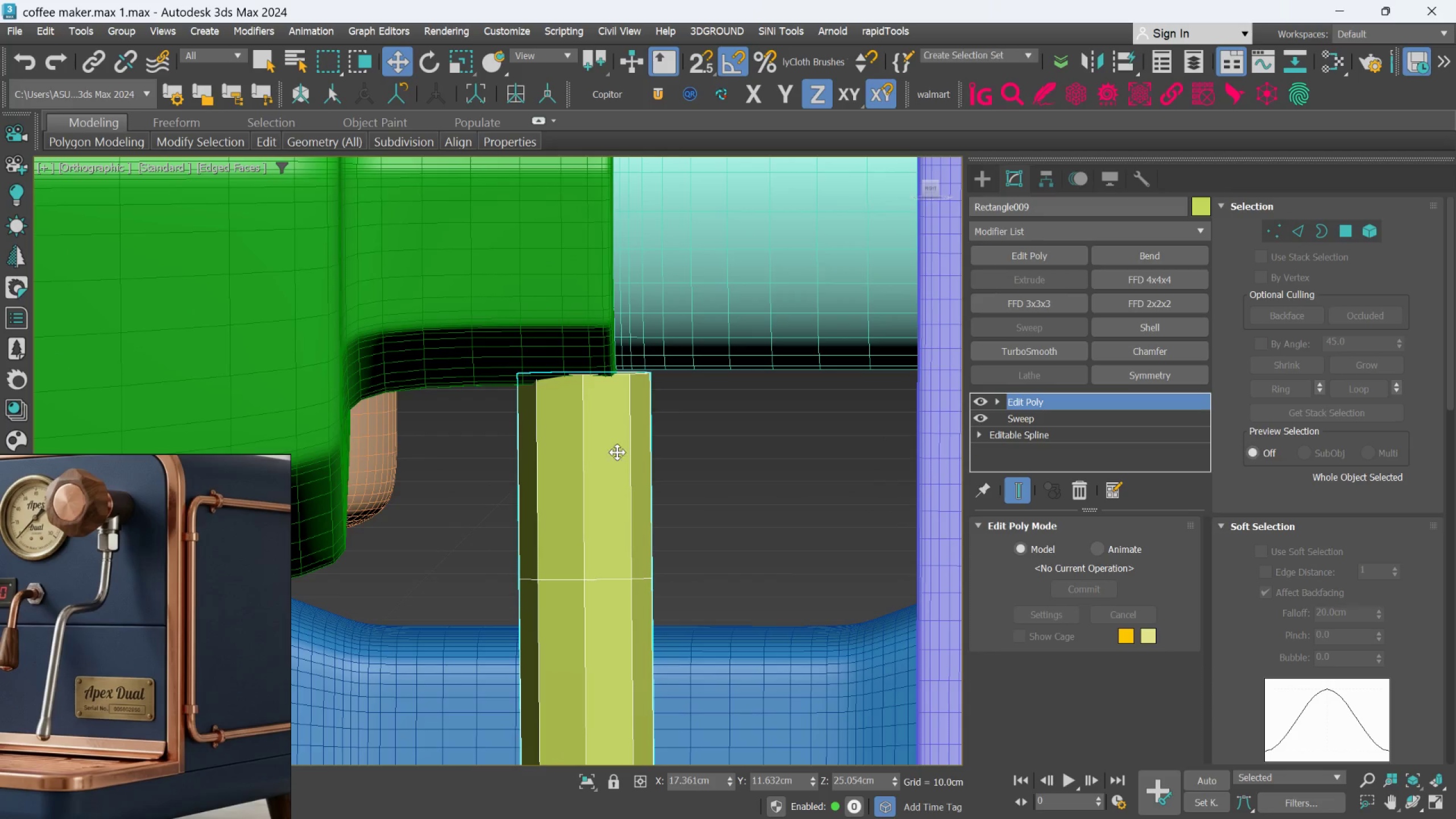 
scroll: coordinate [613, 453], scroll_direction: up, amount: 3.0
 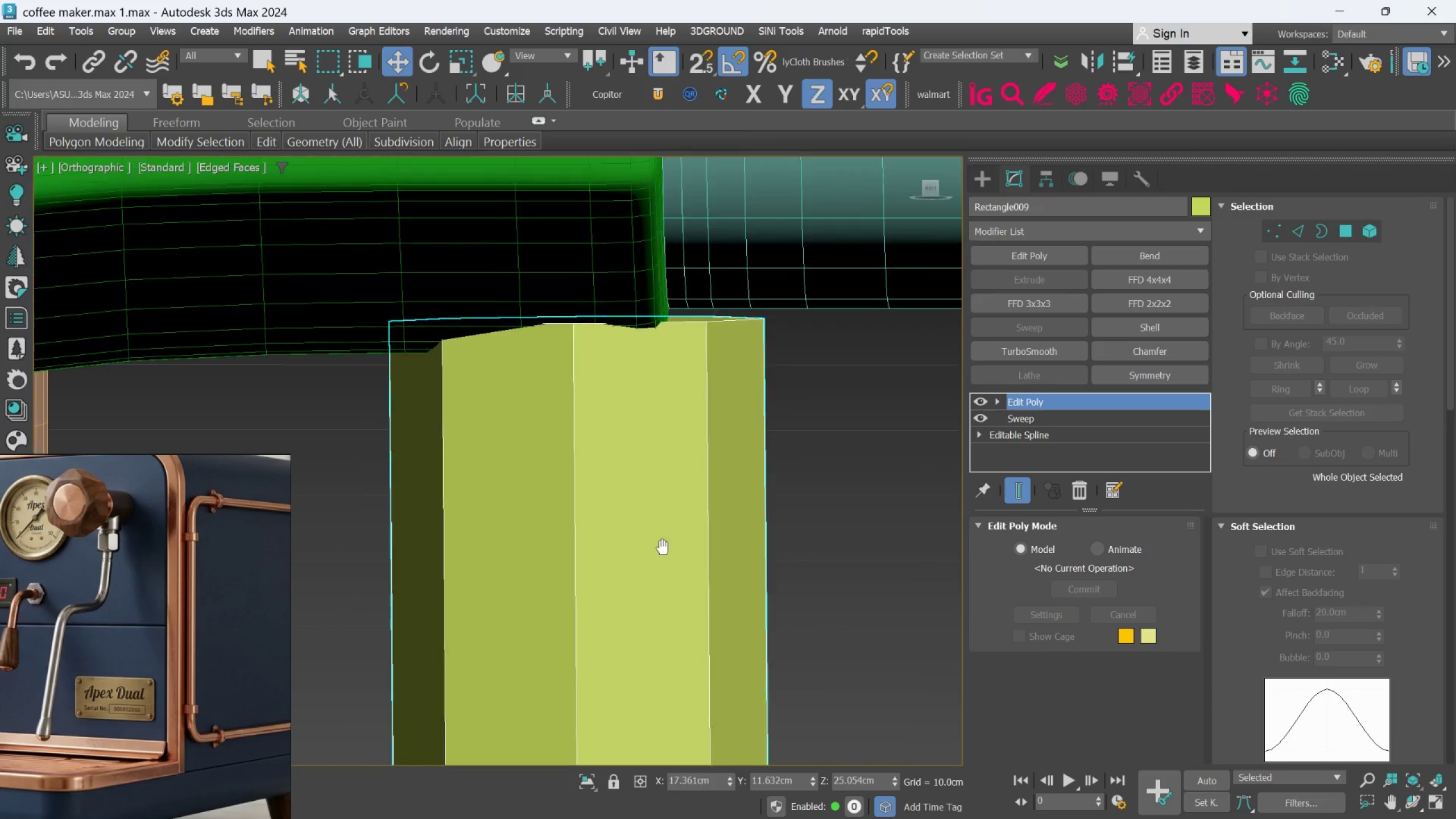 
scroll: coordinate [666, 544], scroll_direction: down, amount: 2.0
 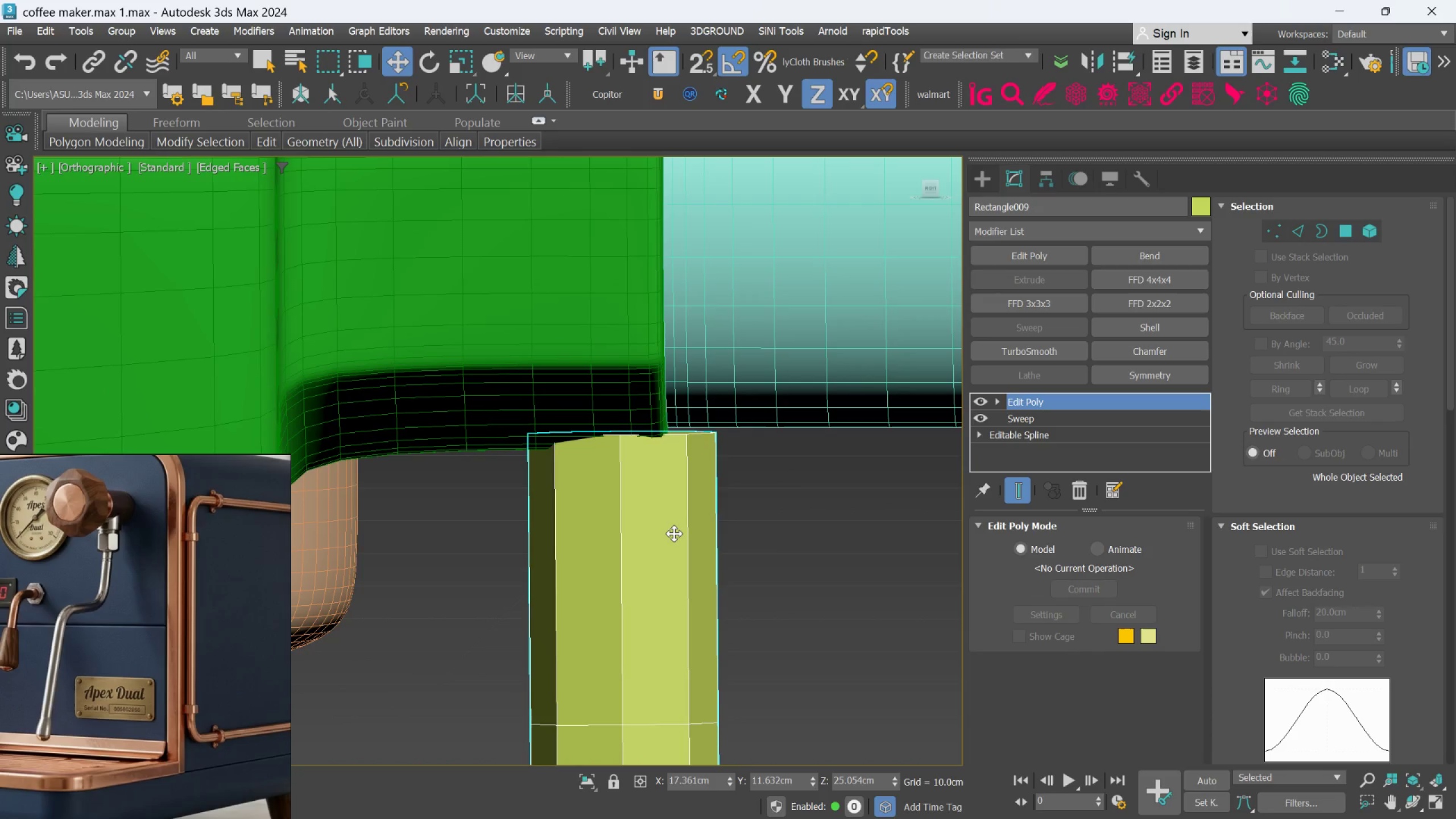 
key(Alt+1)
 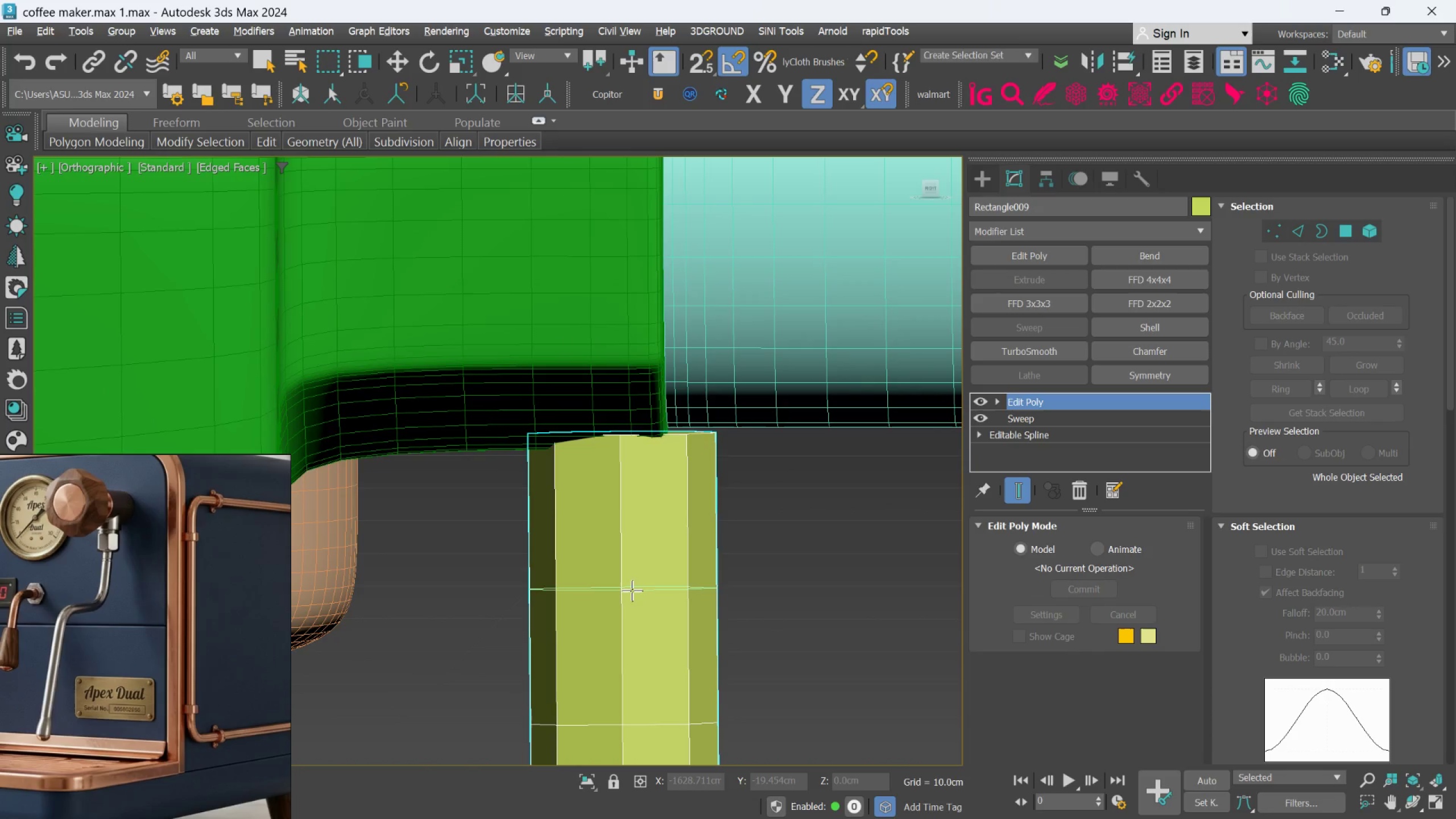 
scroll: coordinate [632, 591], scroll_direction: up, amount: 2.0
 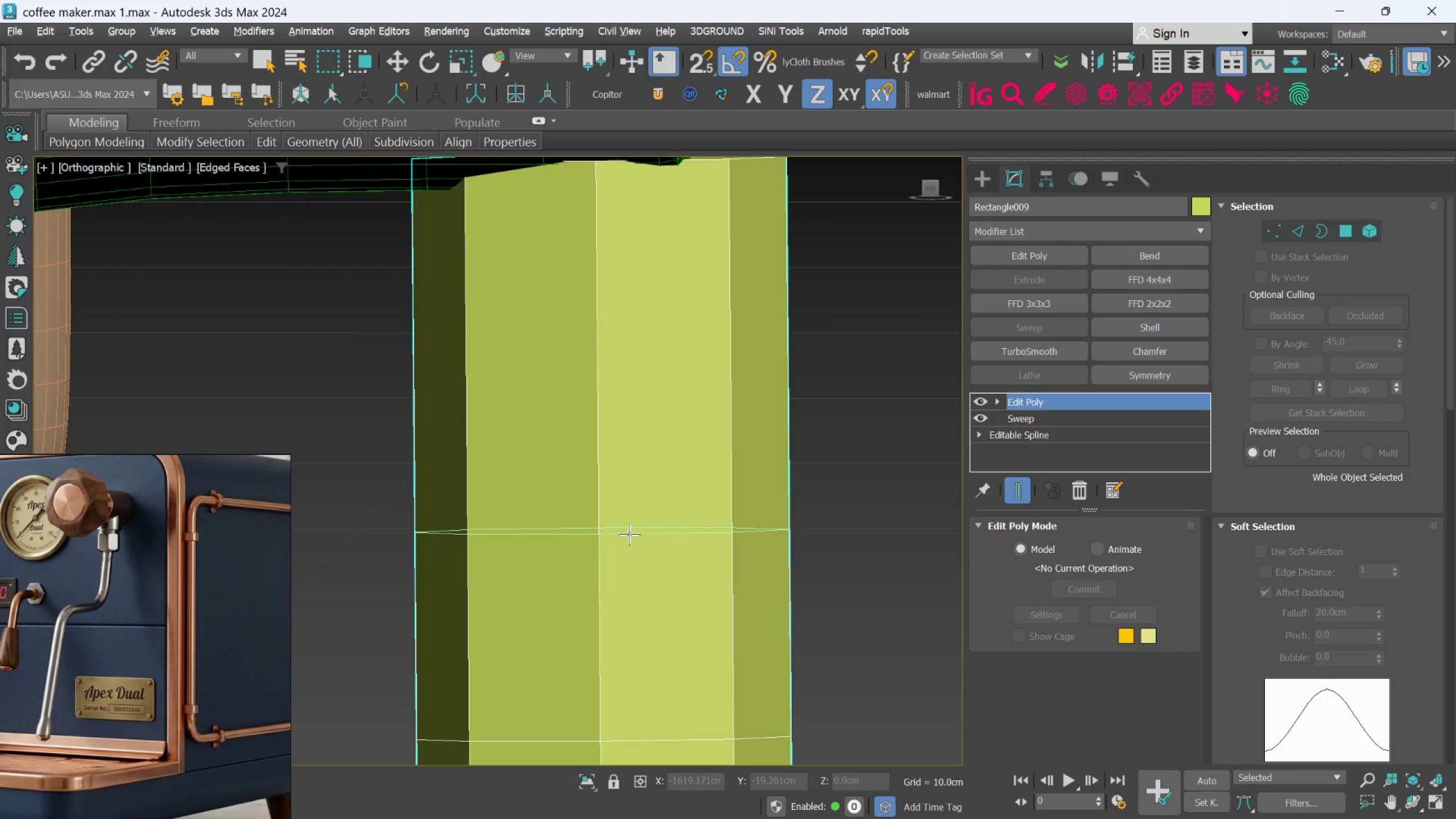 
wait(5.27)
 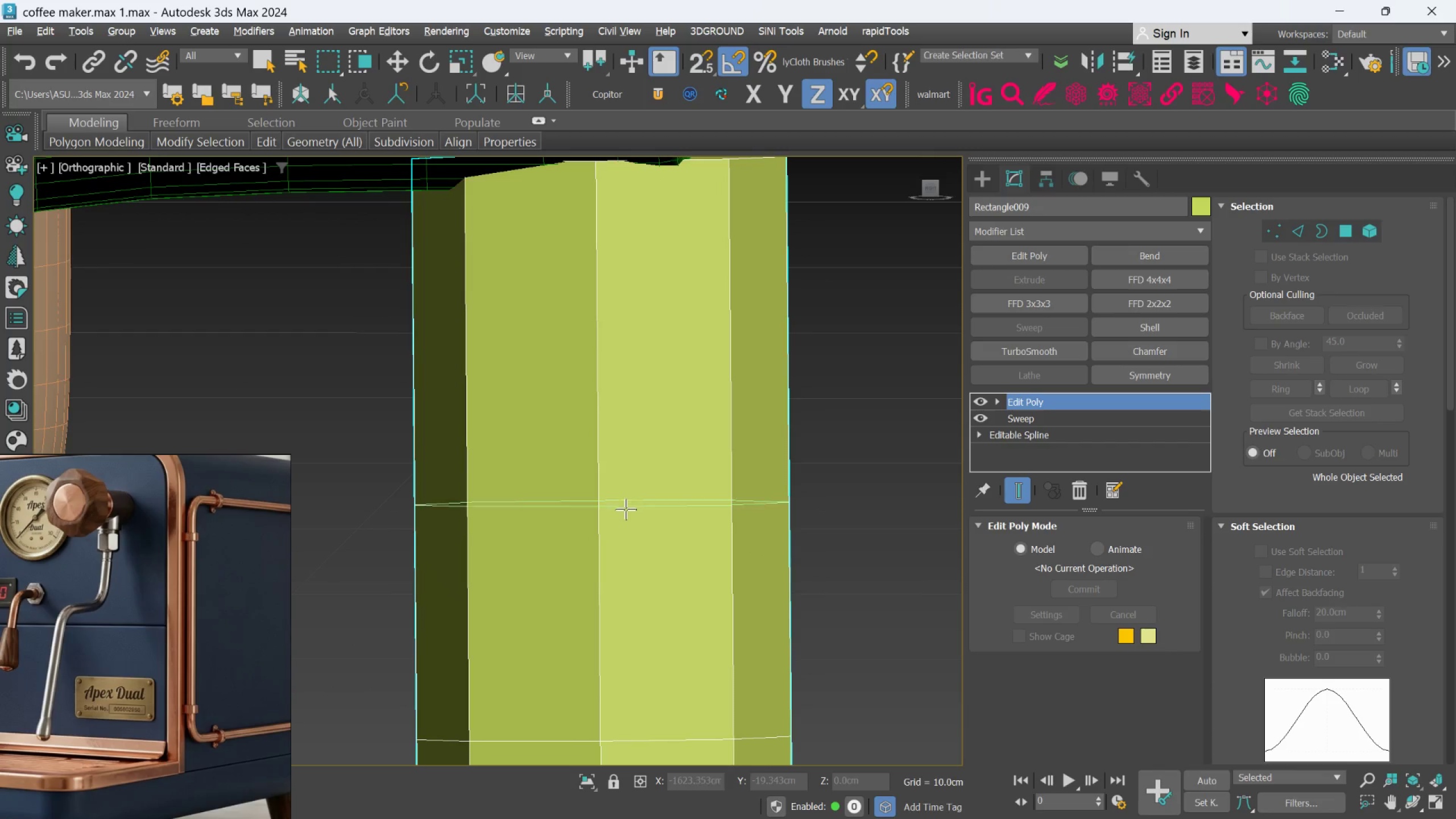 
left_click([628, 544])
 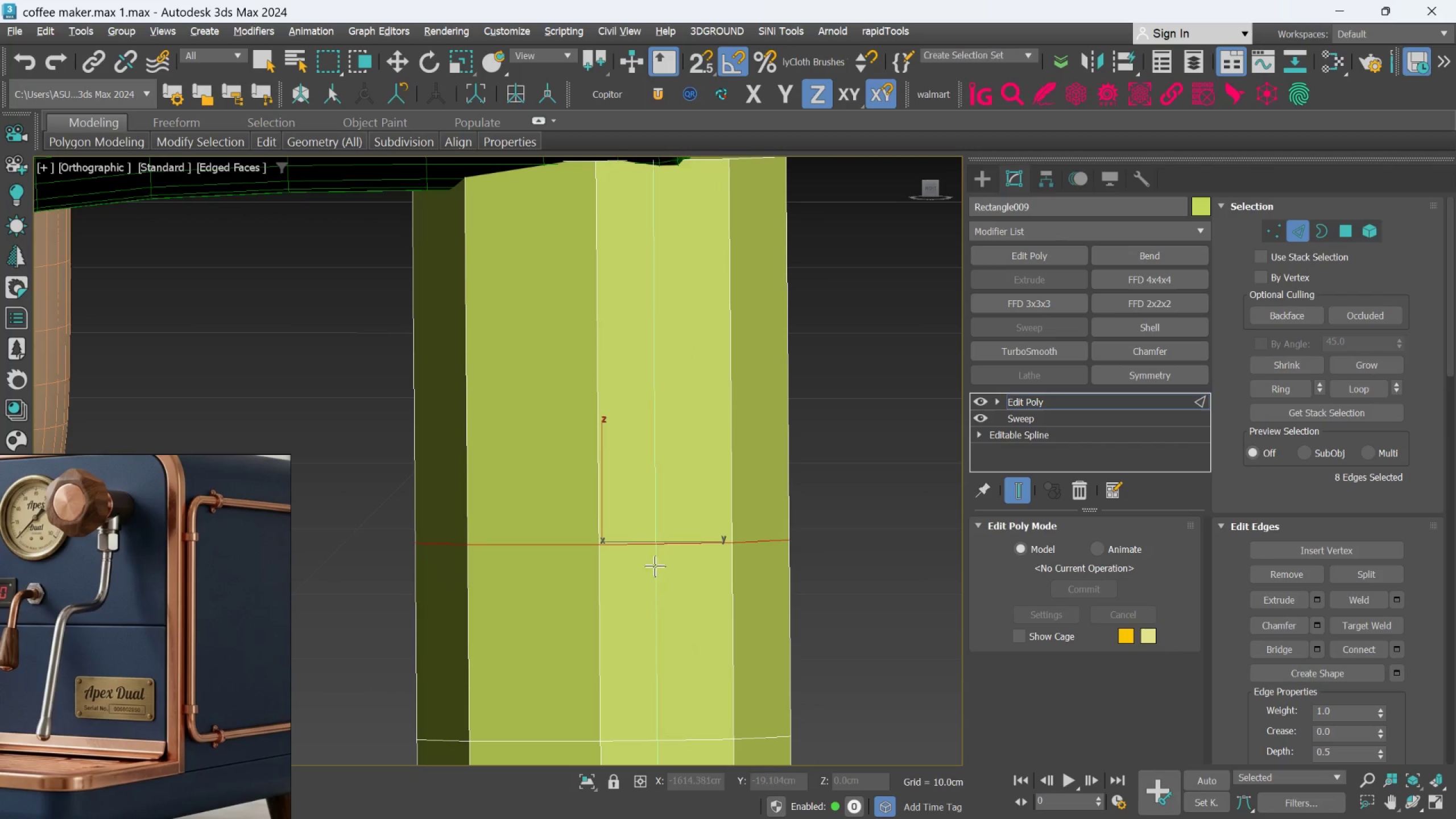 
scroll: coordinate [651, 607], scroll_direction: down, amount: 2.0
 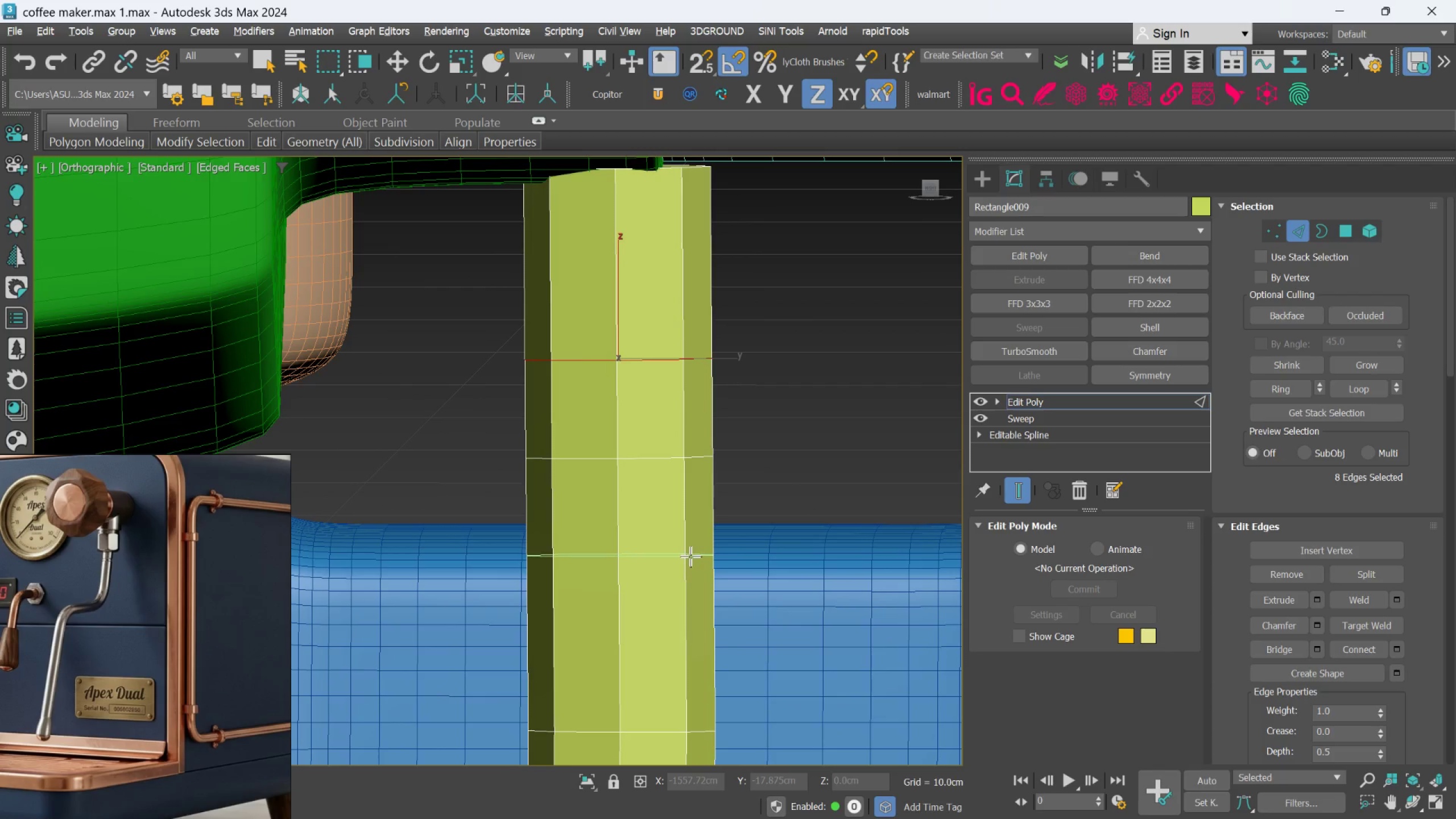 
key(Alt+1)
 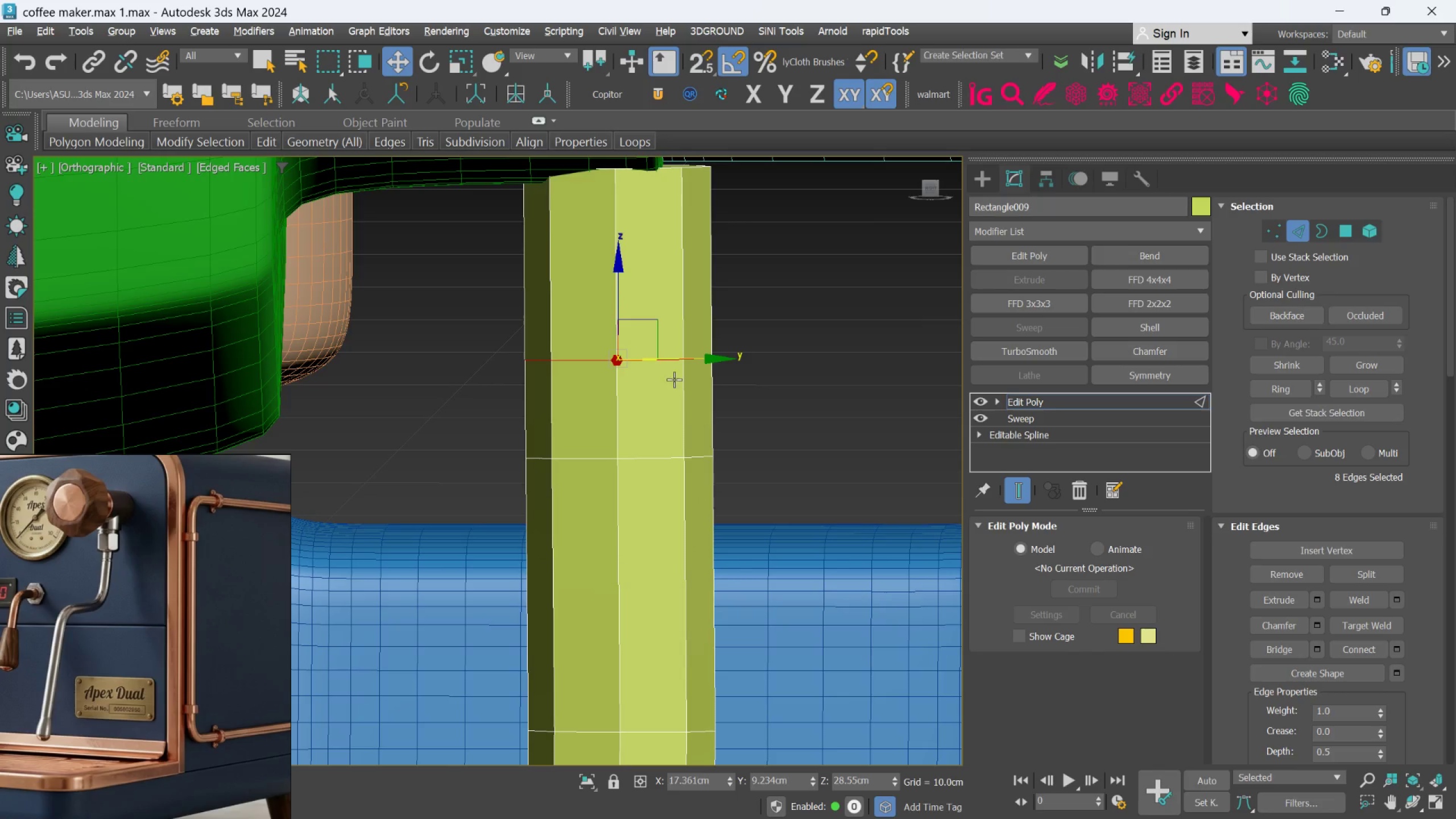 
scroll: coordinate [664, 389], scroll_direction: down, amount: 1.0
 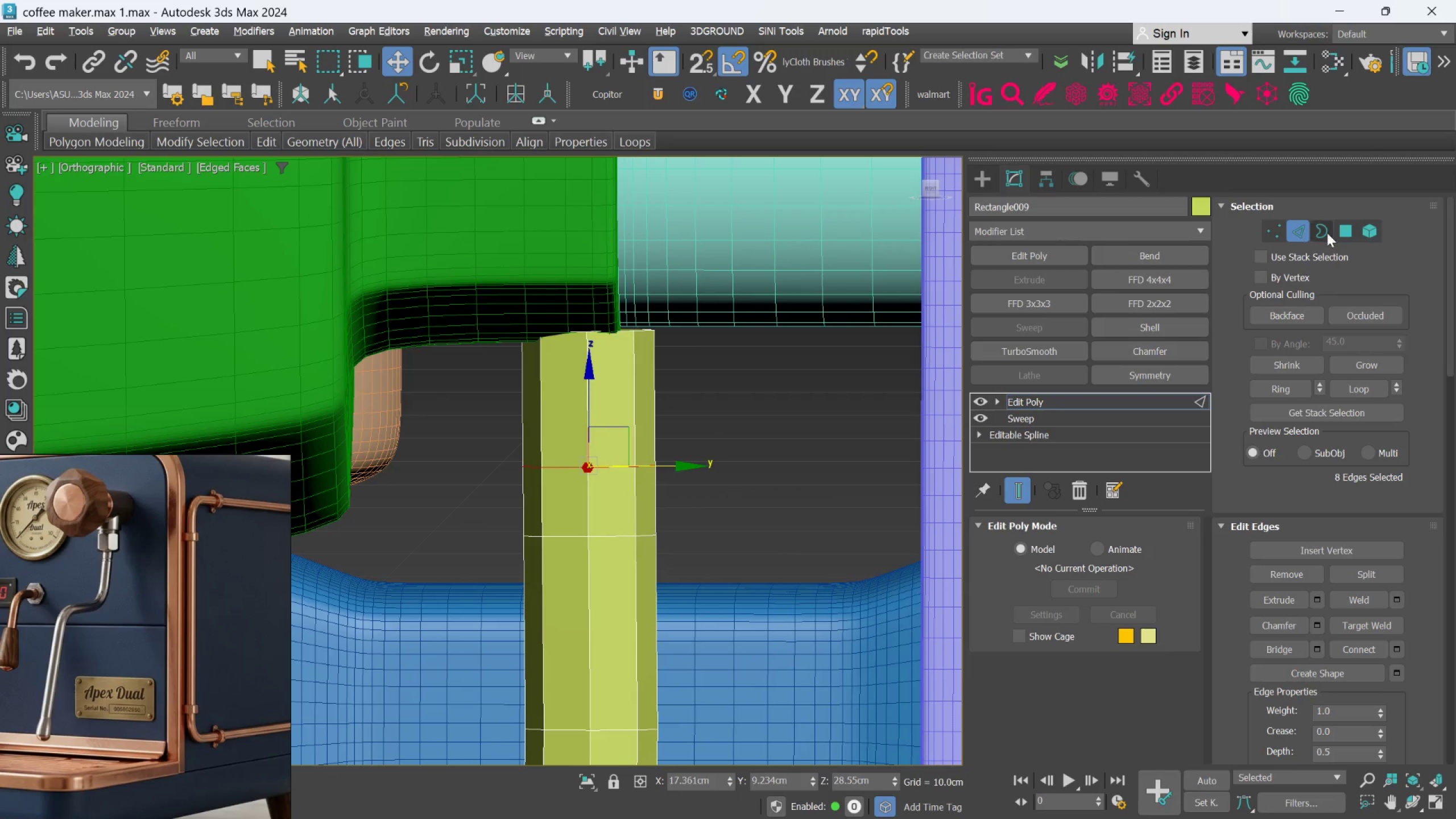 
left_click([1341, 226])
 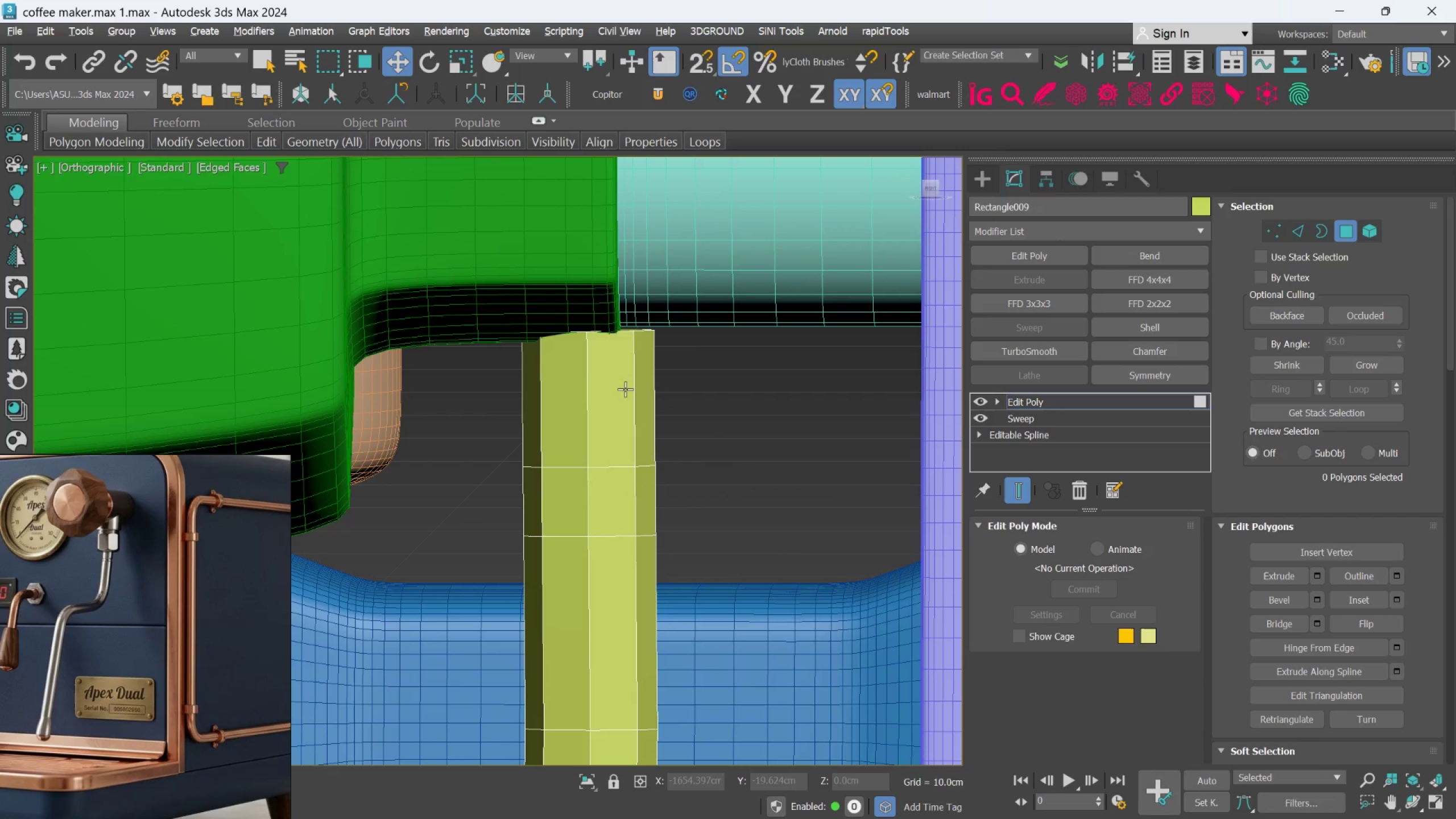 
left_click([614, 398])
 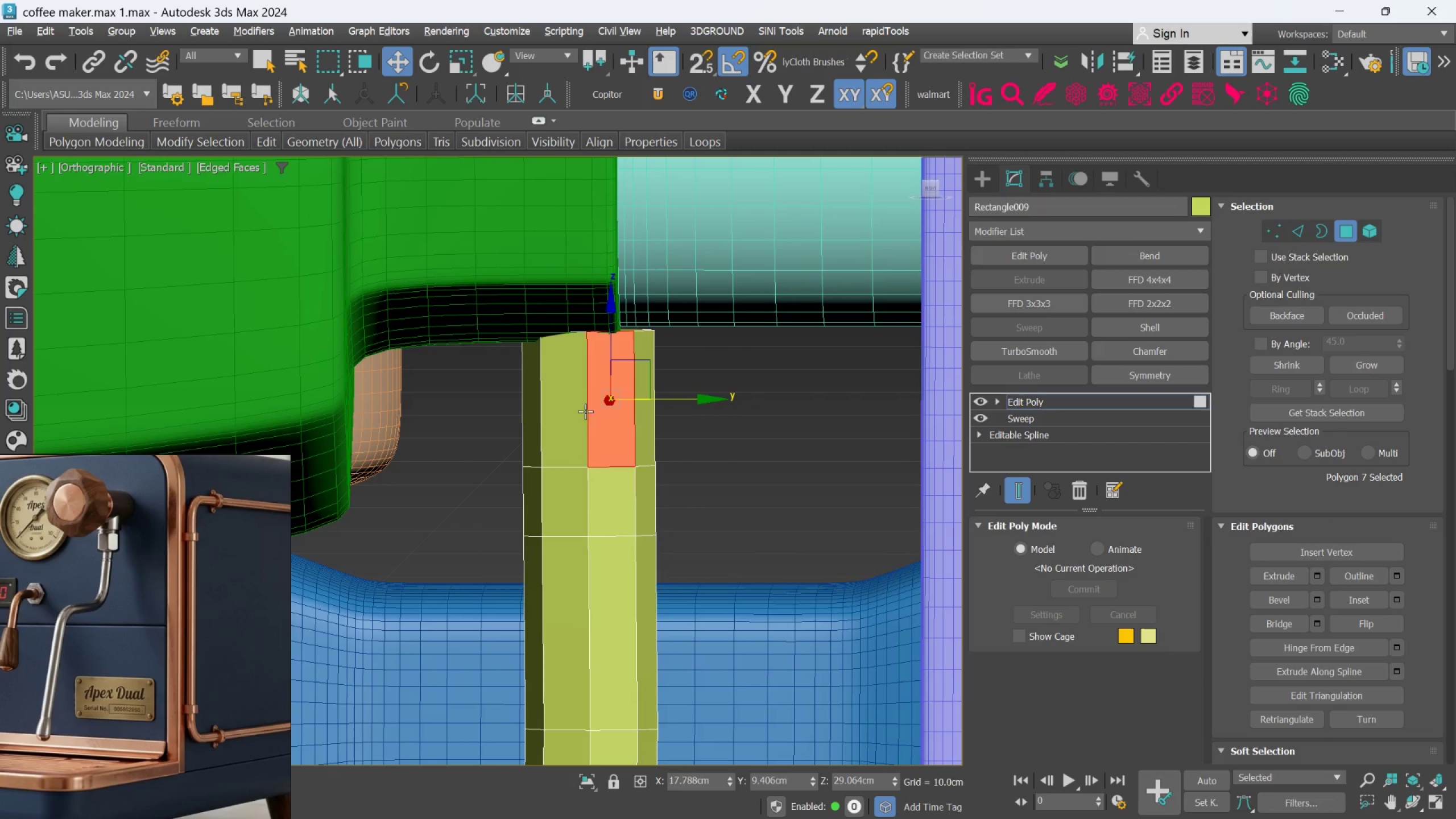 
scroll: coordinate [583, 412], scroll_direction: up, amount: 1.0
 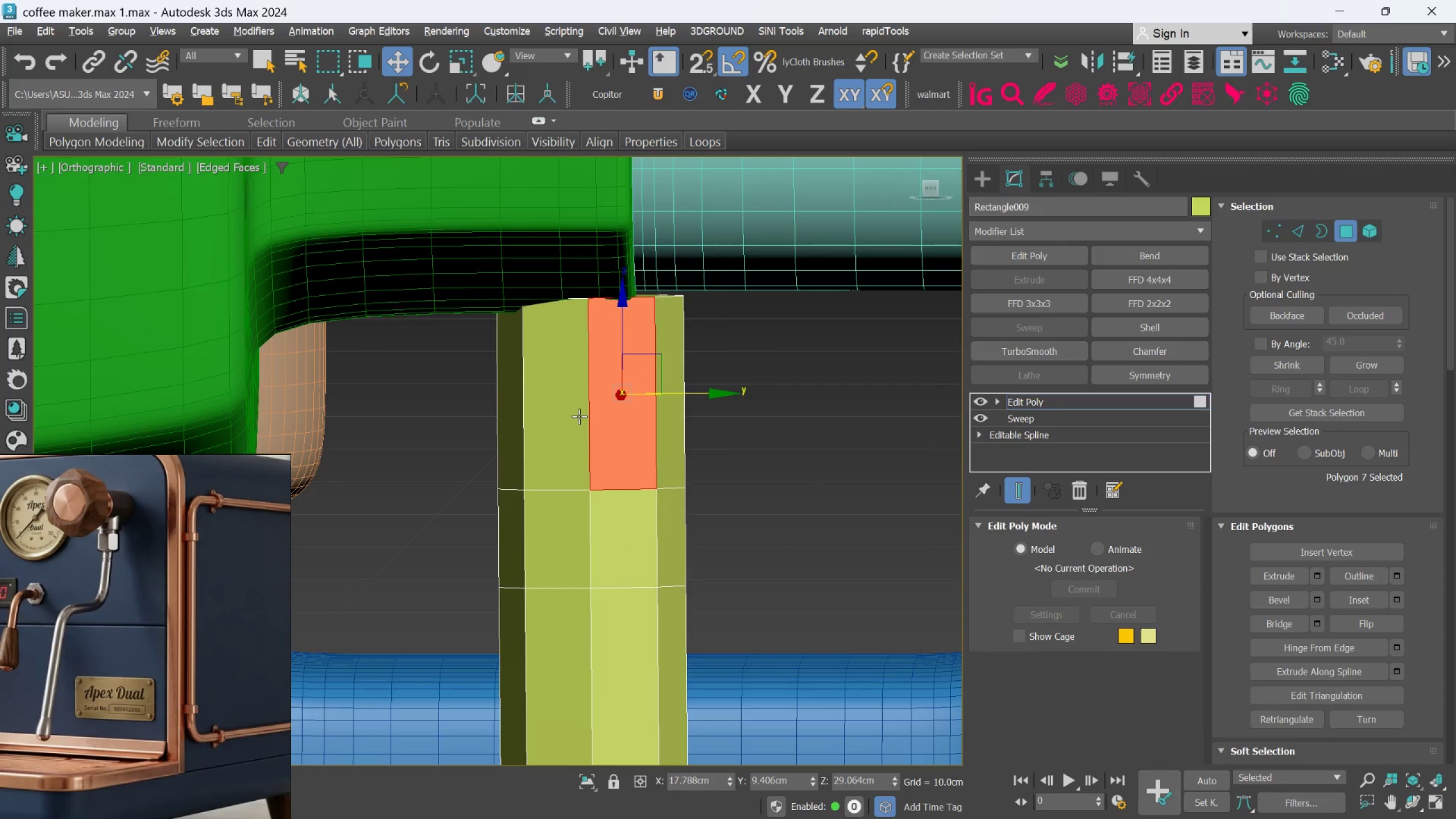 
hold_key(key=ControlLeft, duration=0.8)
double_click([573, 420])
 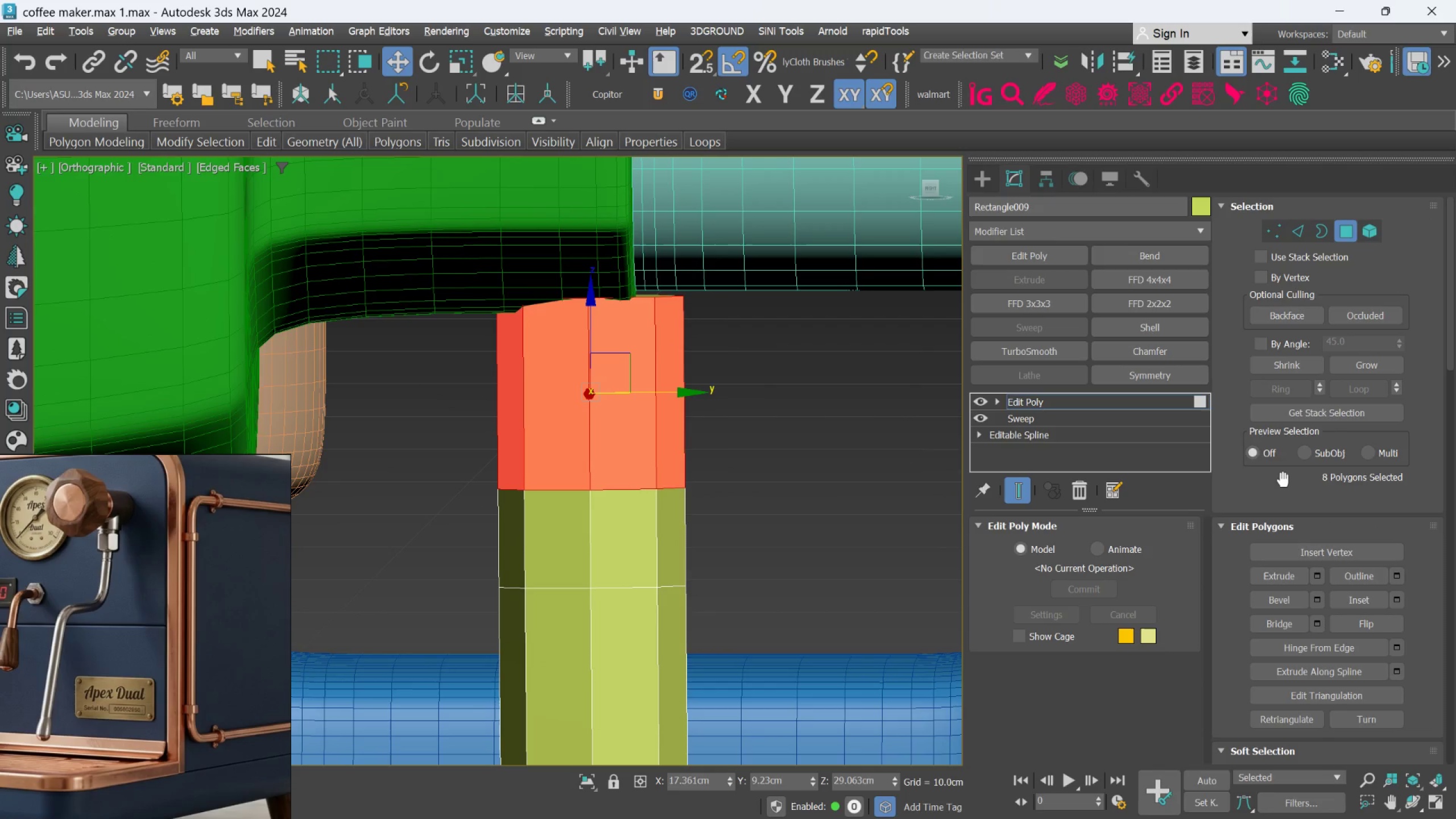 
left_click([1318, 577])
 